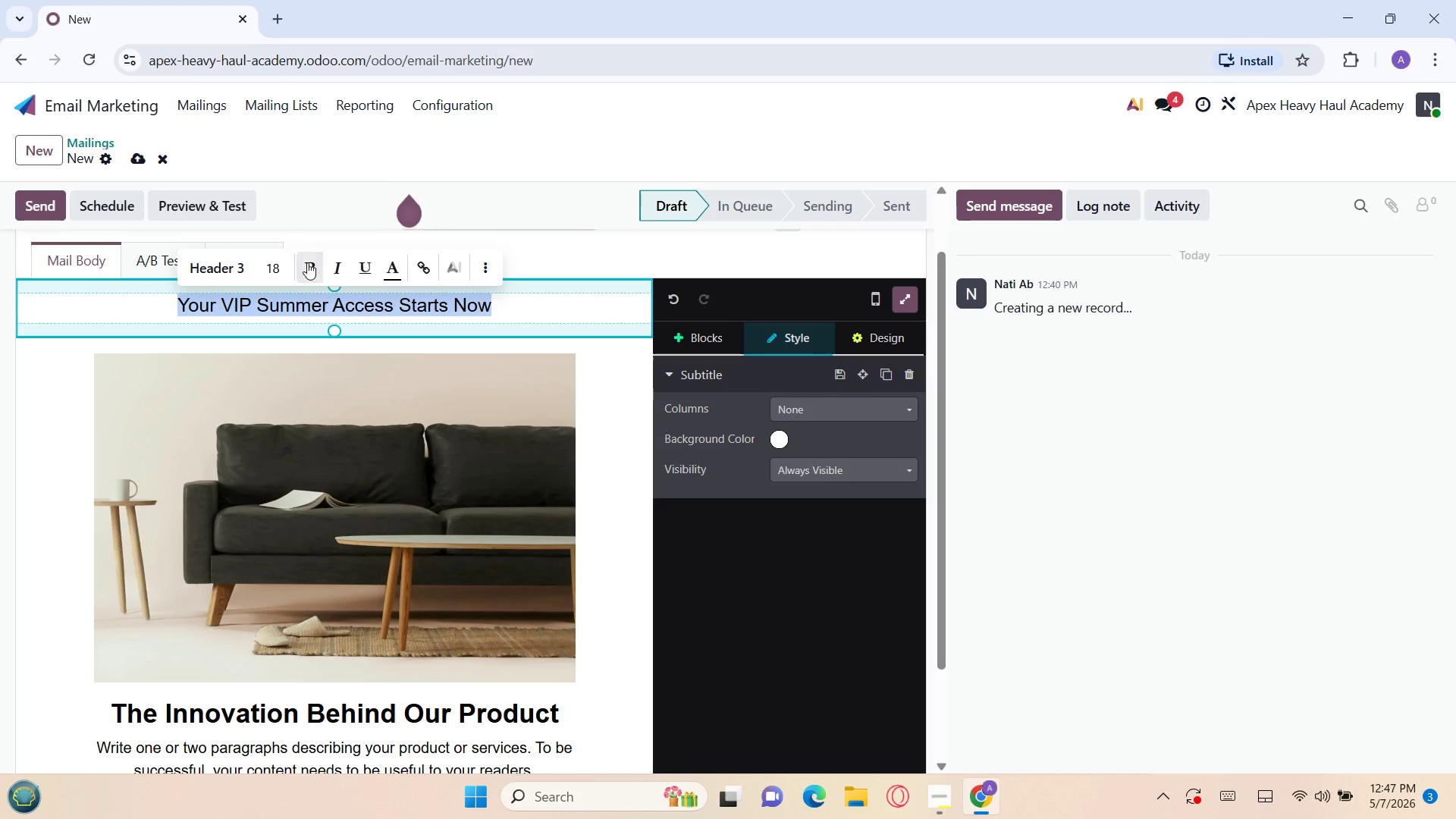 
left_click([311, 262])
 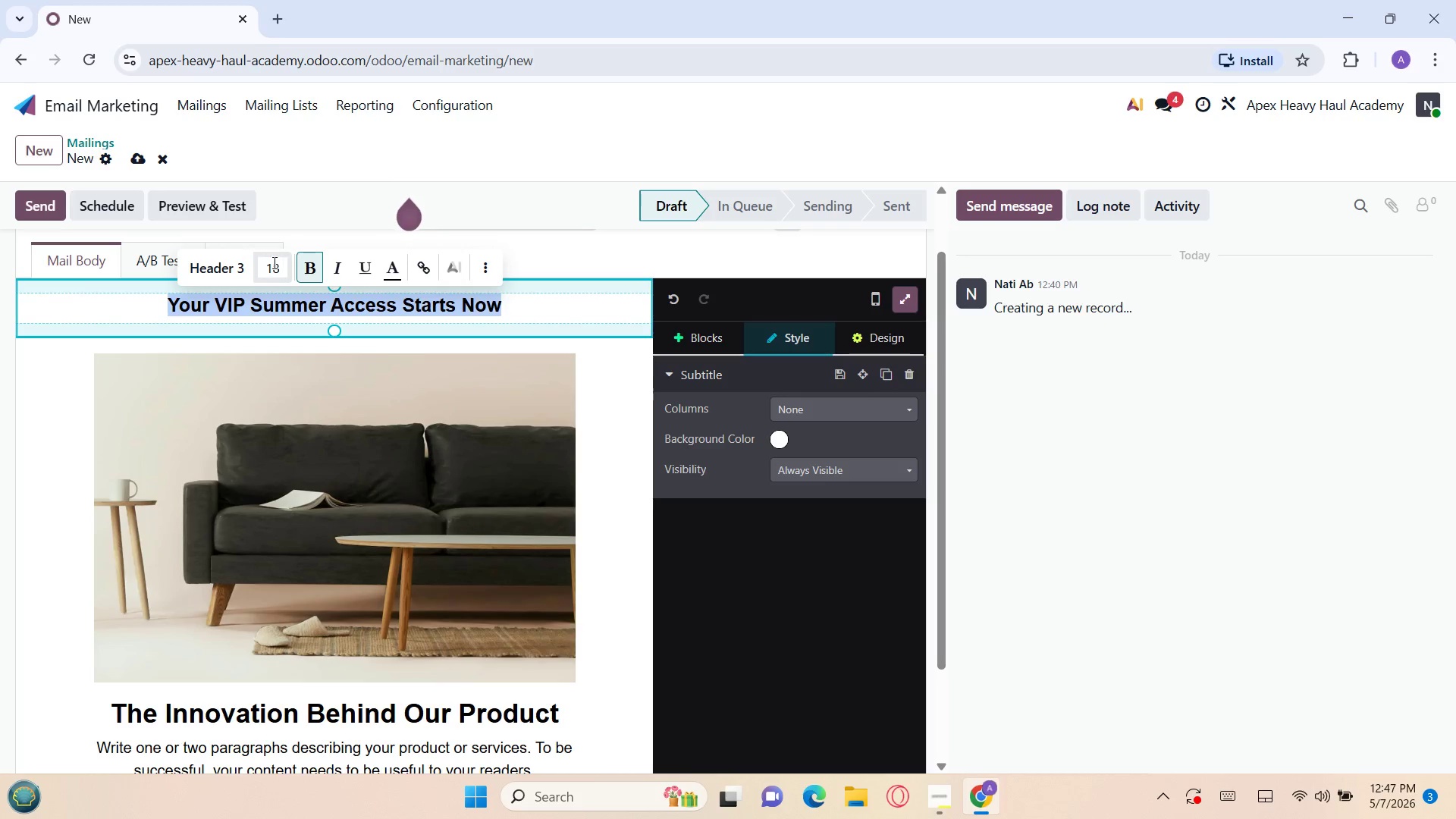 
left_click([271, 262])
 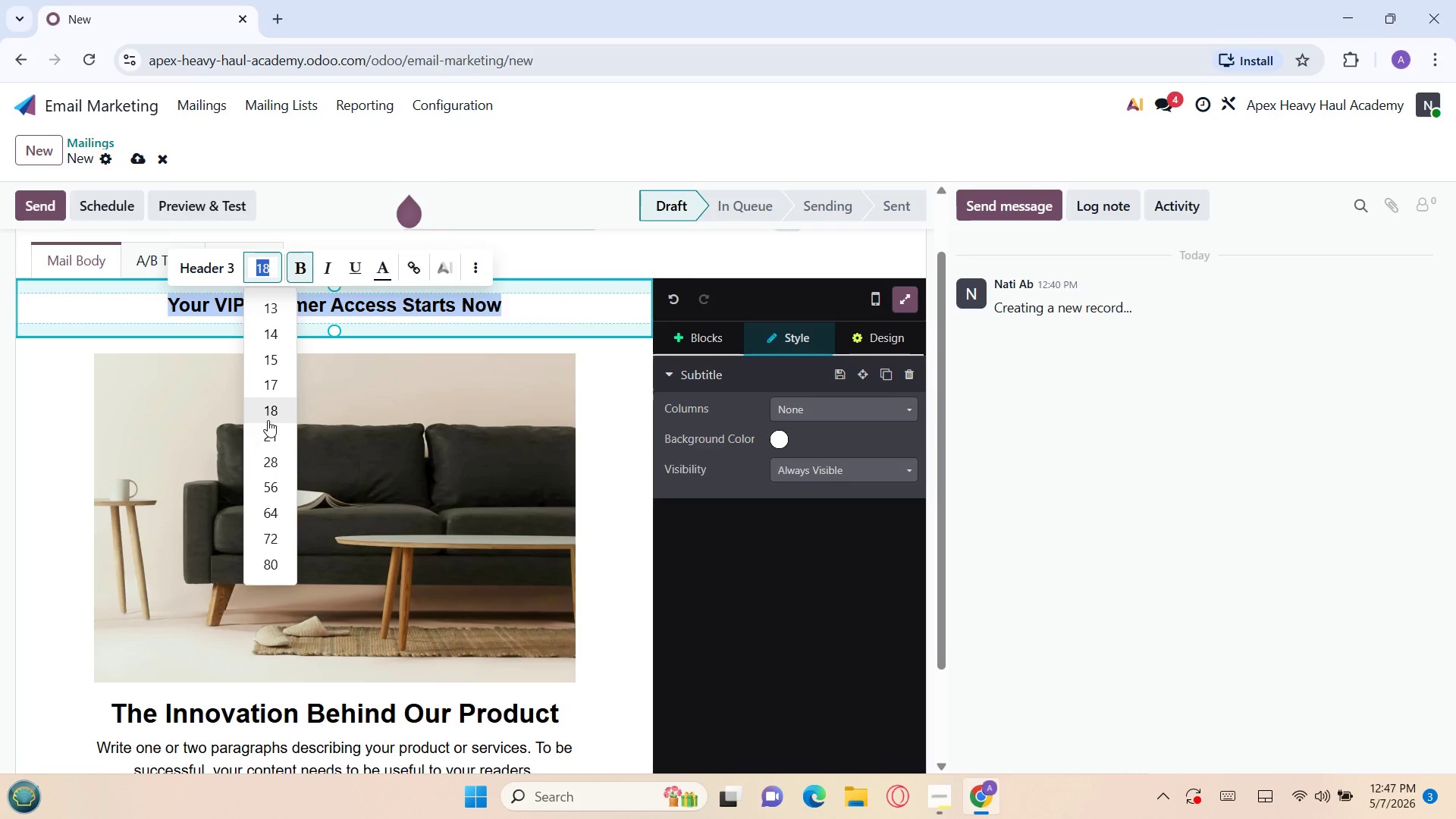 
left_click([268, 431])
 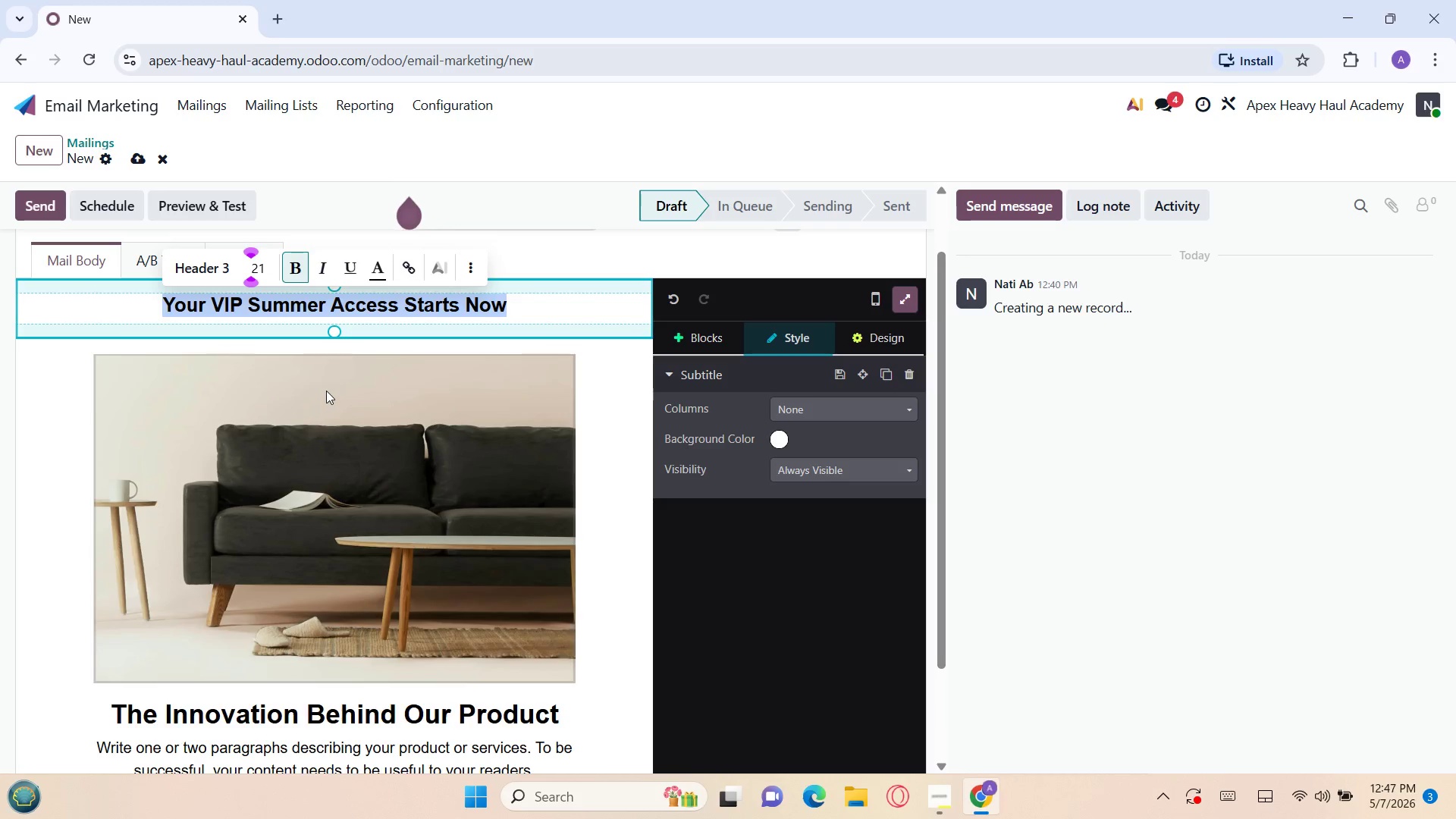 
left_click([337, 386])
 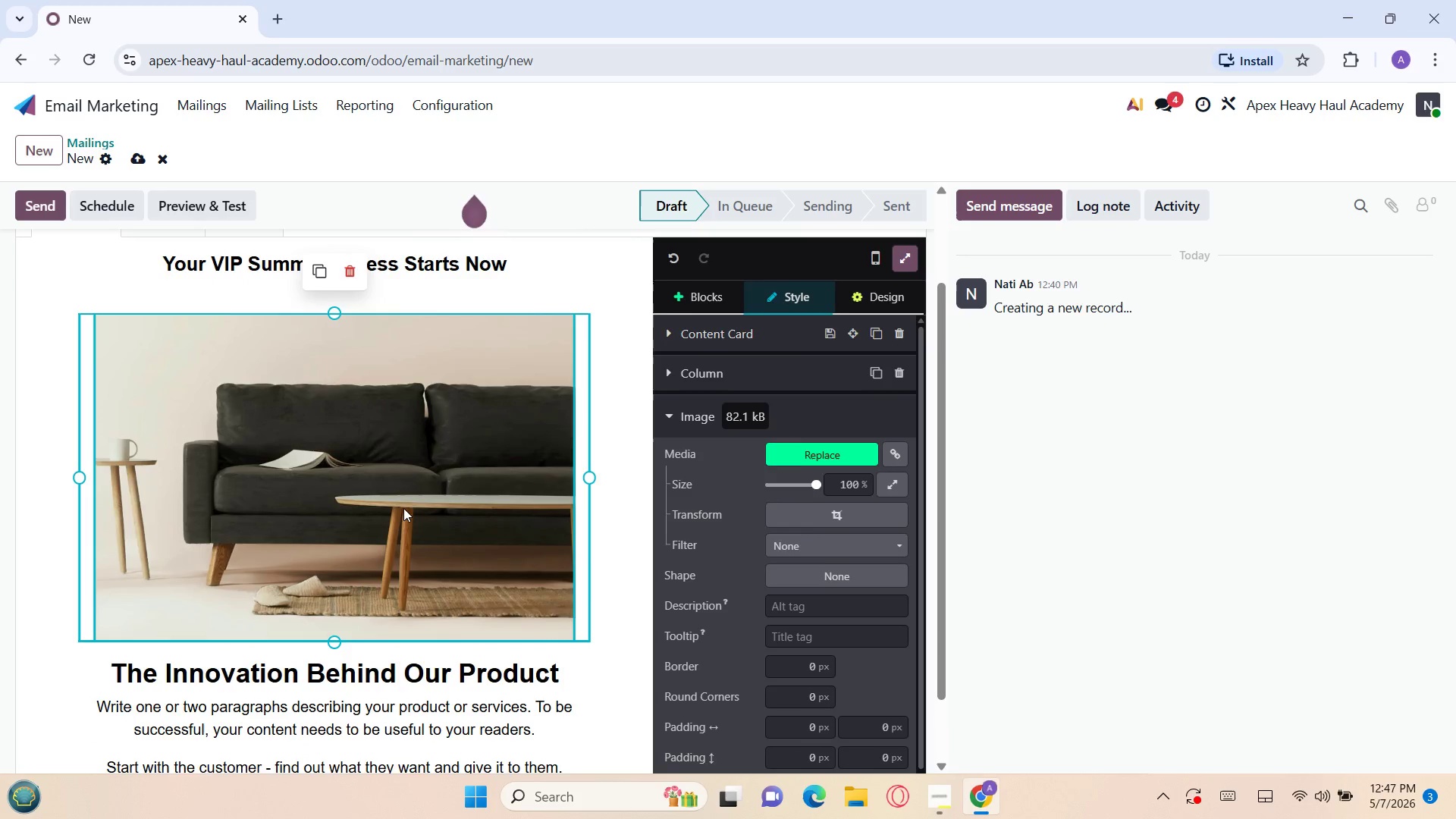 
wait(5.83)
 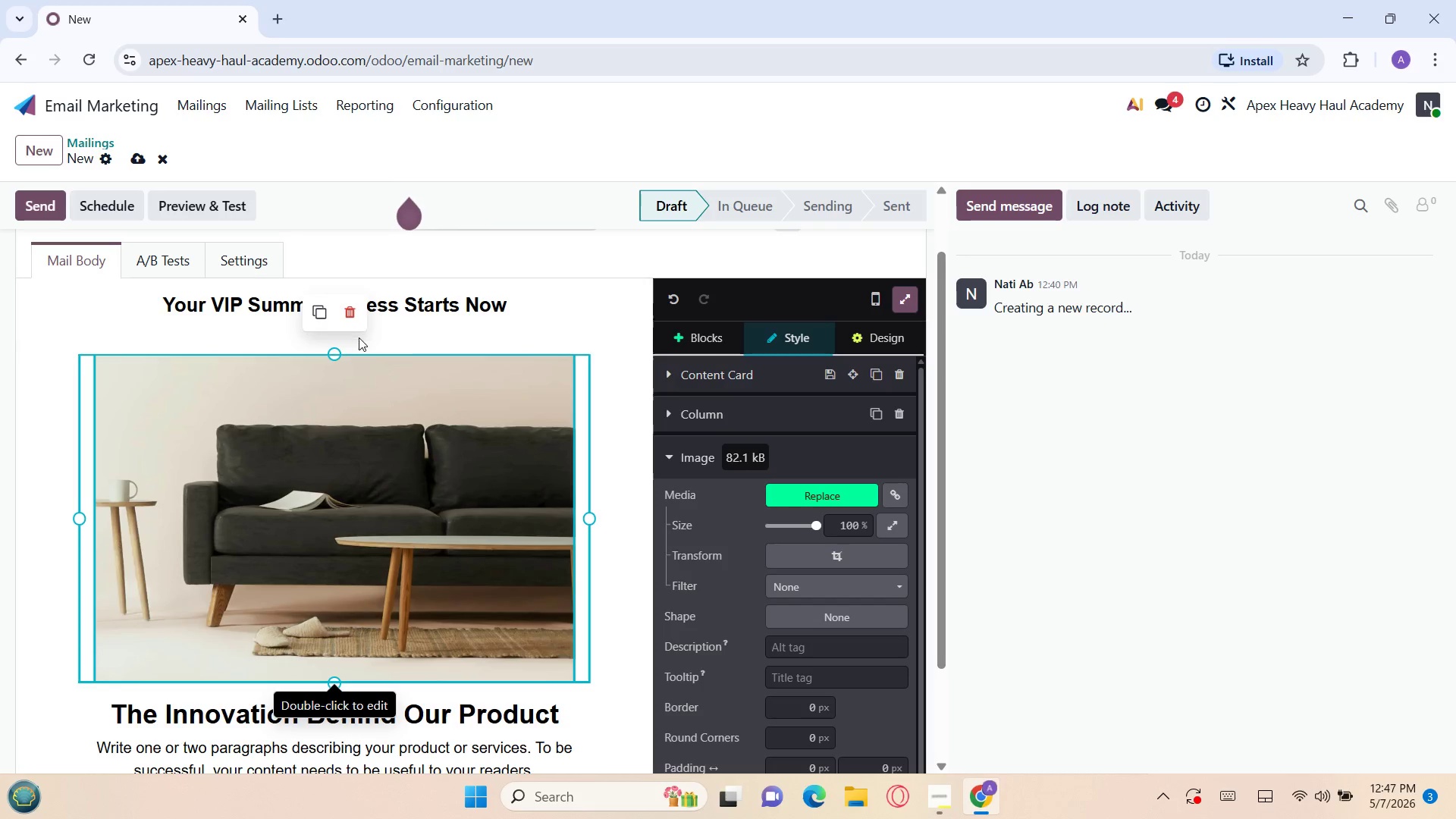 
left_click([403, 686])
 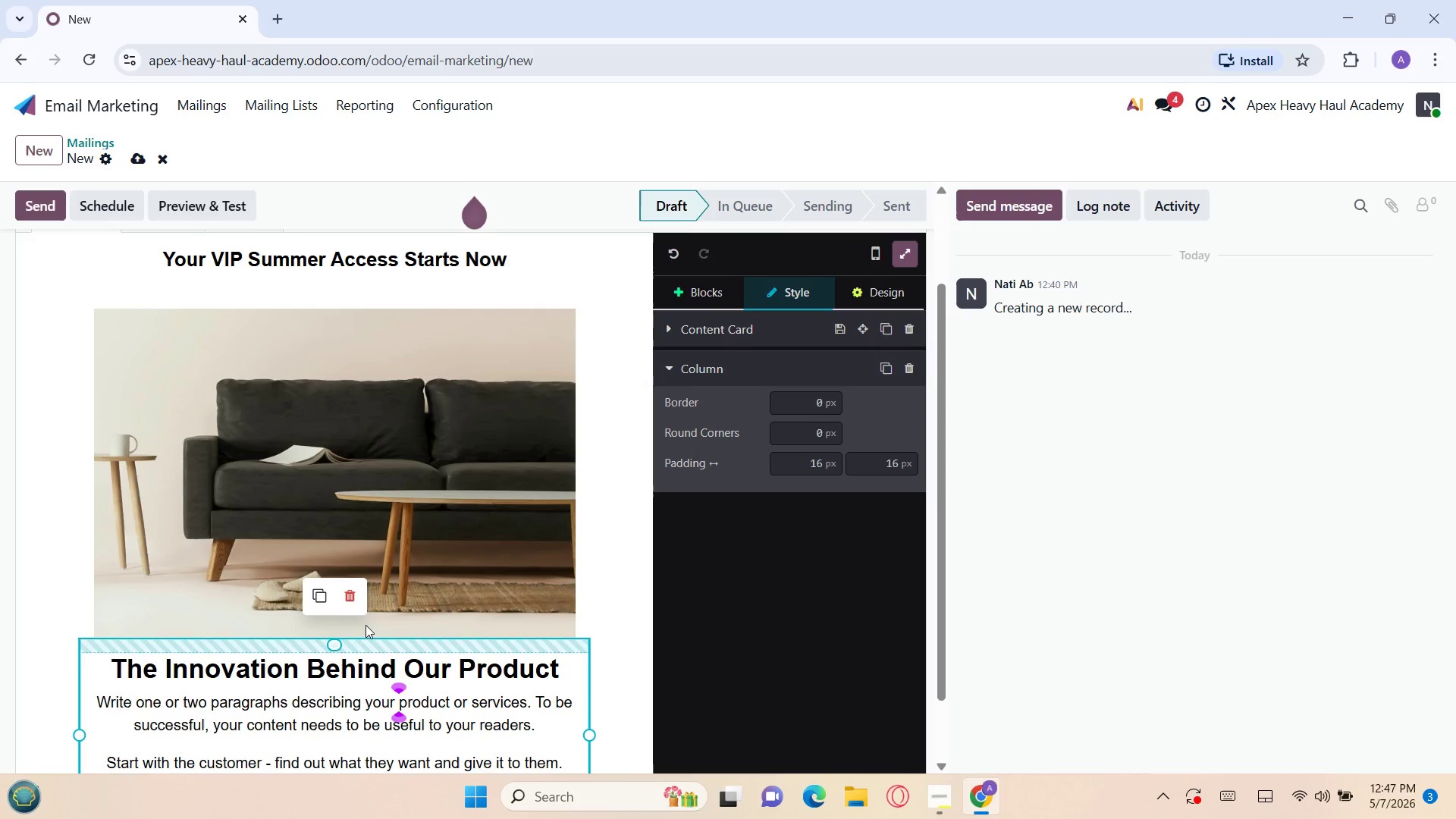 
left_click([354, 610])
 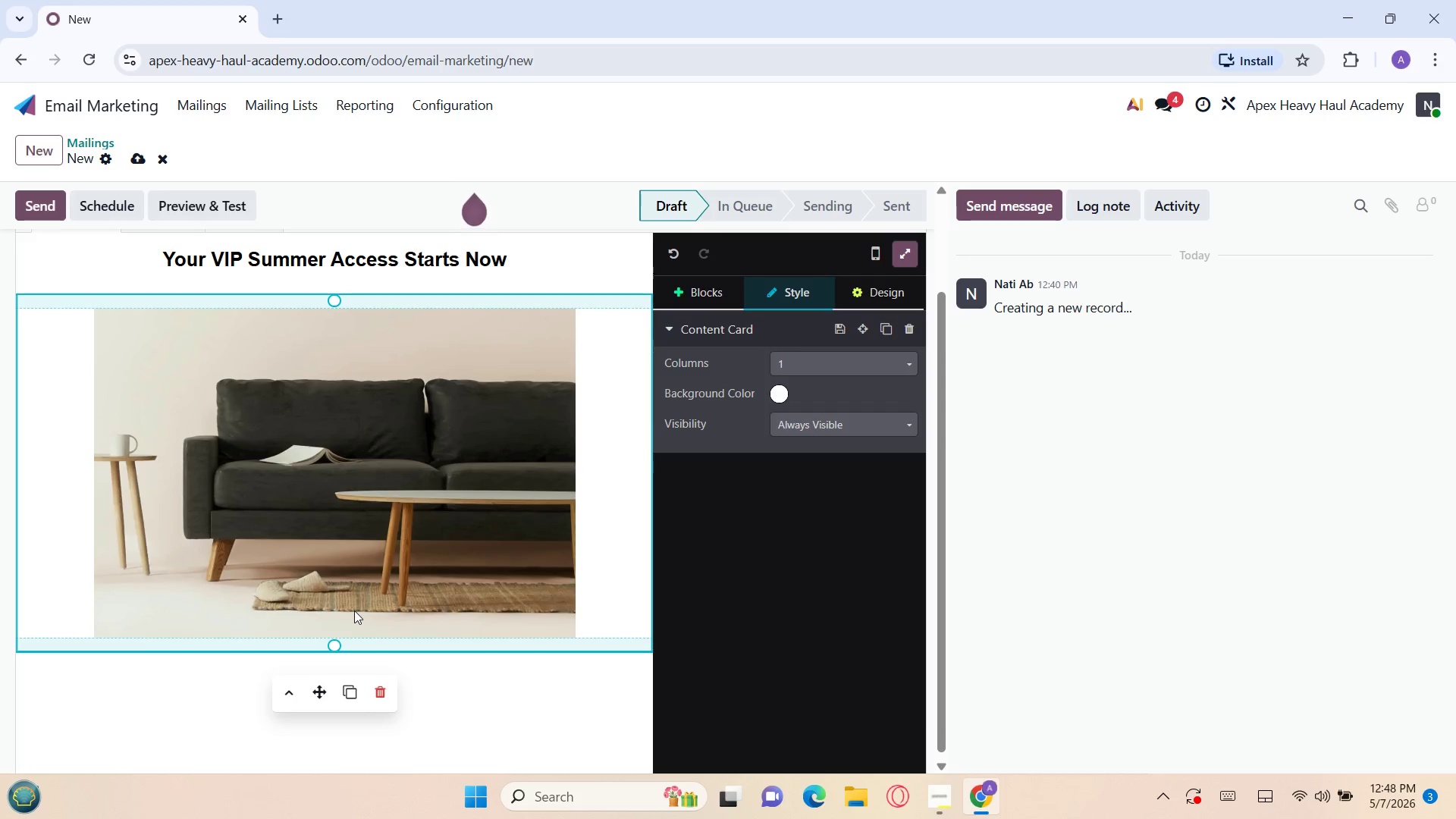 
wait(50.62)
 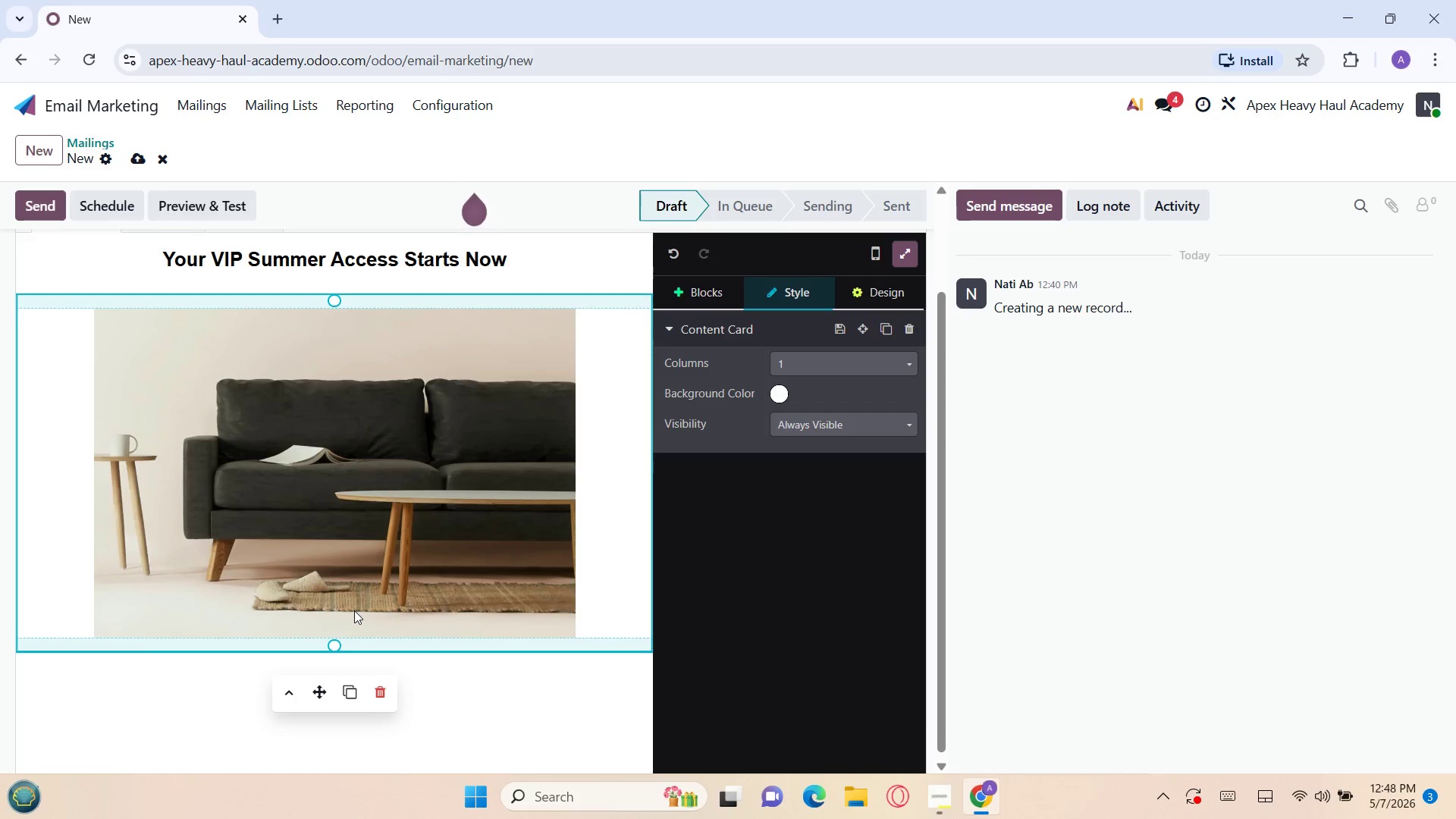 
double_click([384, 504])
 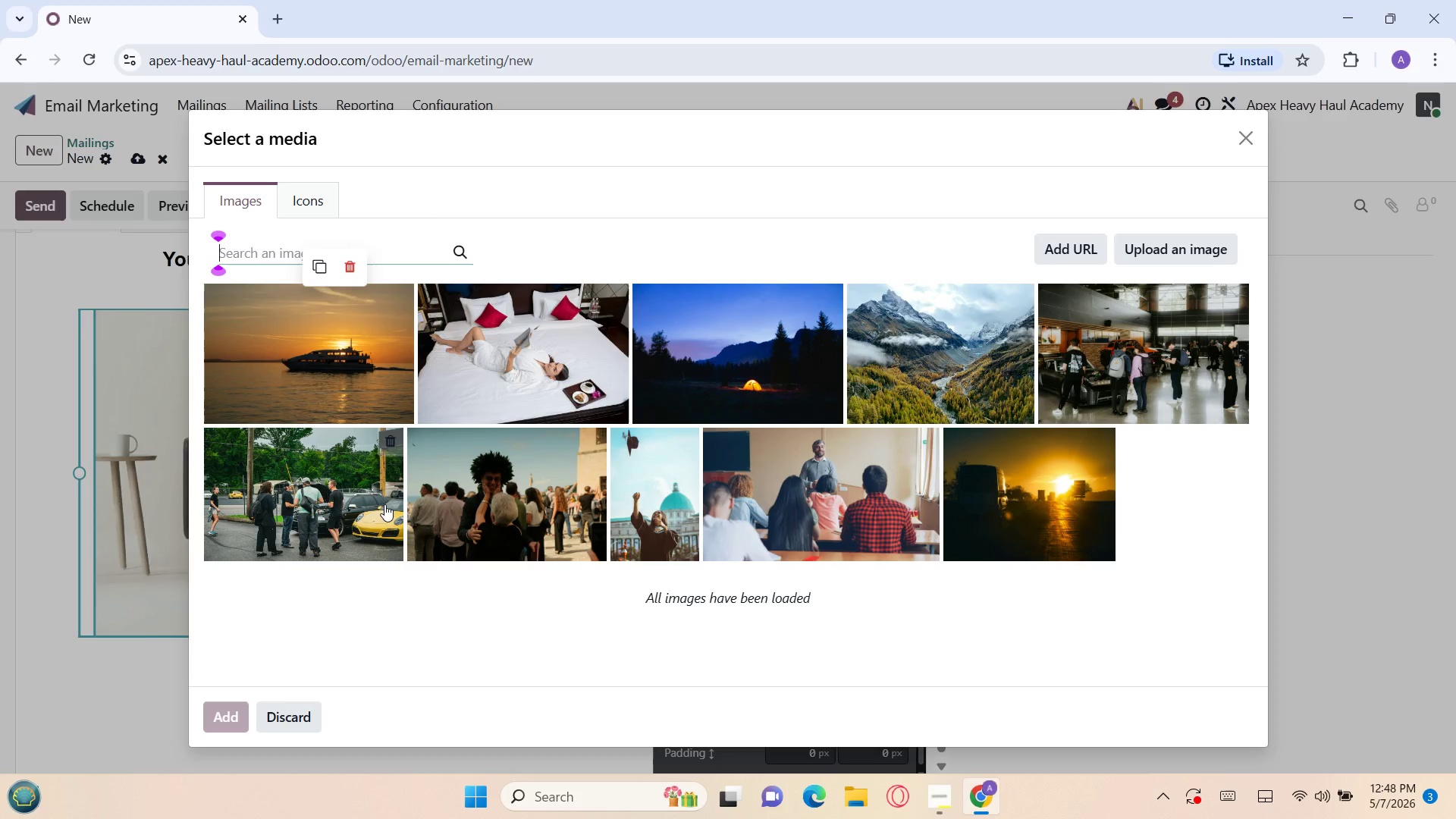 
wait(12.67)
 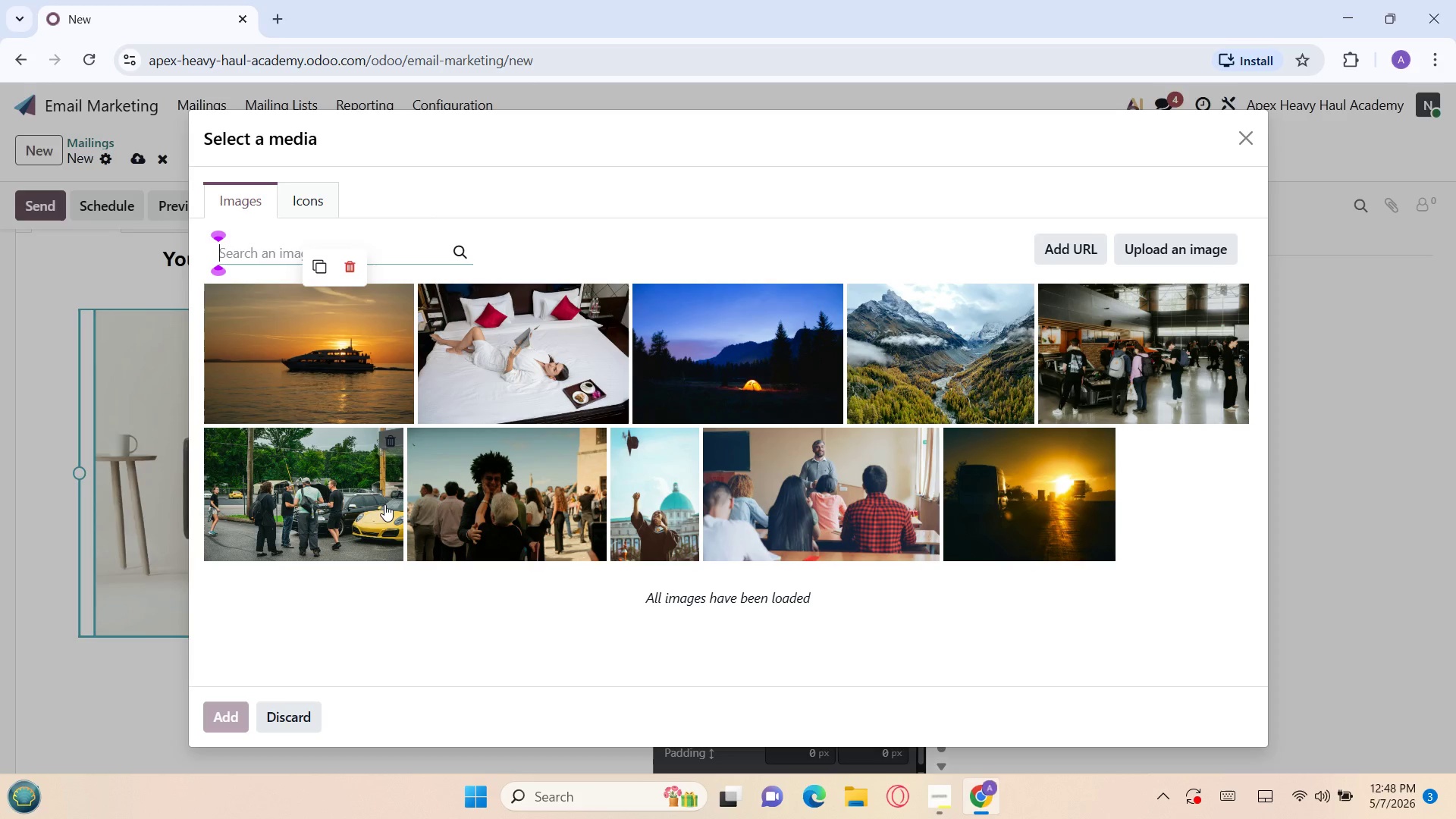 
type(vip yacht summer booking)
 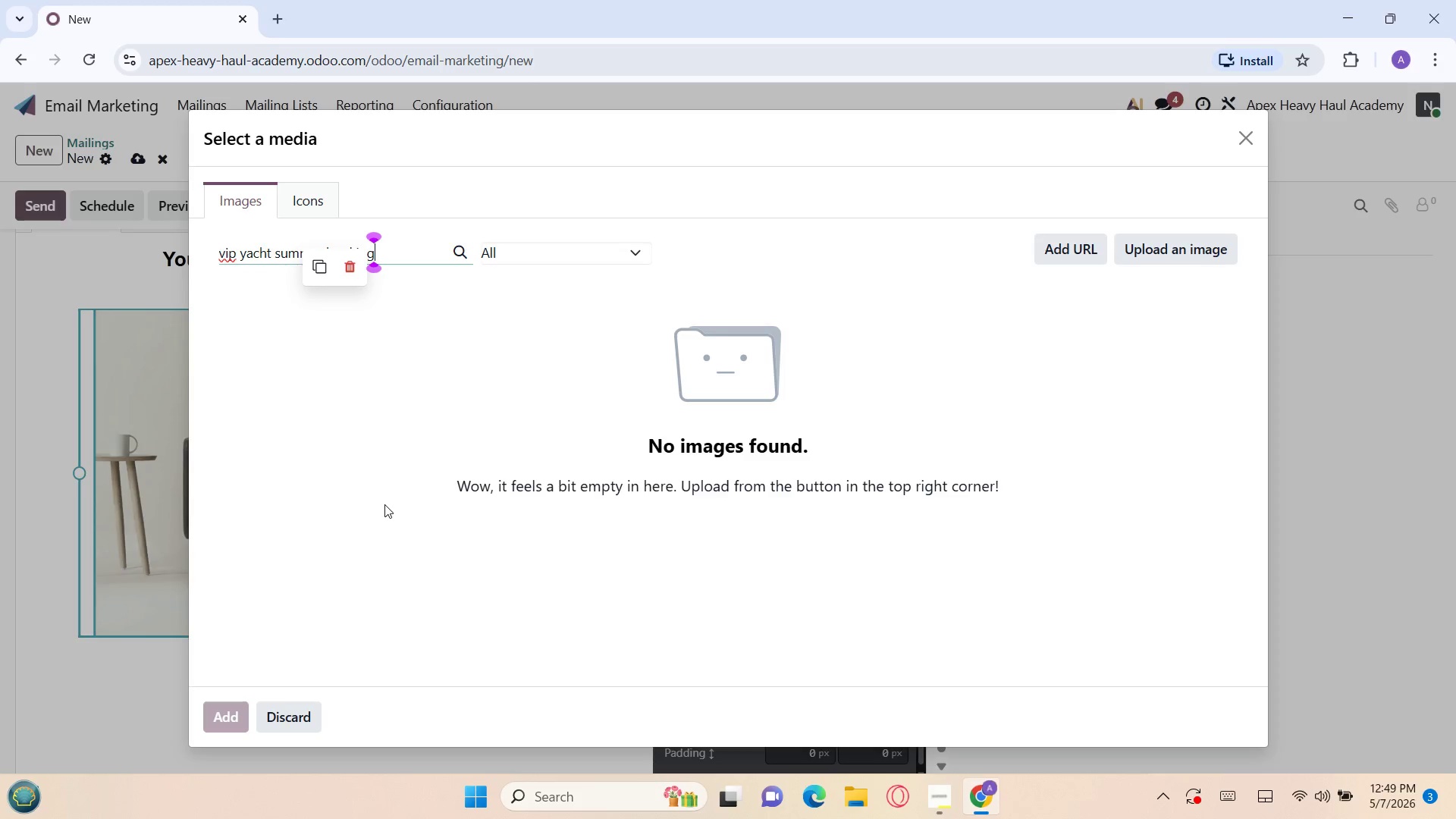 
wait(7.67)
 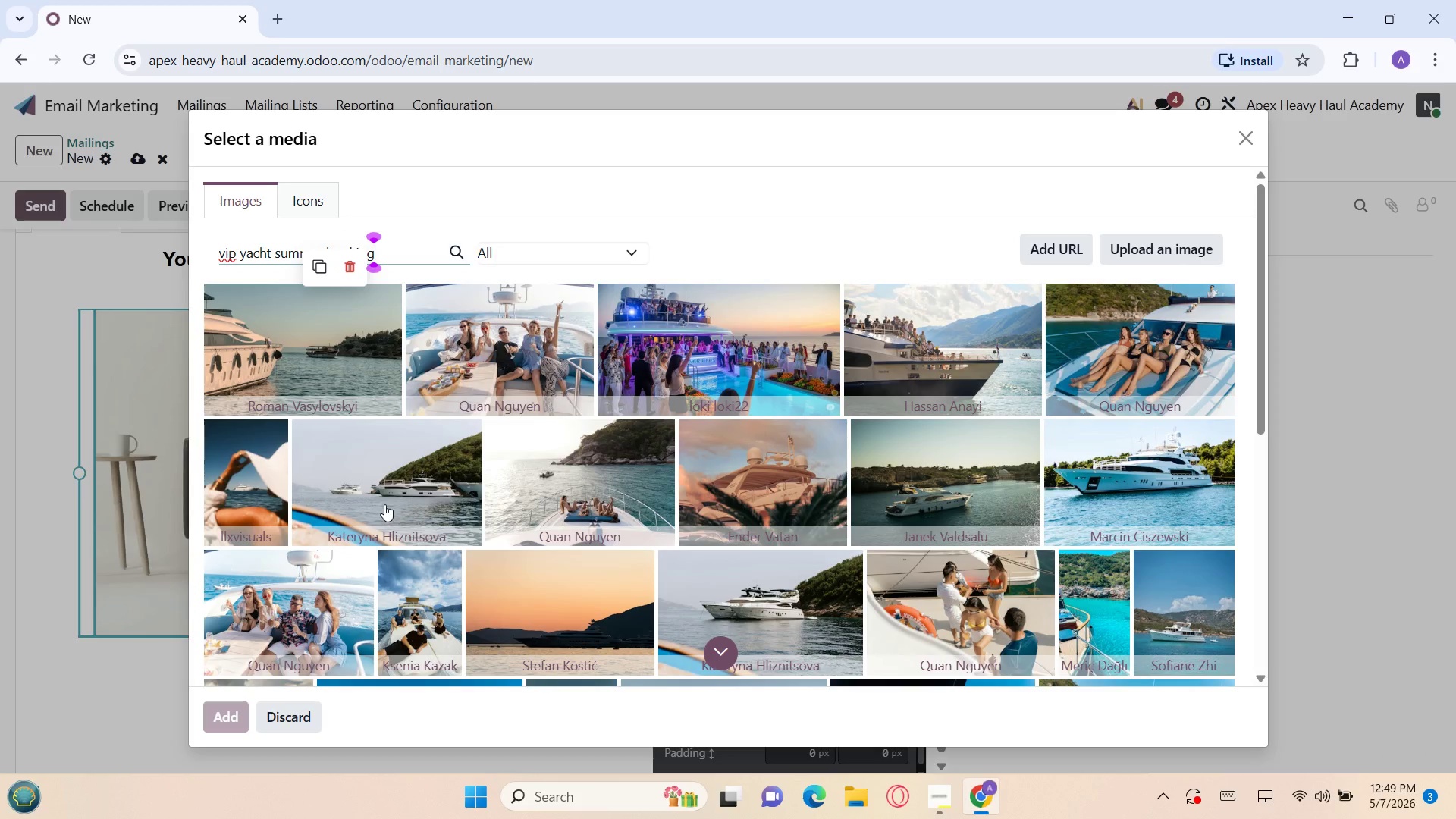 
key(Backspace)
 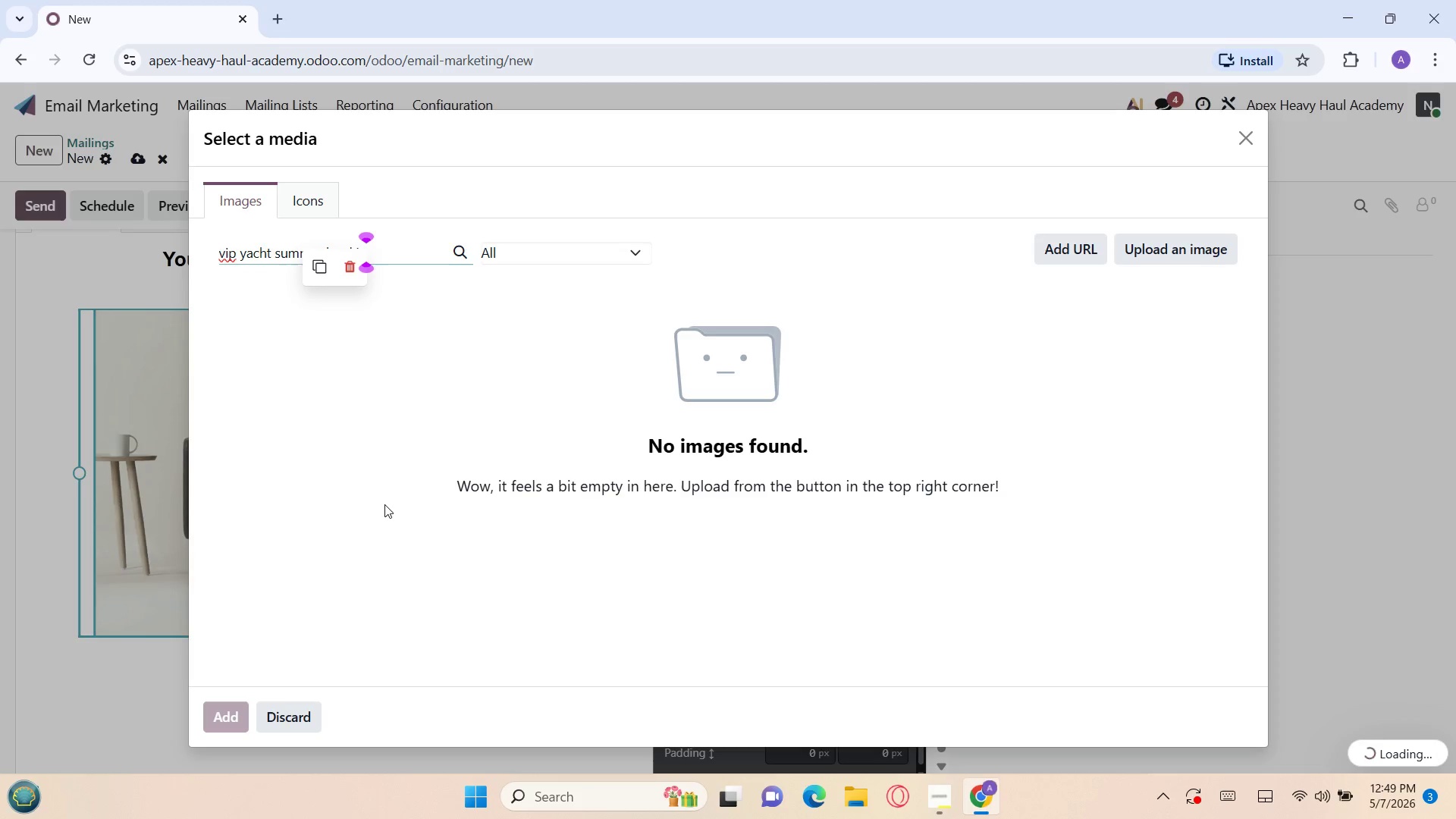 
key(Backspace)
 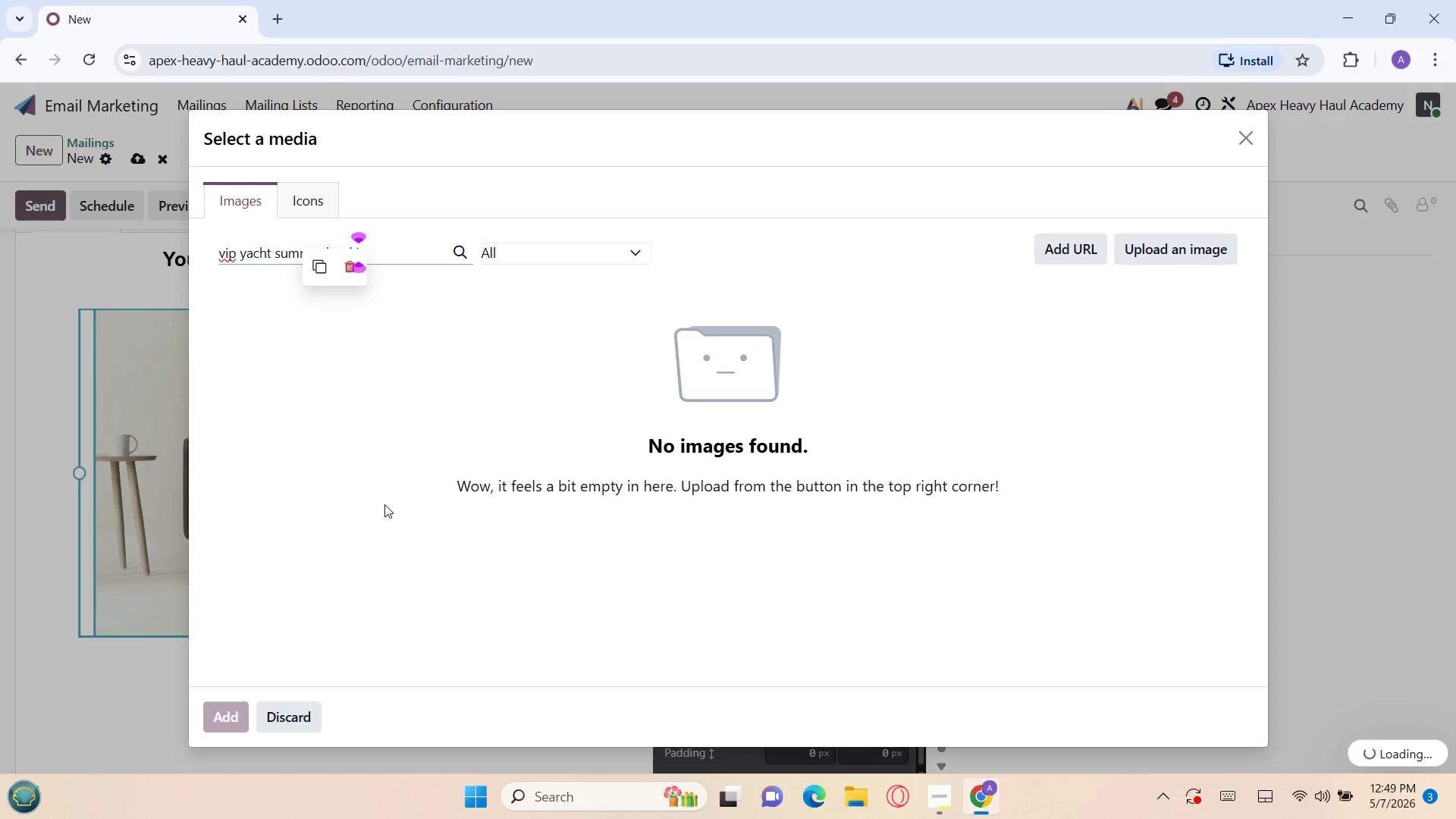 
key(Backspace)
 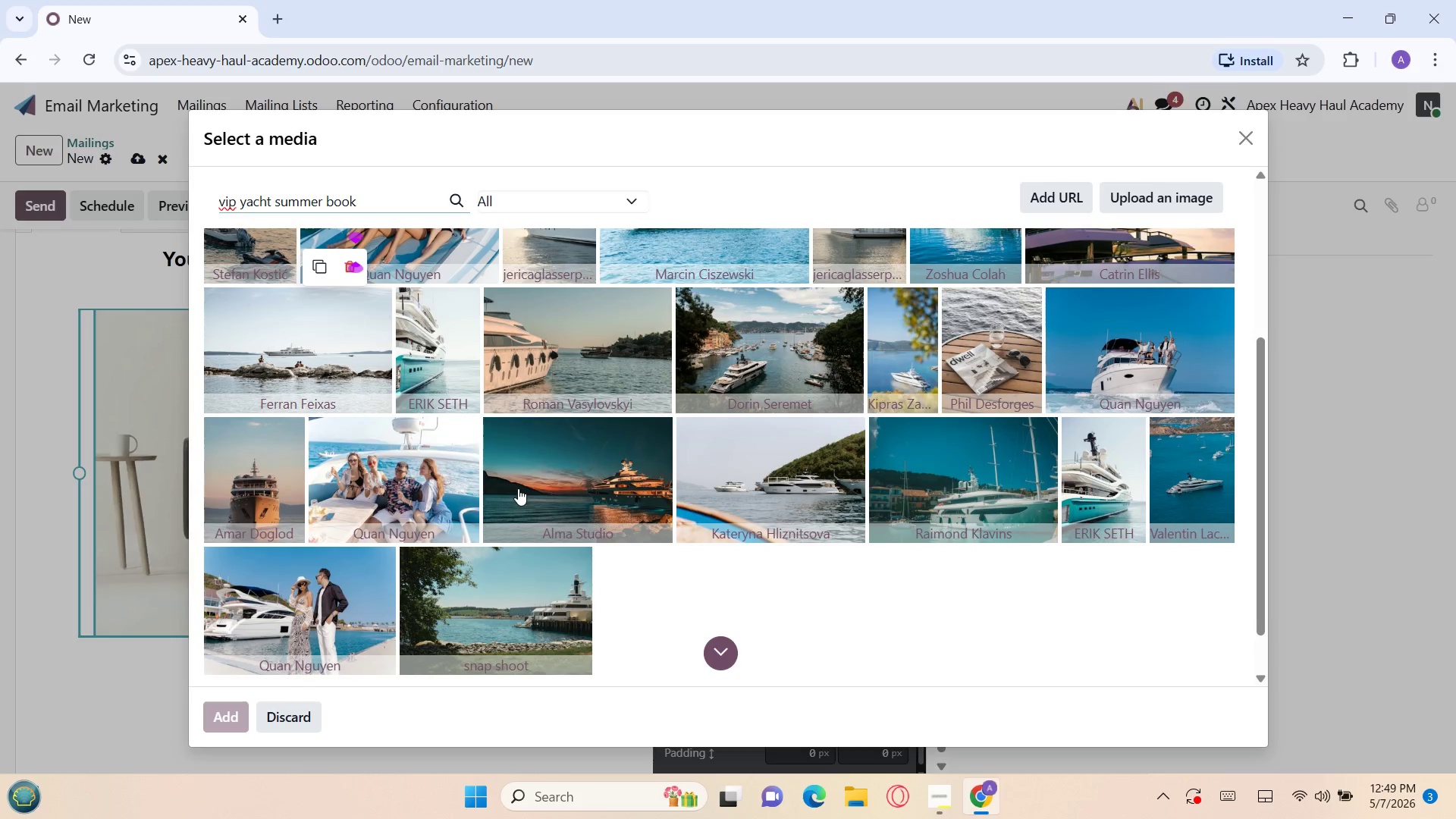 
wait(30.12)
 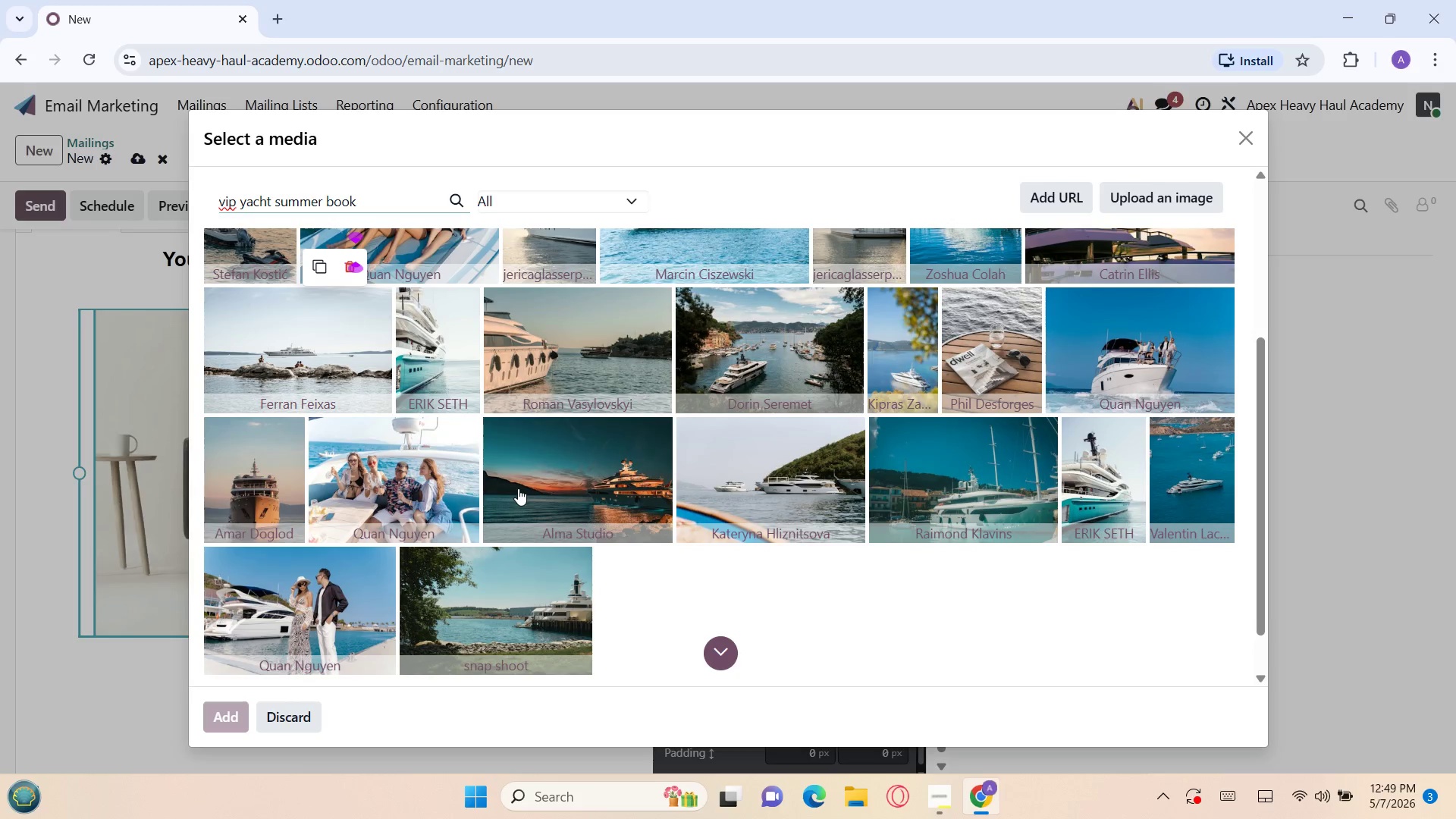 
left_click([434, 363])
 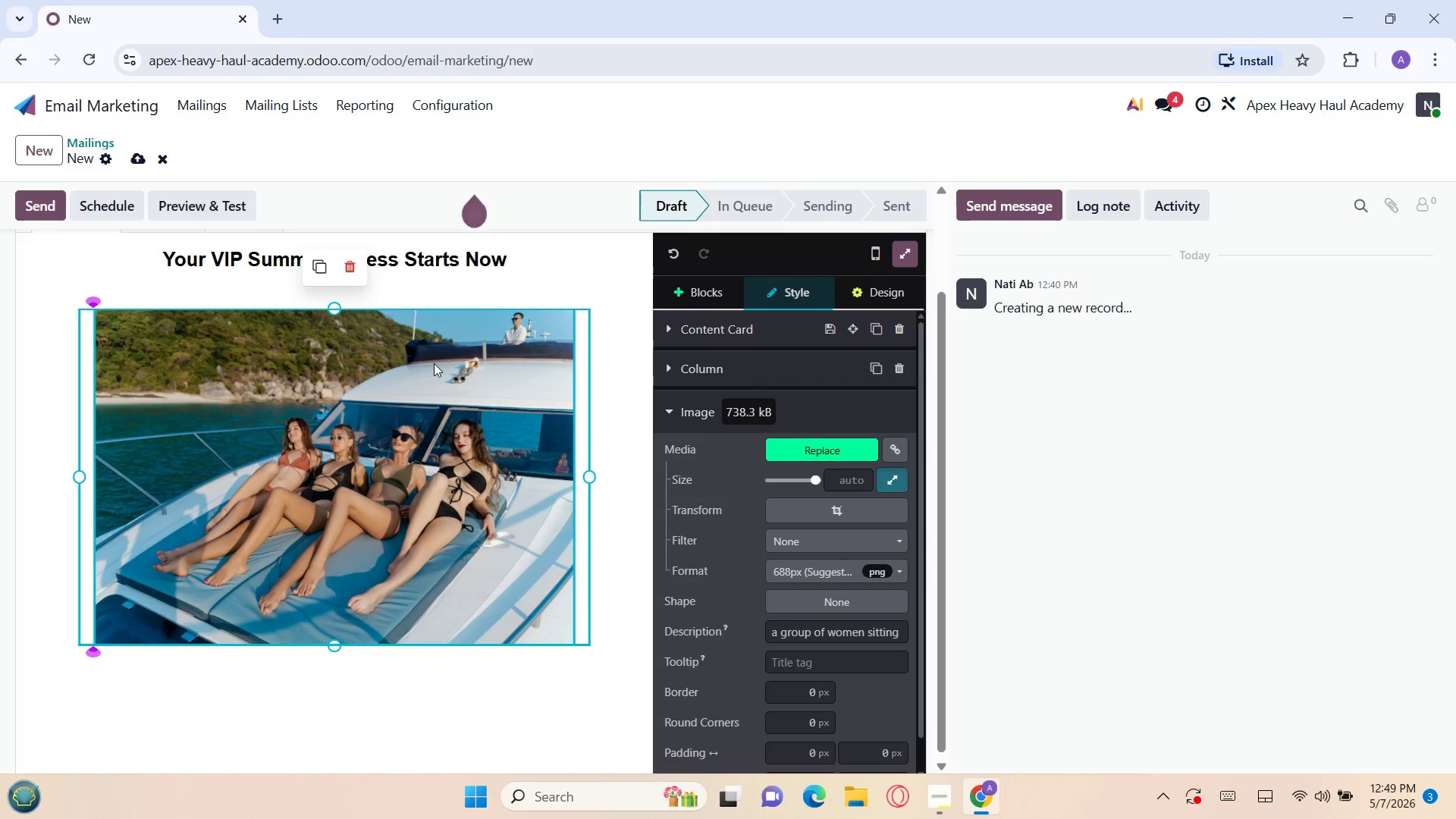 
wait(15.05)
 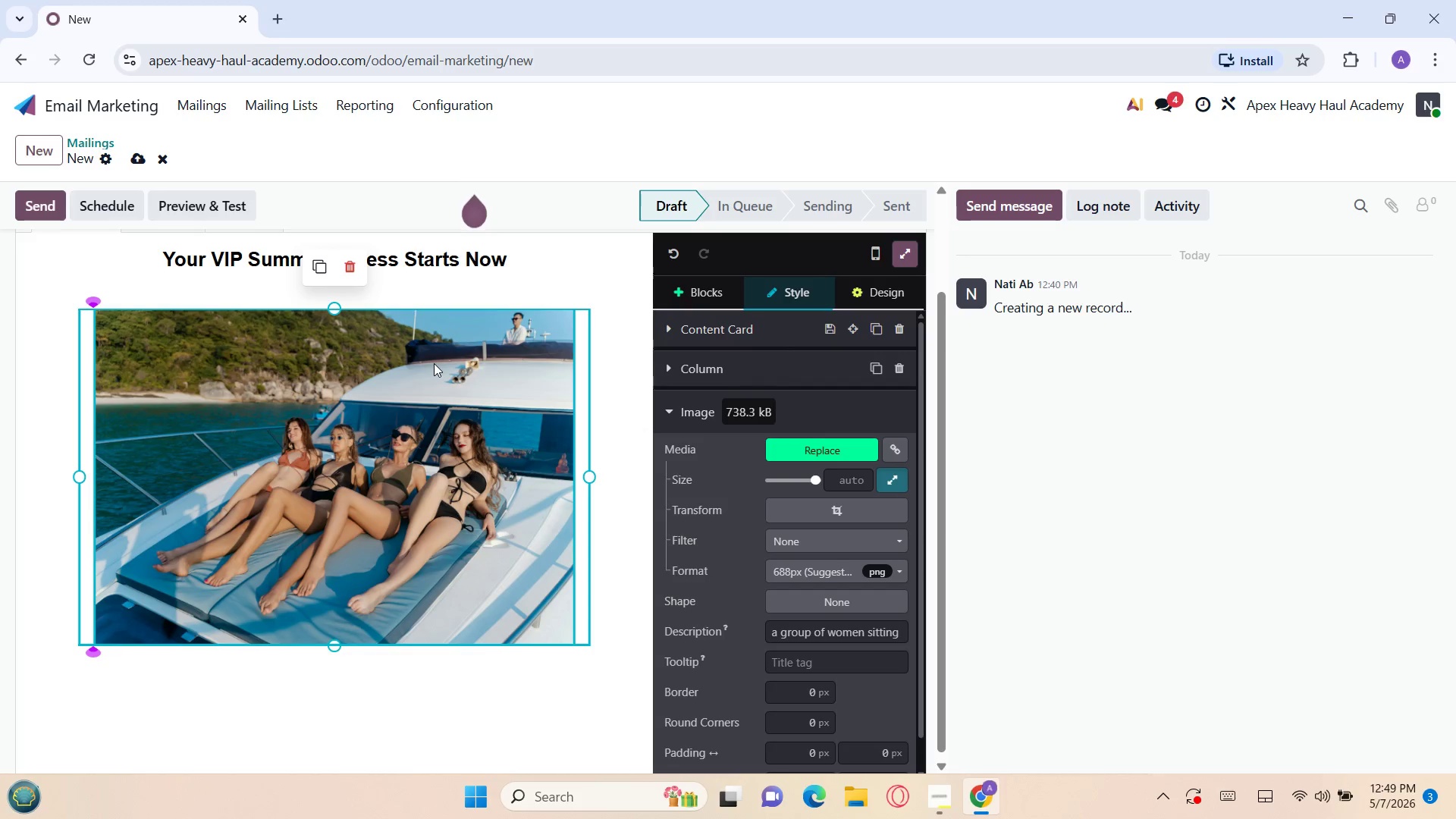 
left_click([805, 499])
 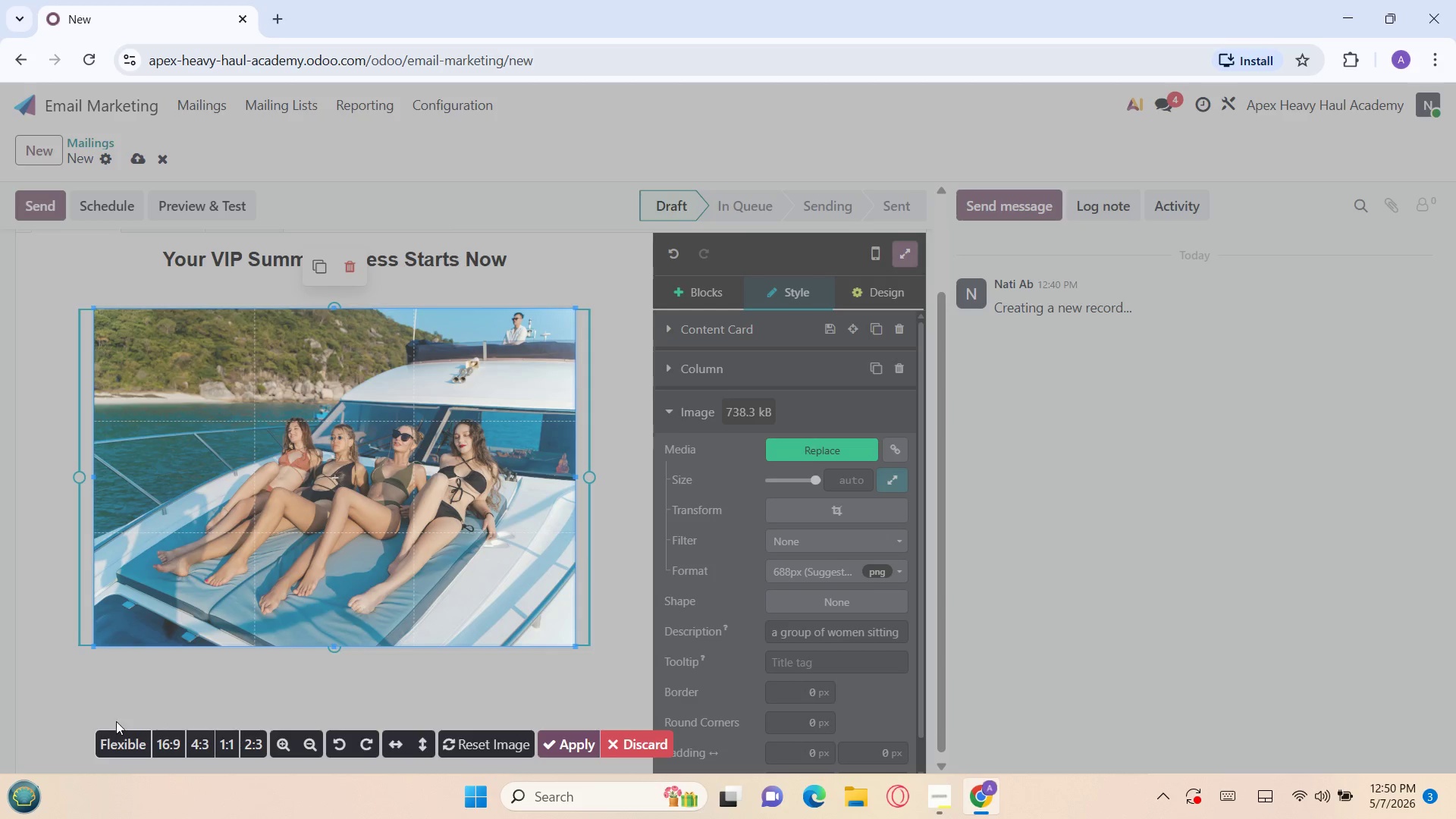 
left_click([167, 737])
 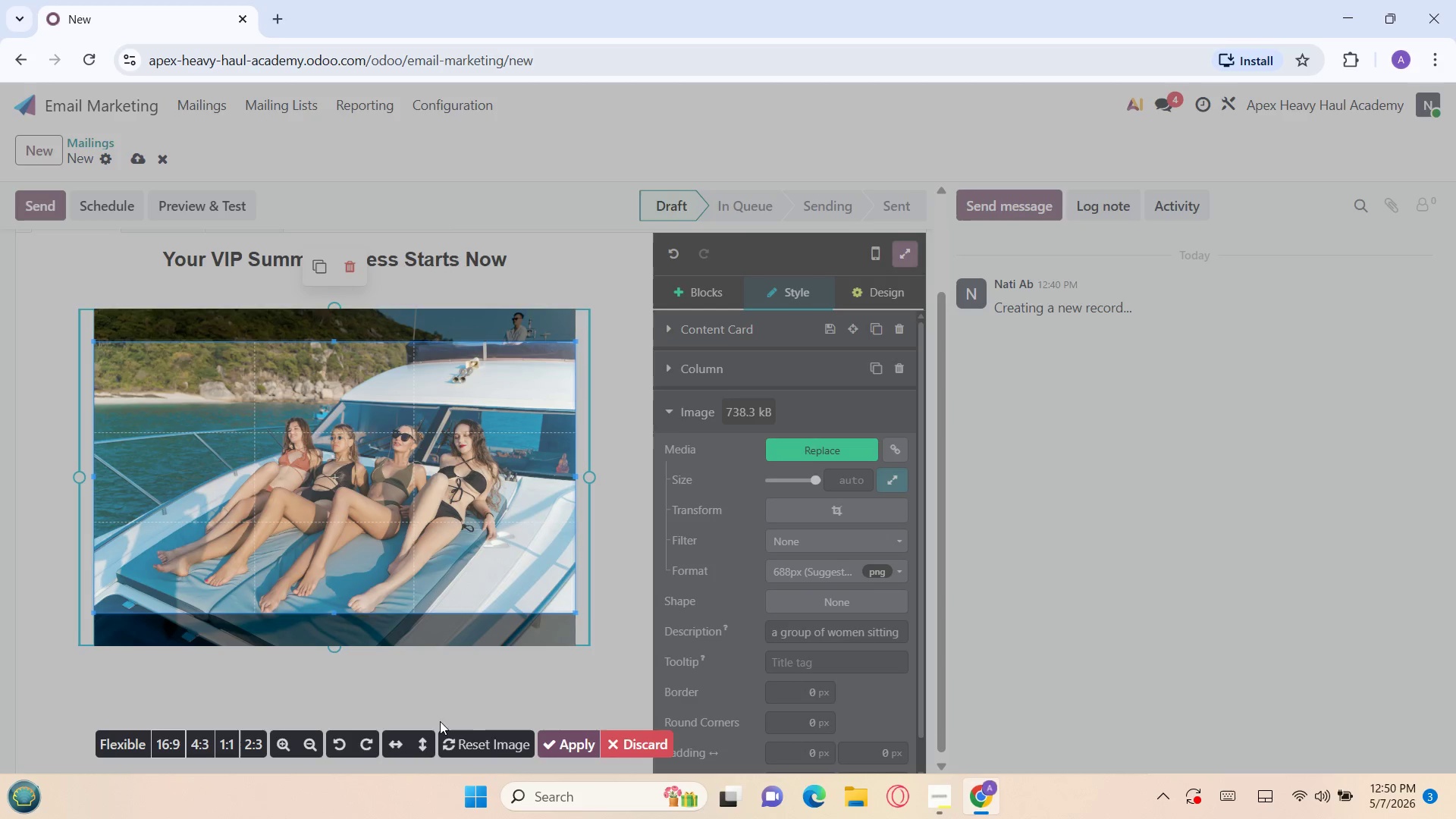 
left_click([556, 737])
 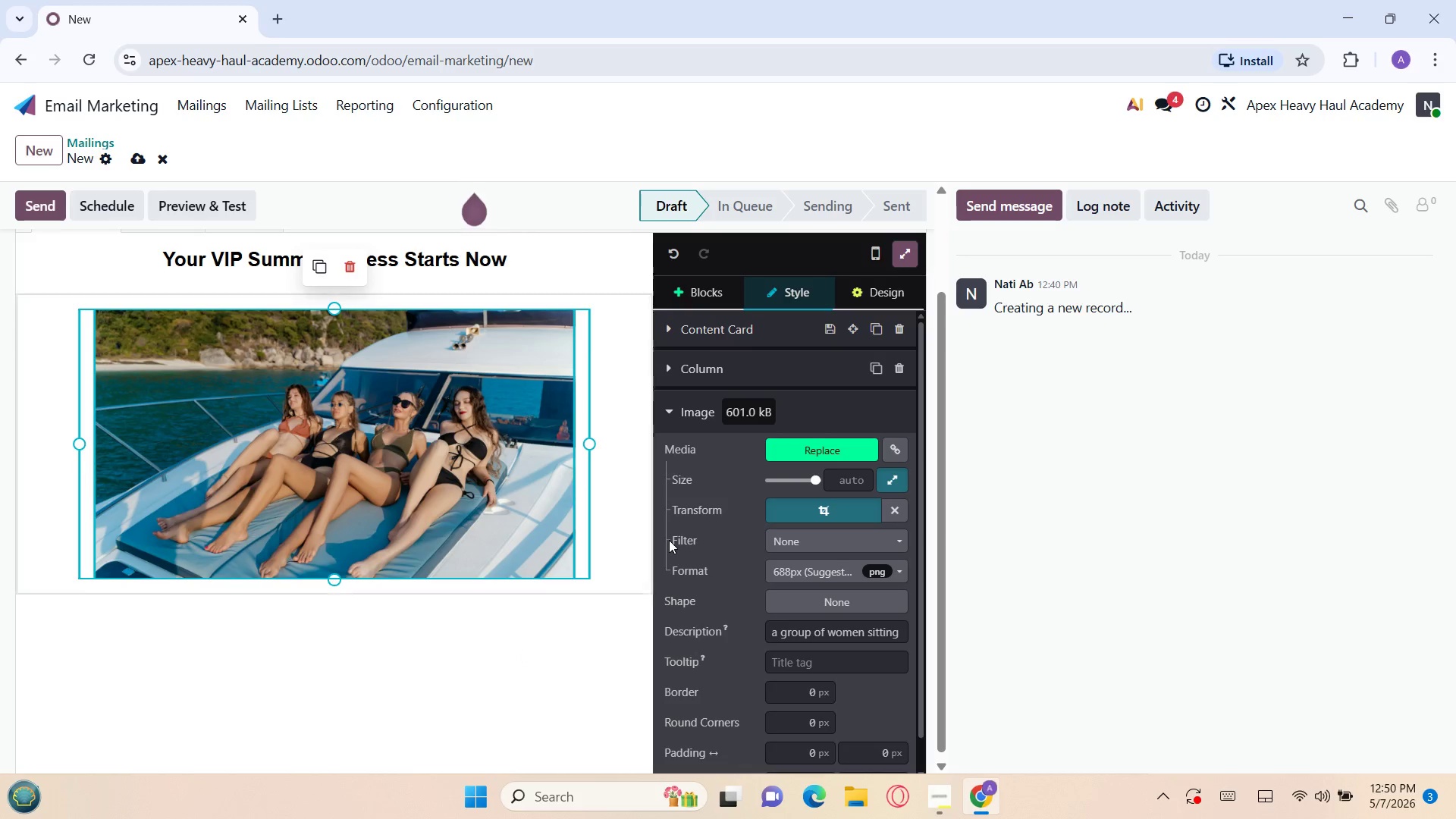 
wait(7.16)
 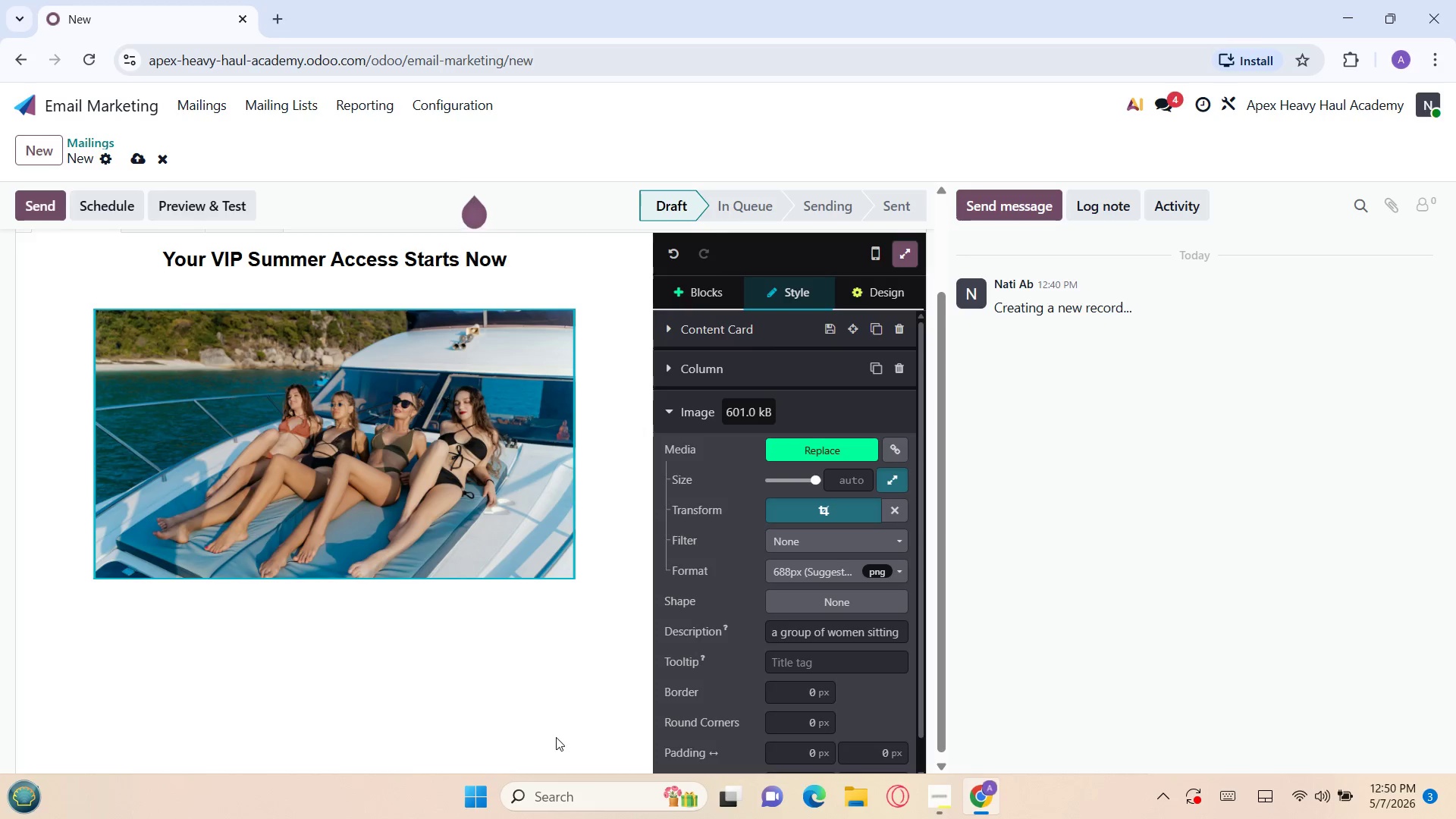 
left_click([706, 297])
 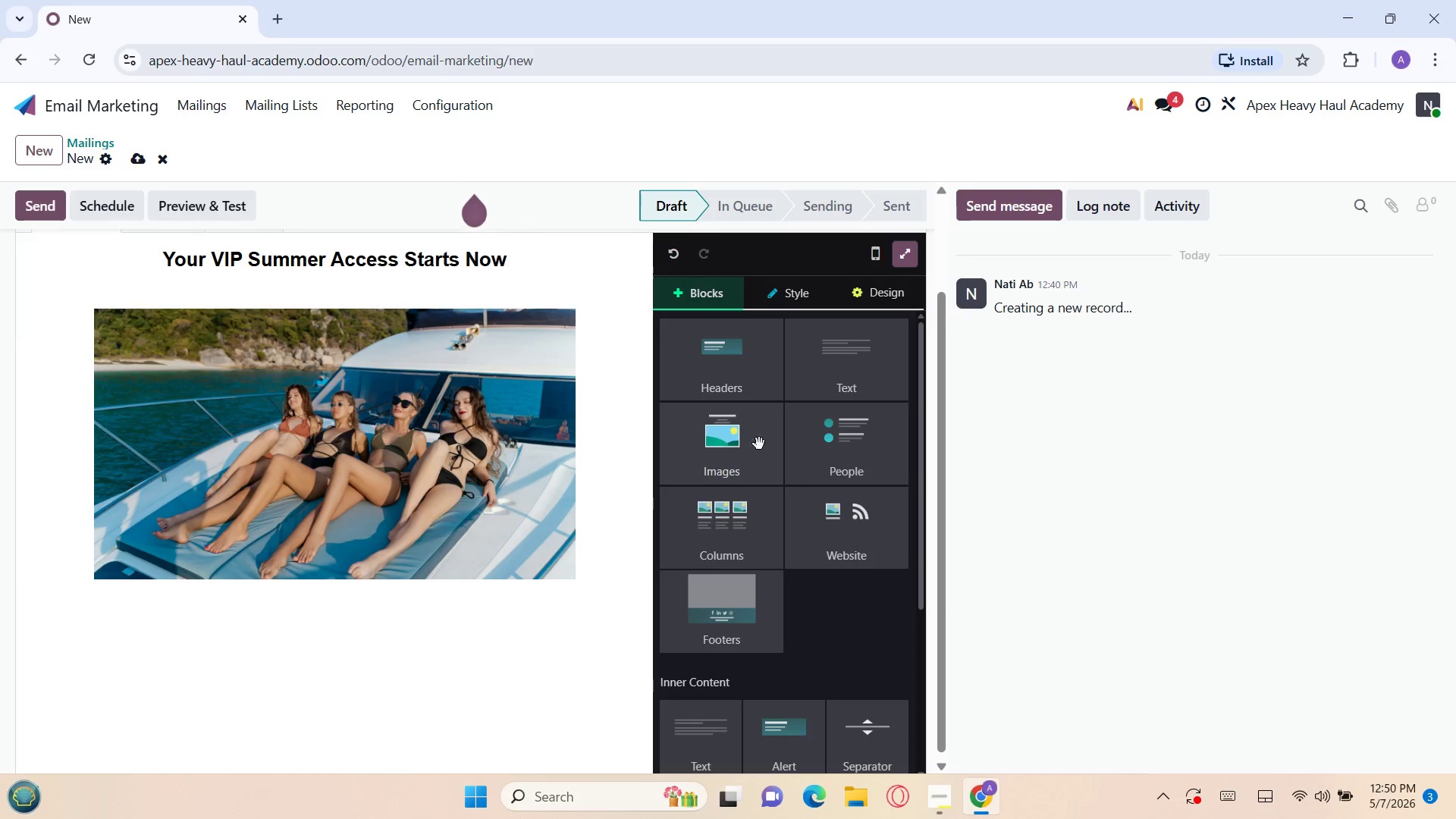 
left_click([848, 382])
 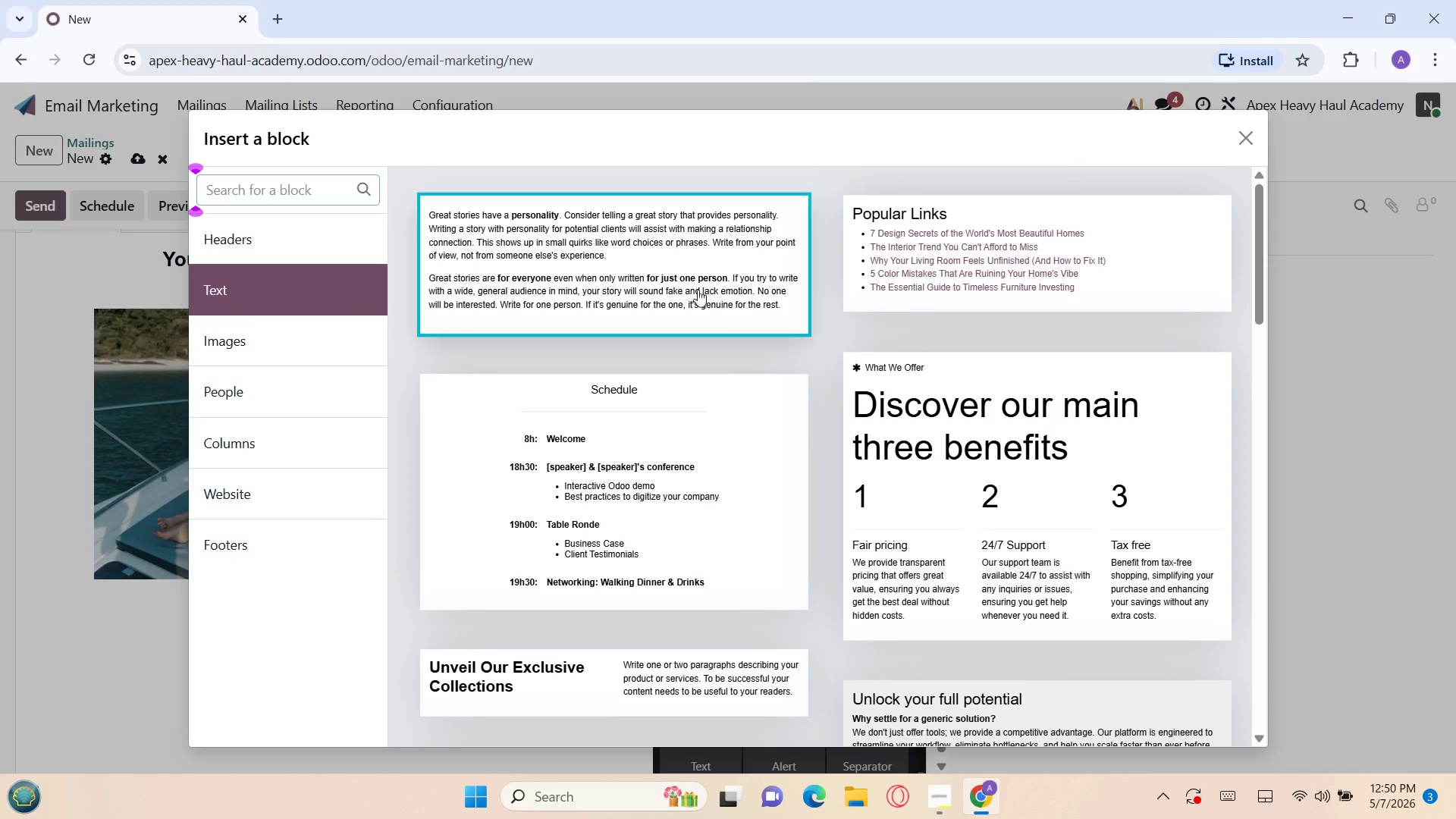 
left_click([677, 266])
 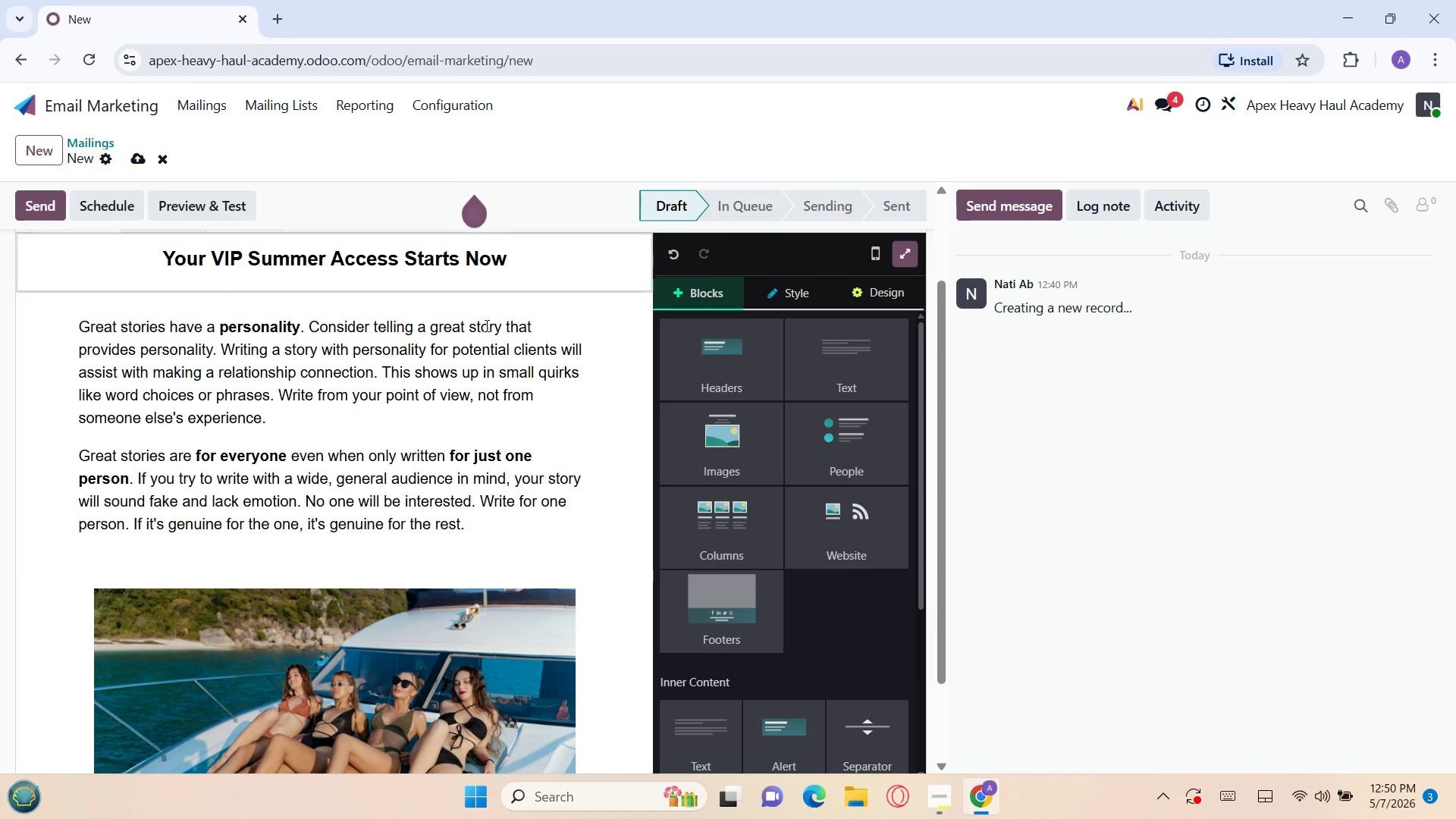 
left_click([455, 350])
 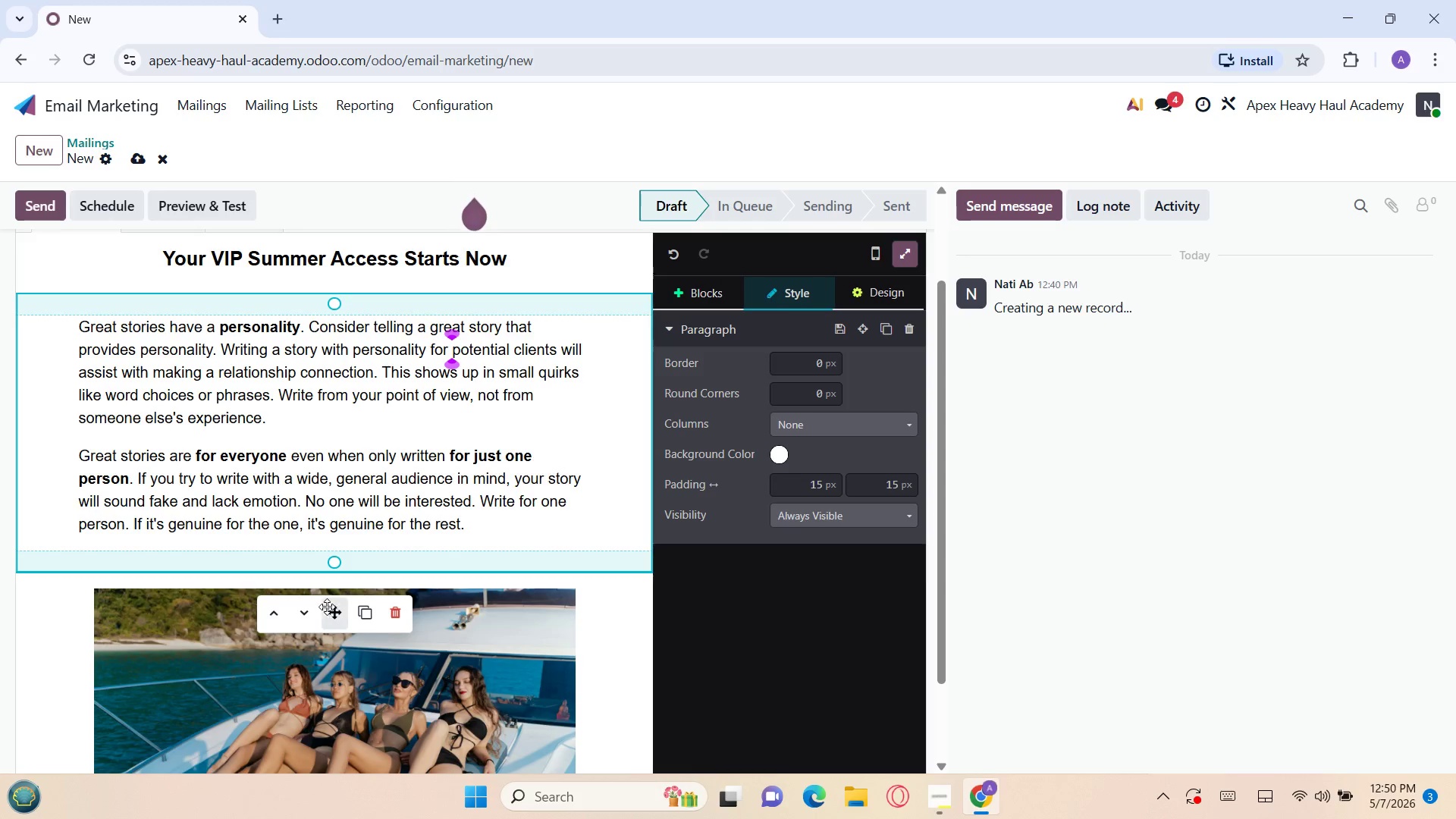 
left_click_drag(start_coordinate=[340, 610], to_coordinate=[333, 725])
 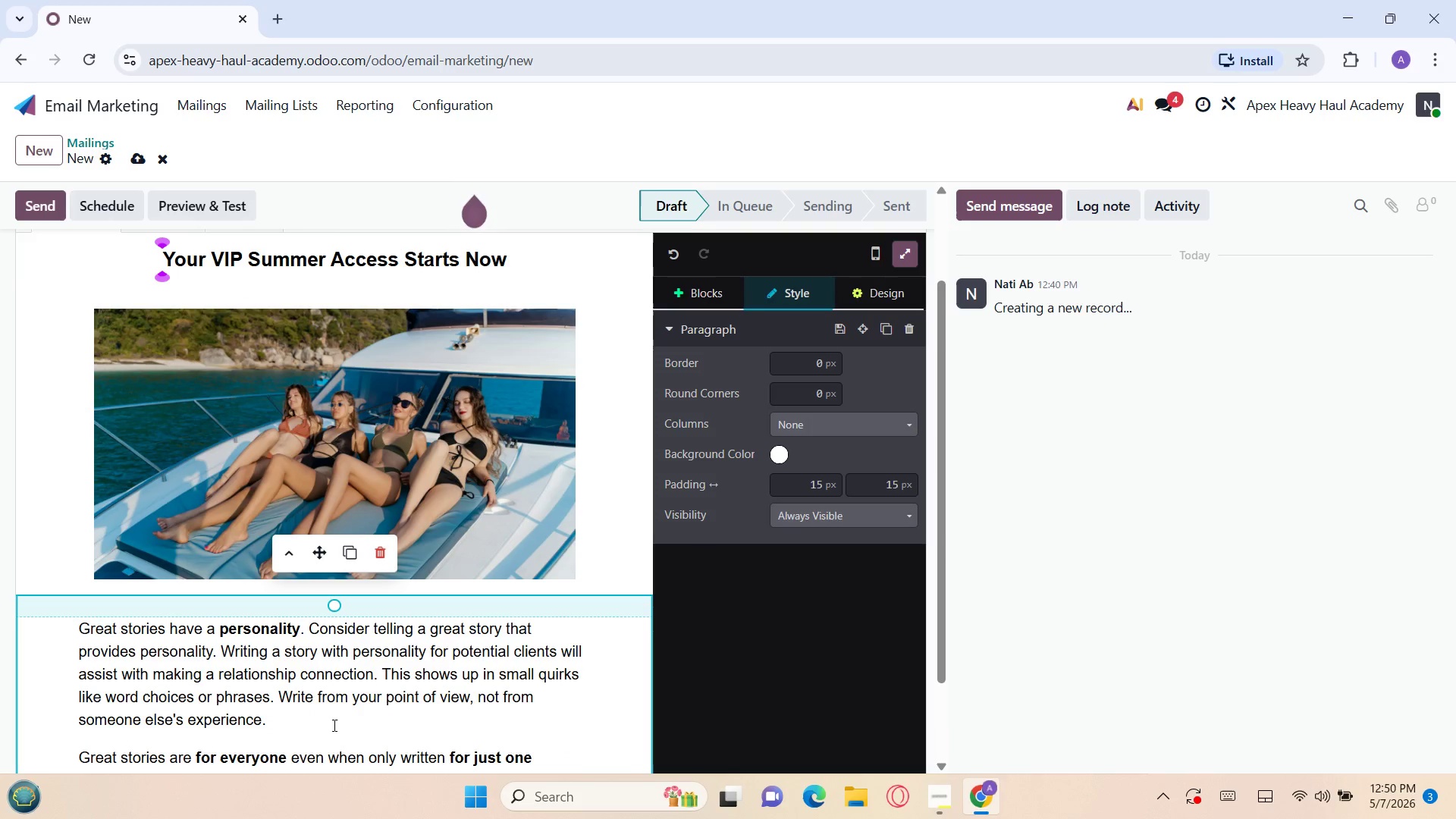 
left_click([295, 703])
 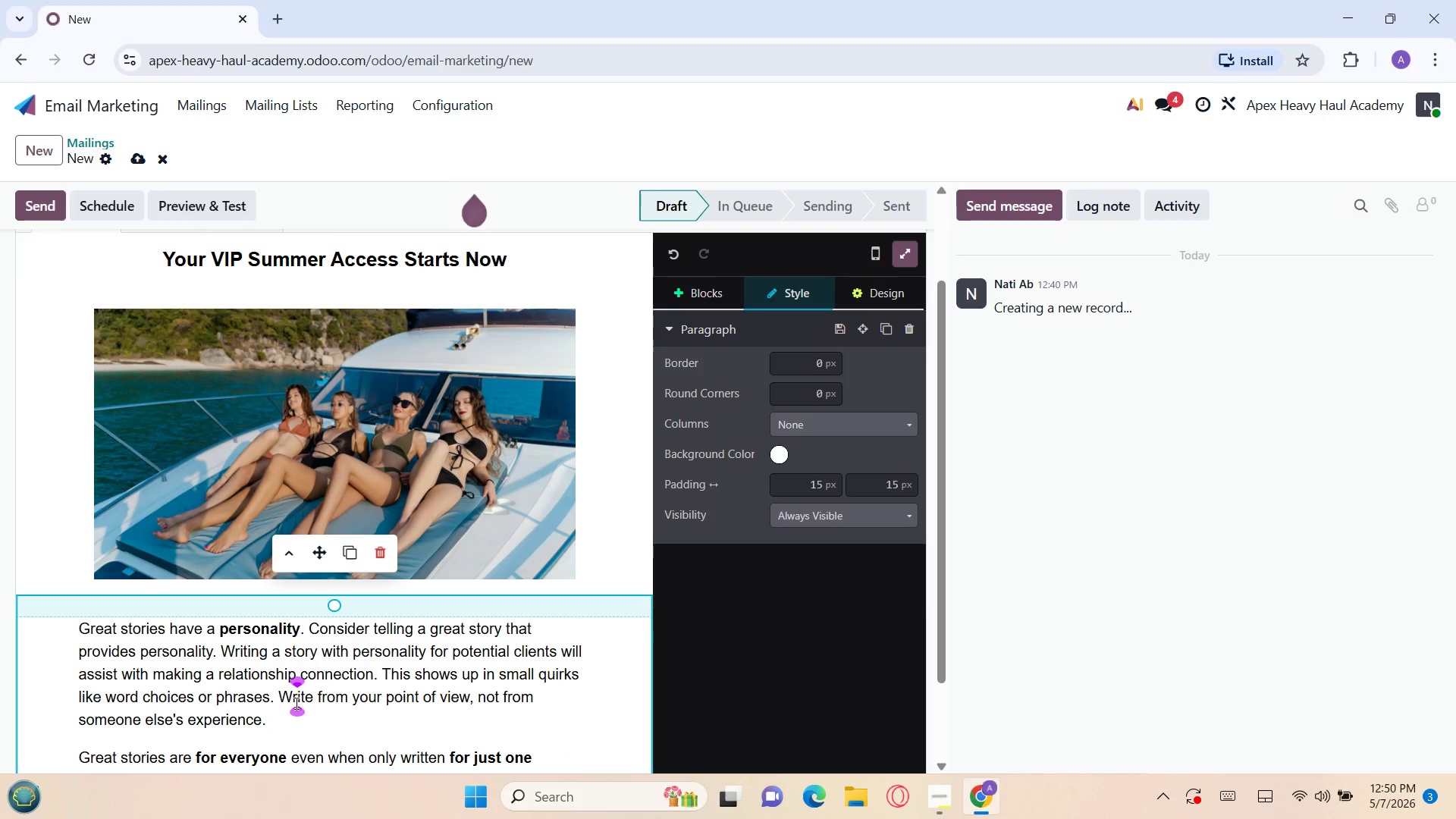 
key(Control+A)
 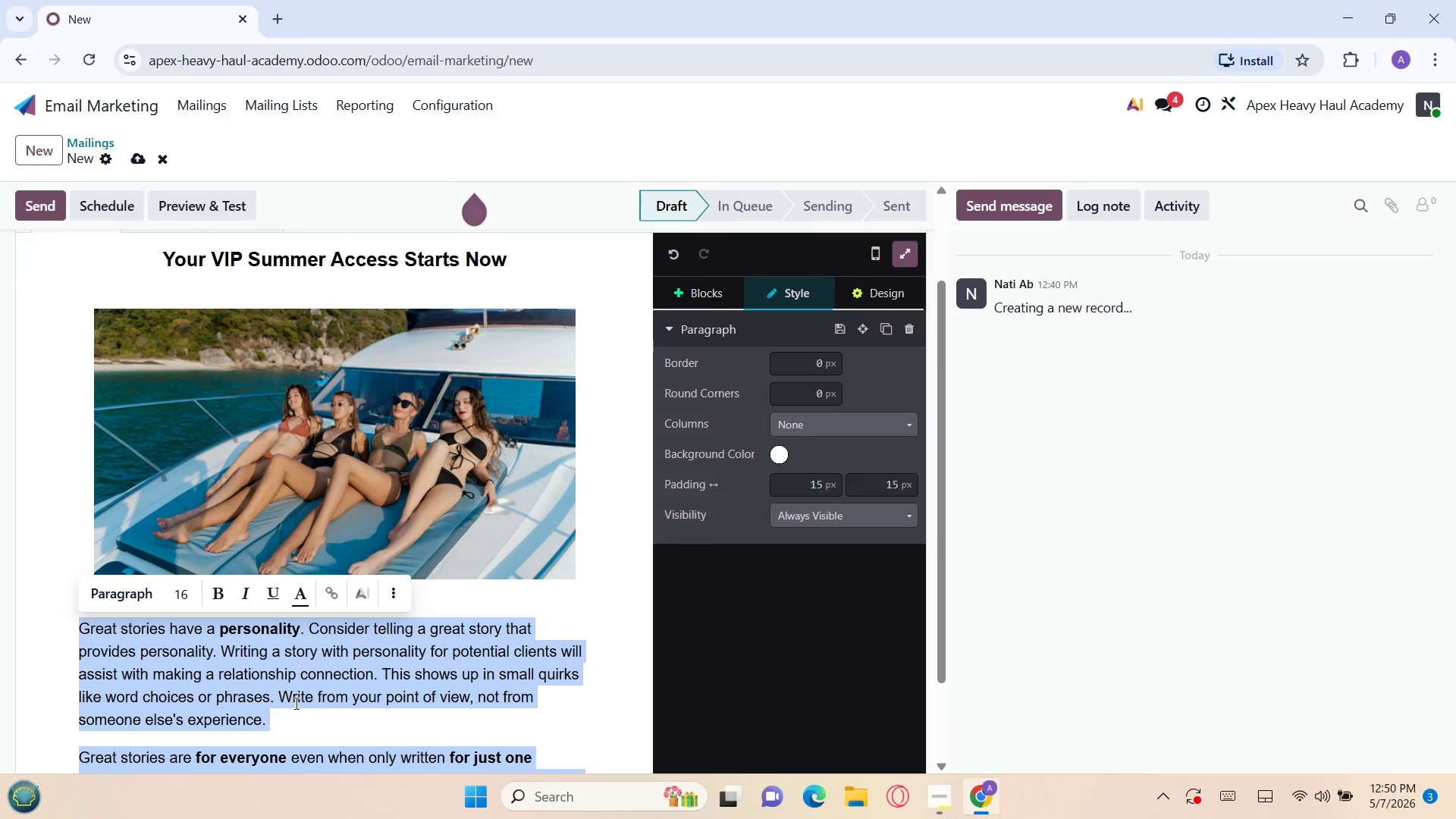 
key(Backspace)
 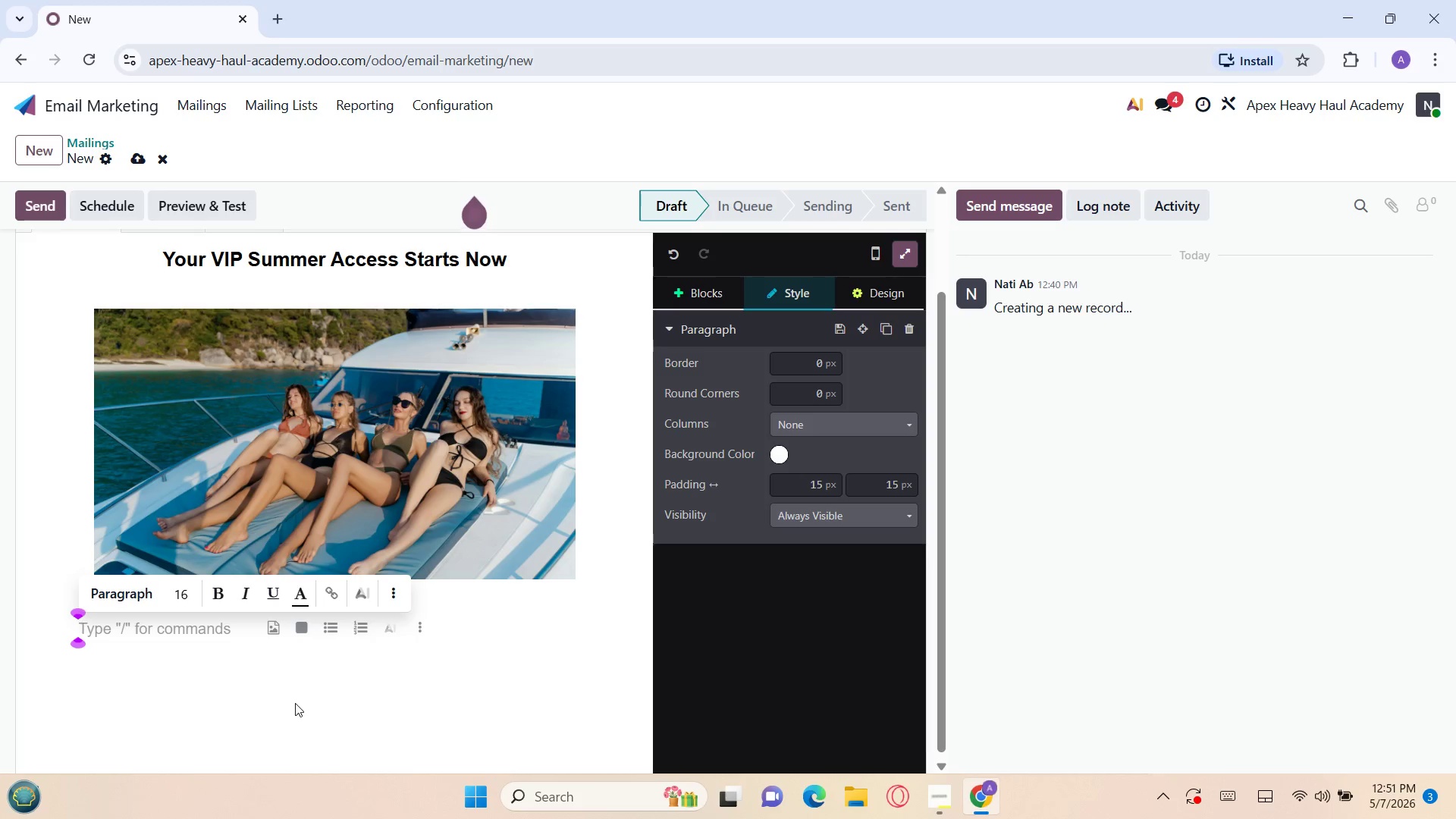 
wait(51.95)
 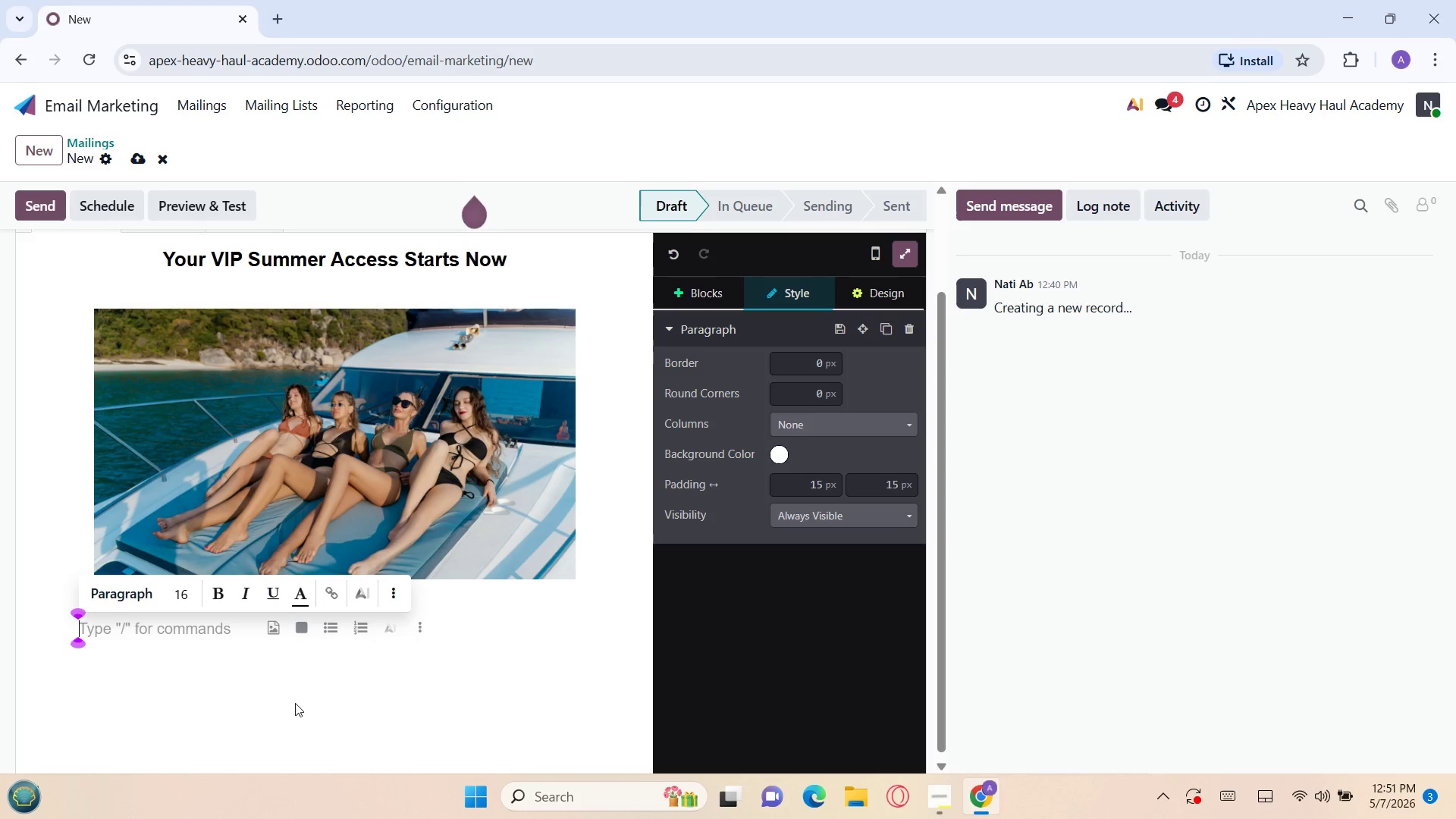 
type(He)
 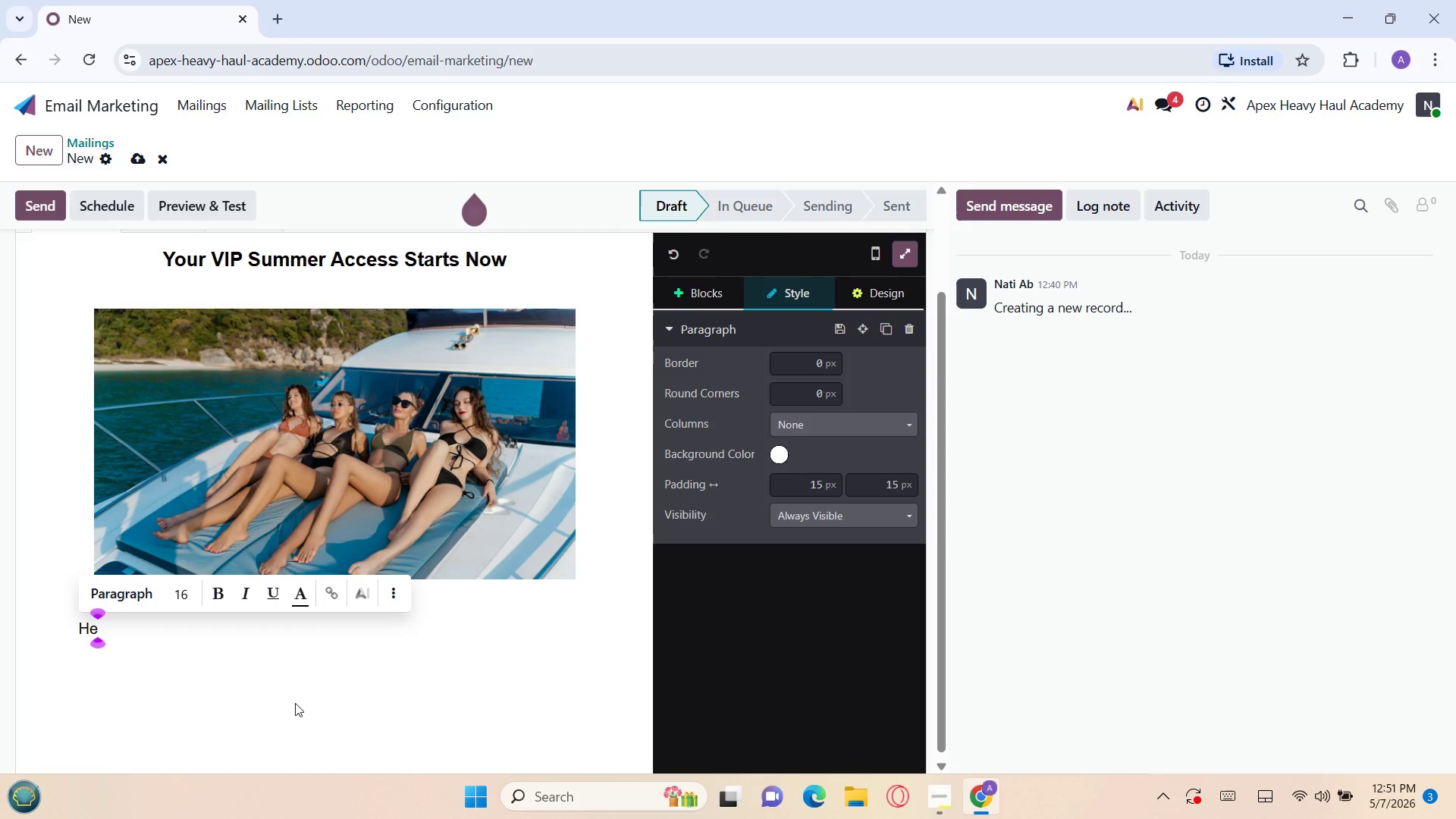 
type(llo `{{ object.name }}`,)
 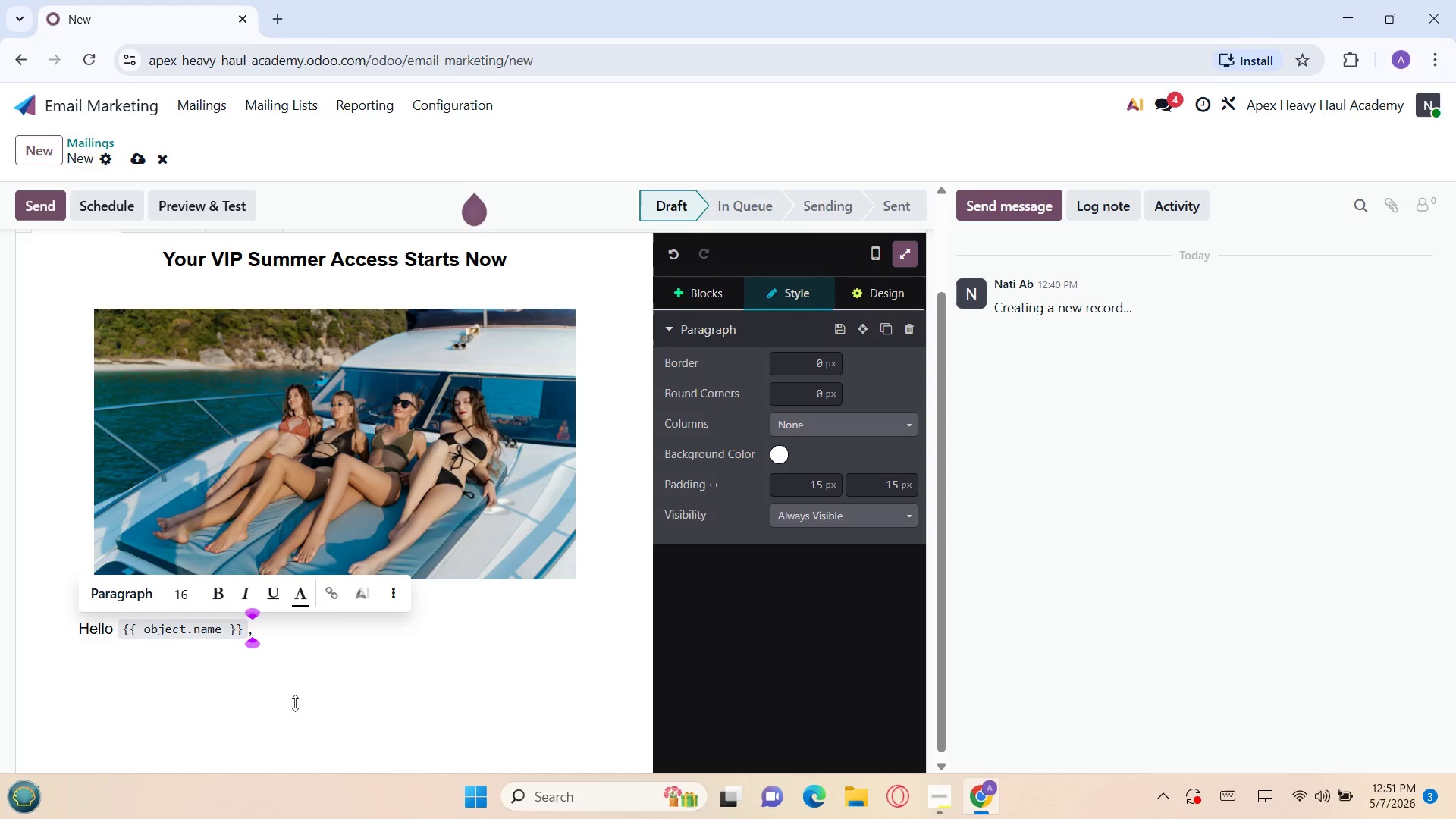 
 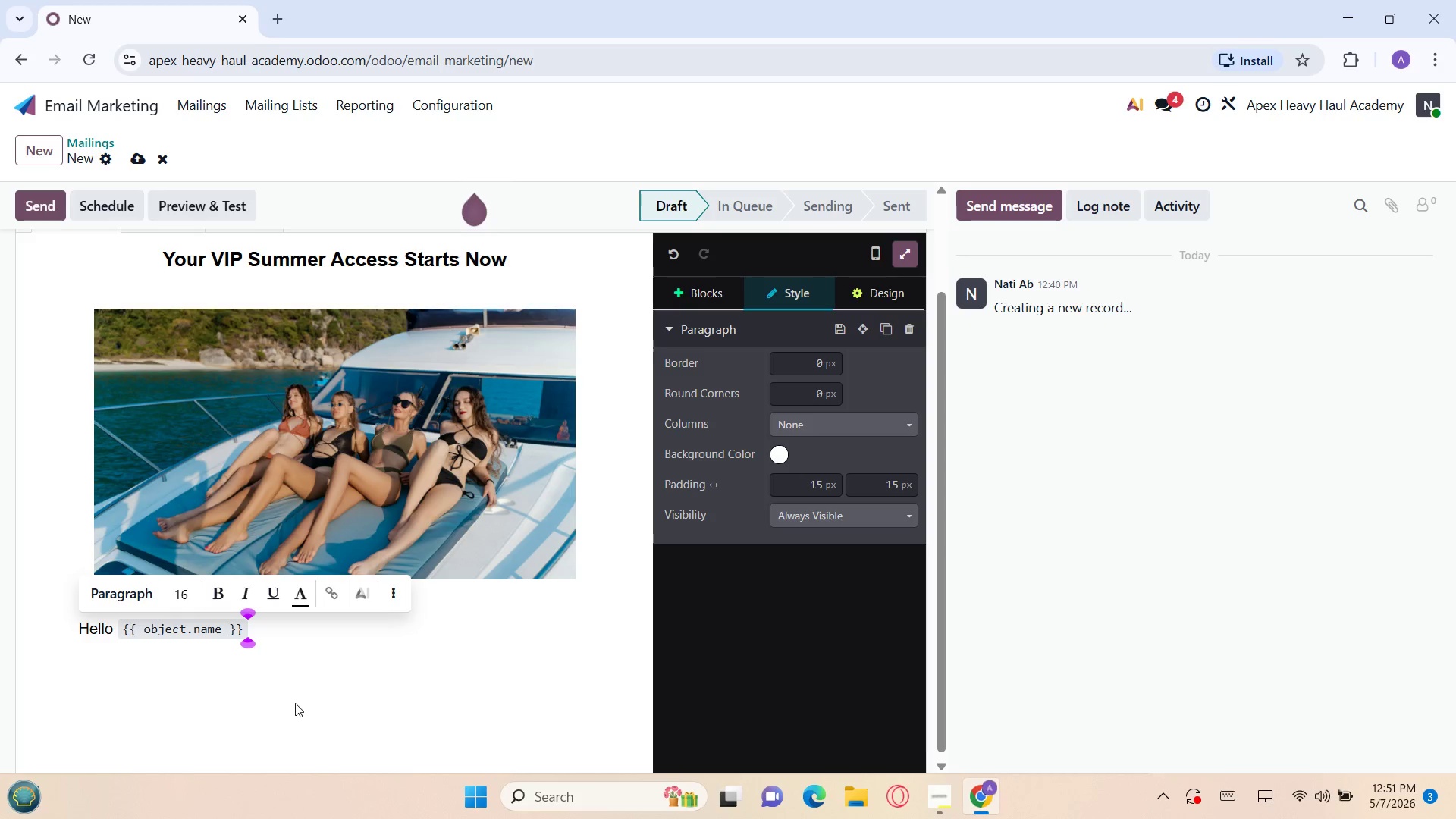 
key(Enter)
 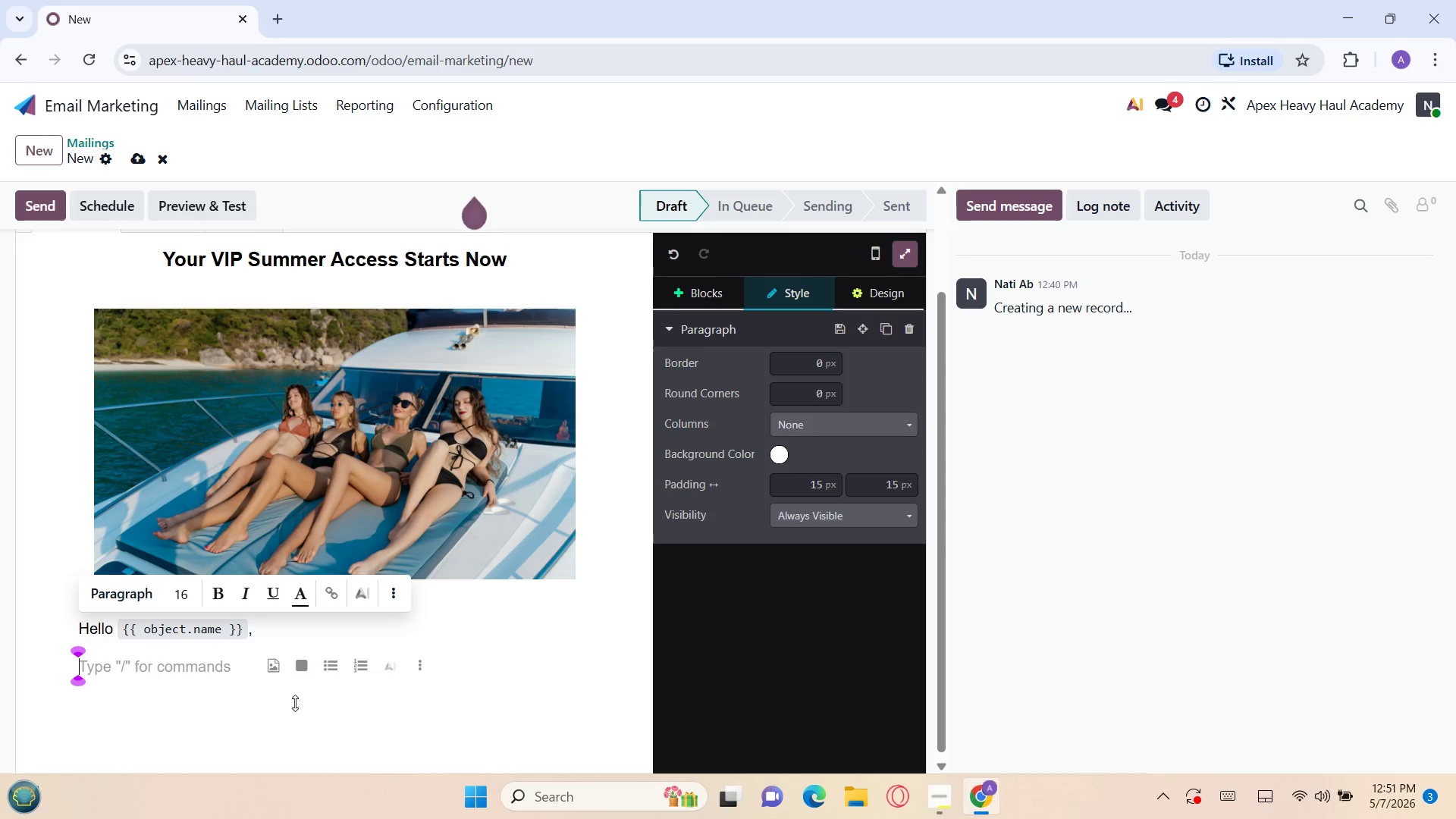 
type(As one of our valued re)
 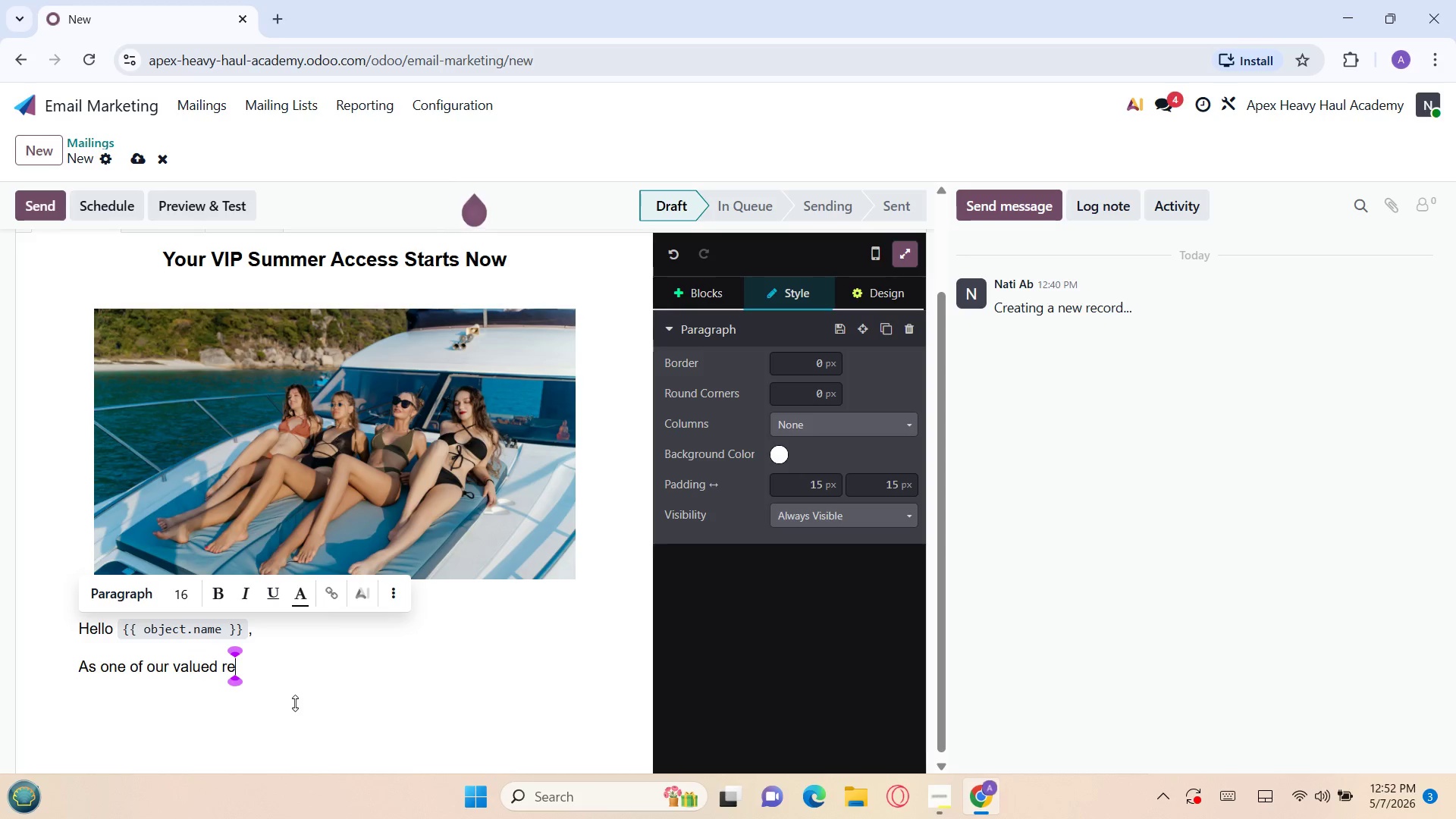 
type(turning )
 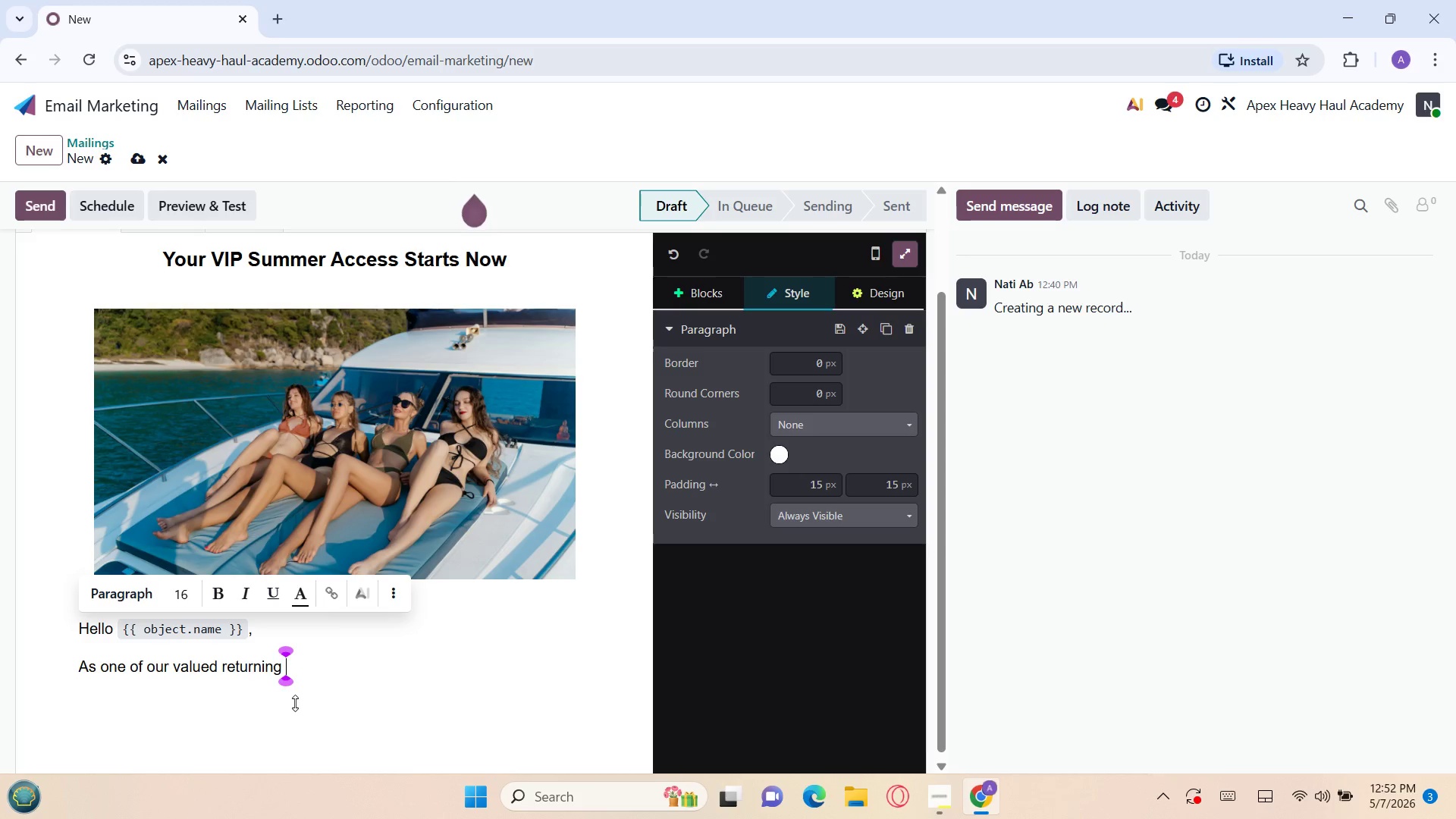 
type(gu)
 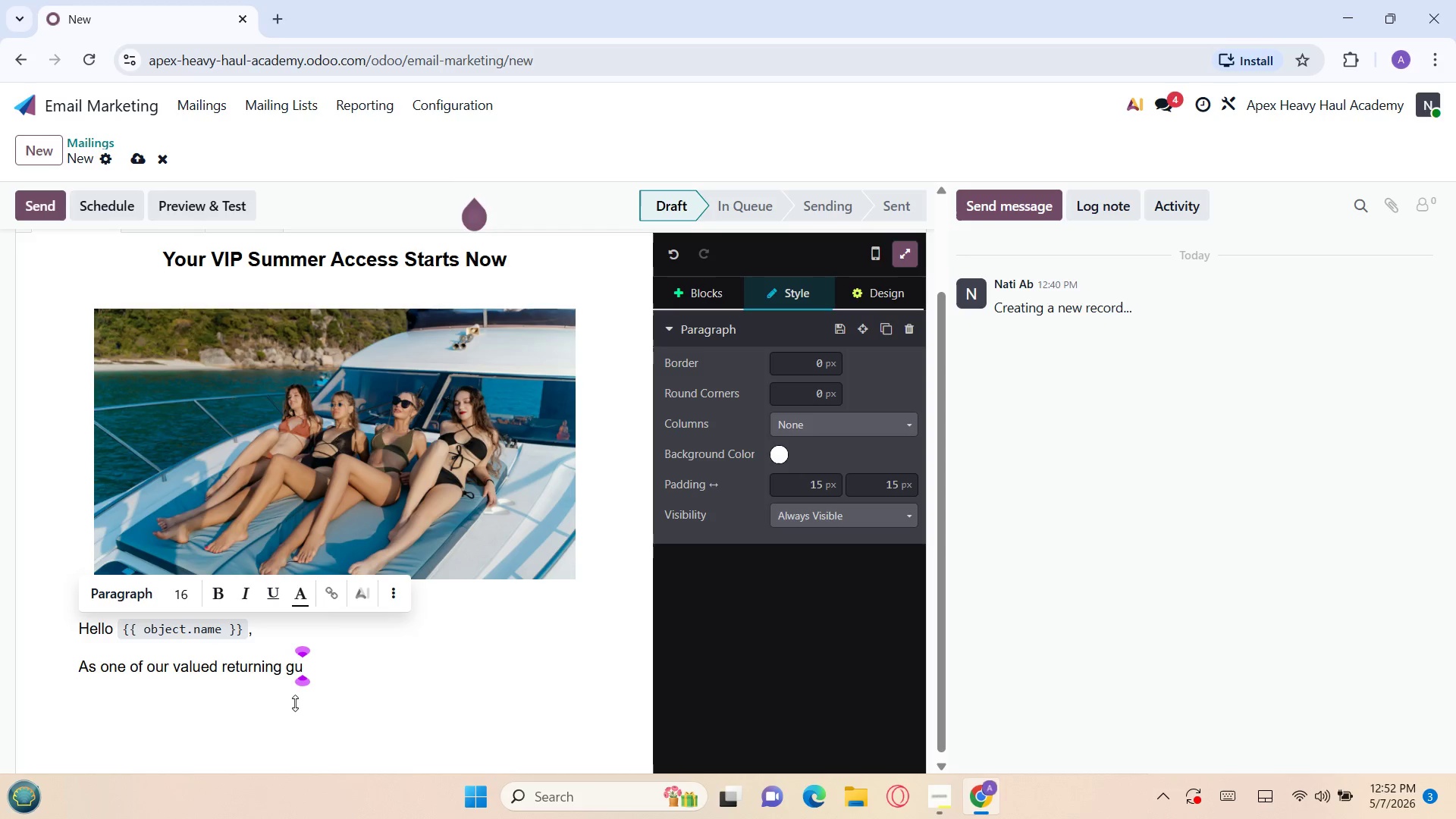 
type(ests, we)
 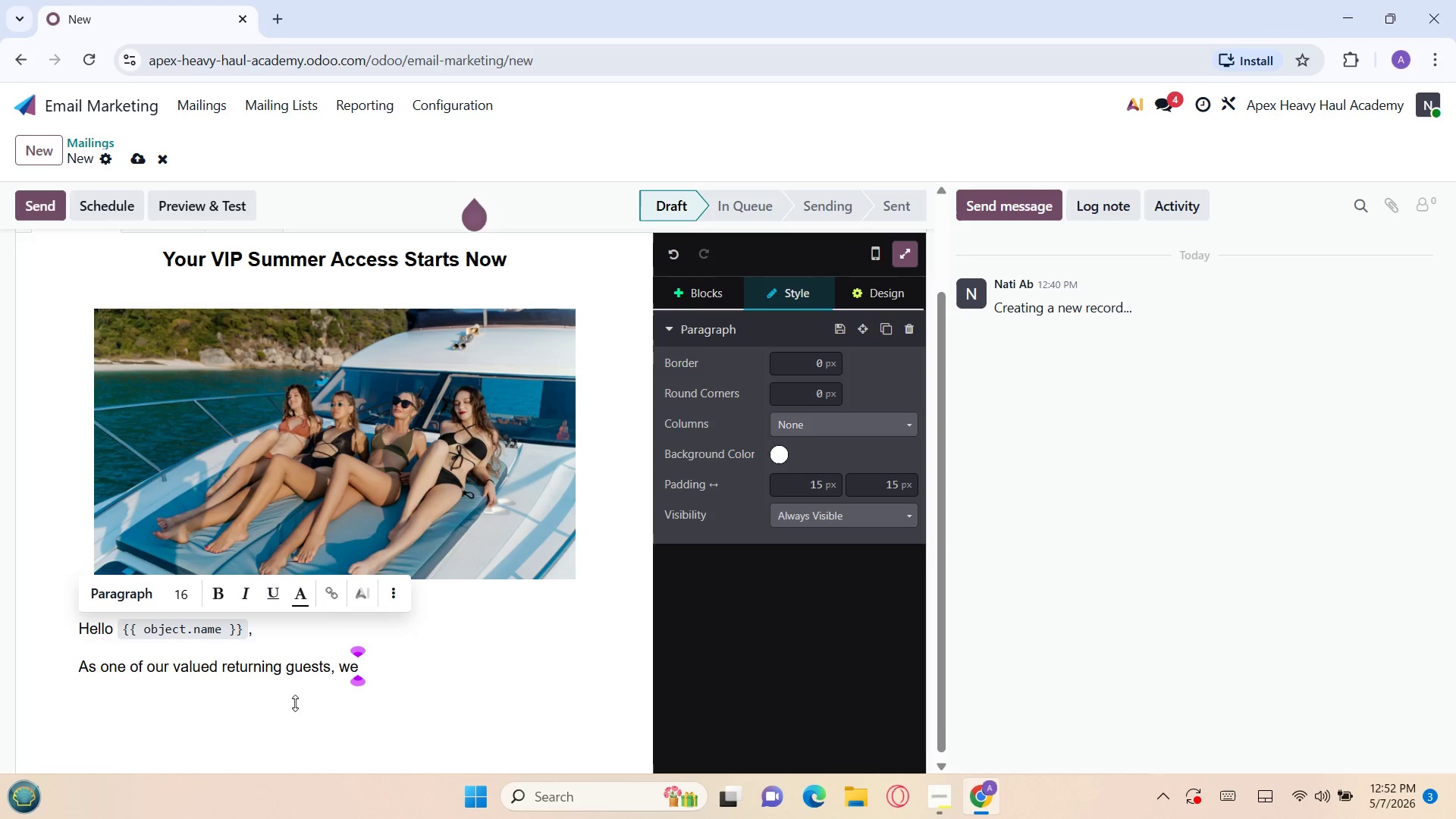 
key(Comma)
 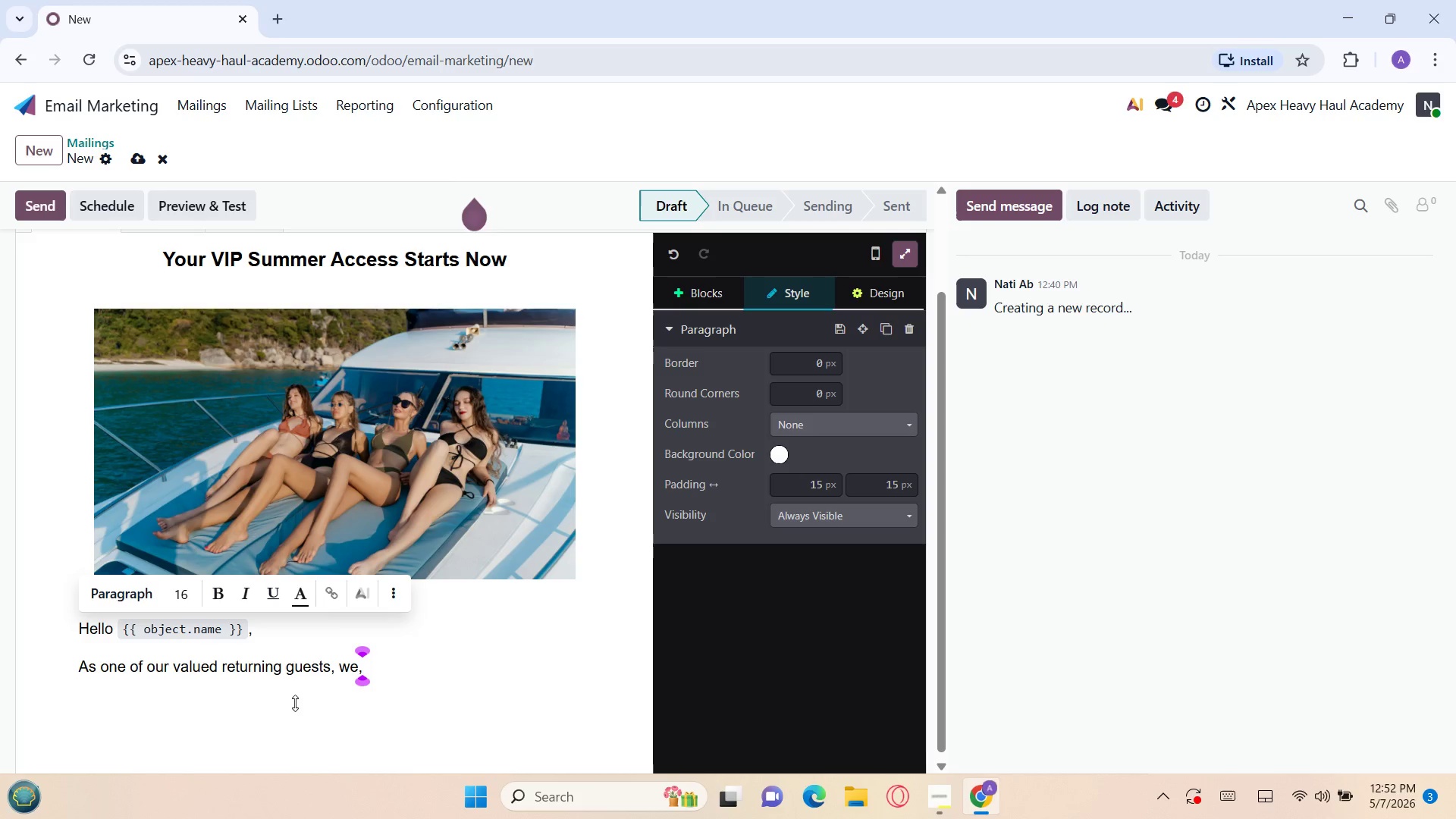 
key(Backspace)
 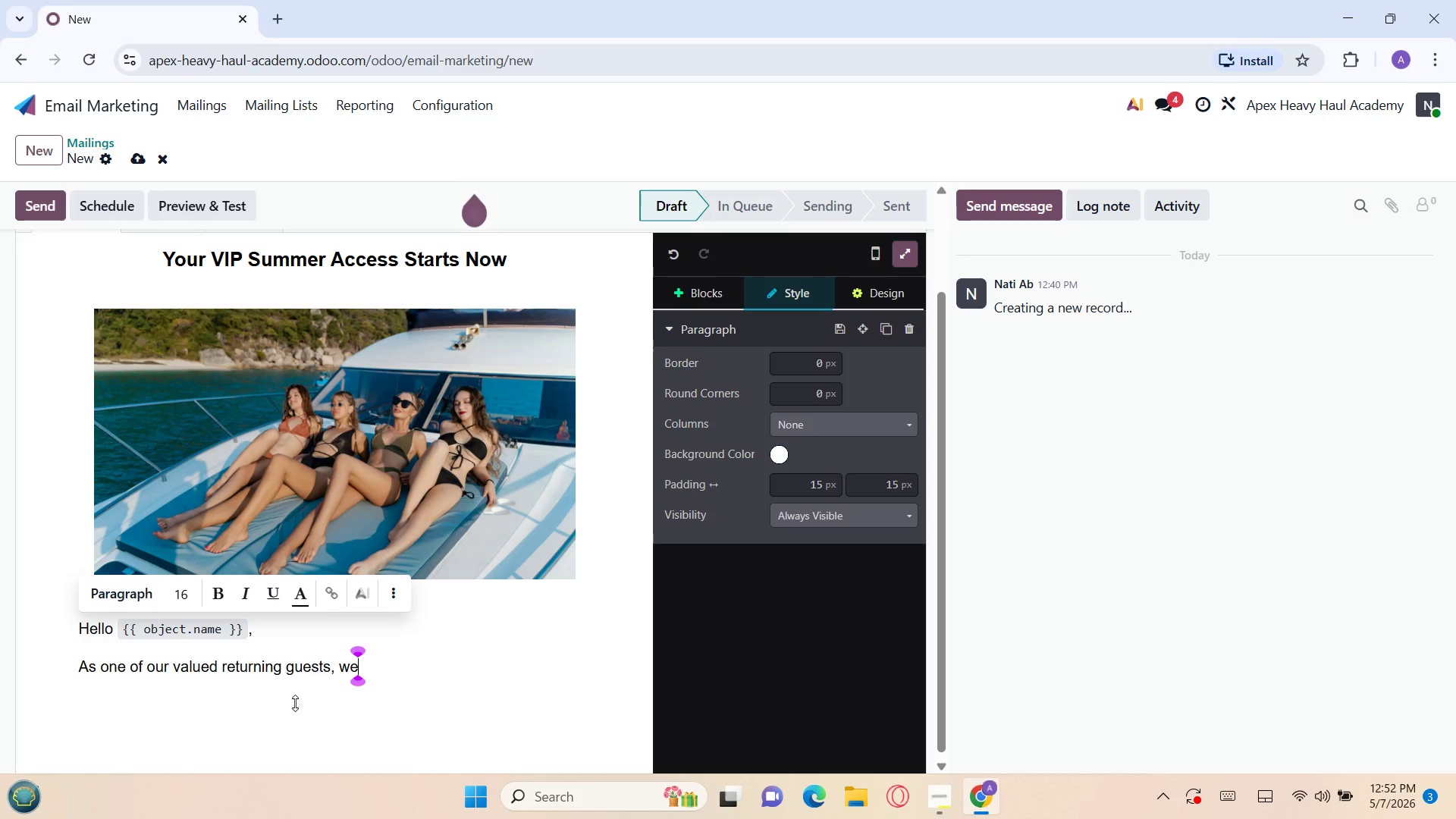 
key(Quote)
 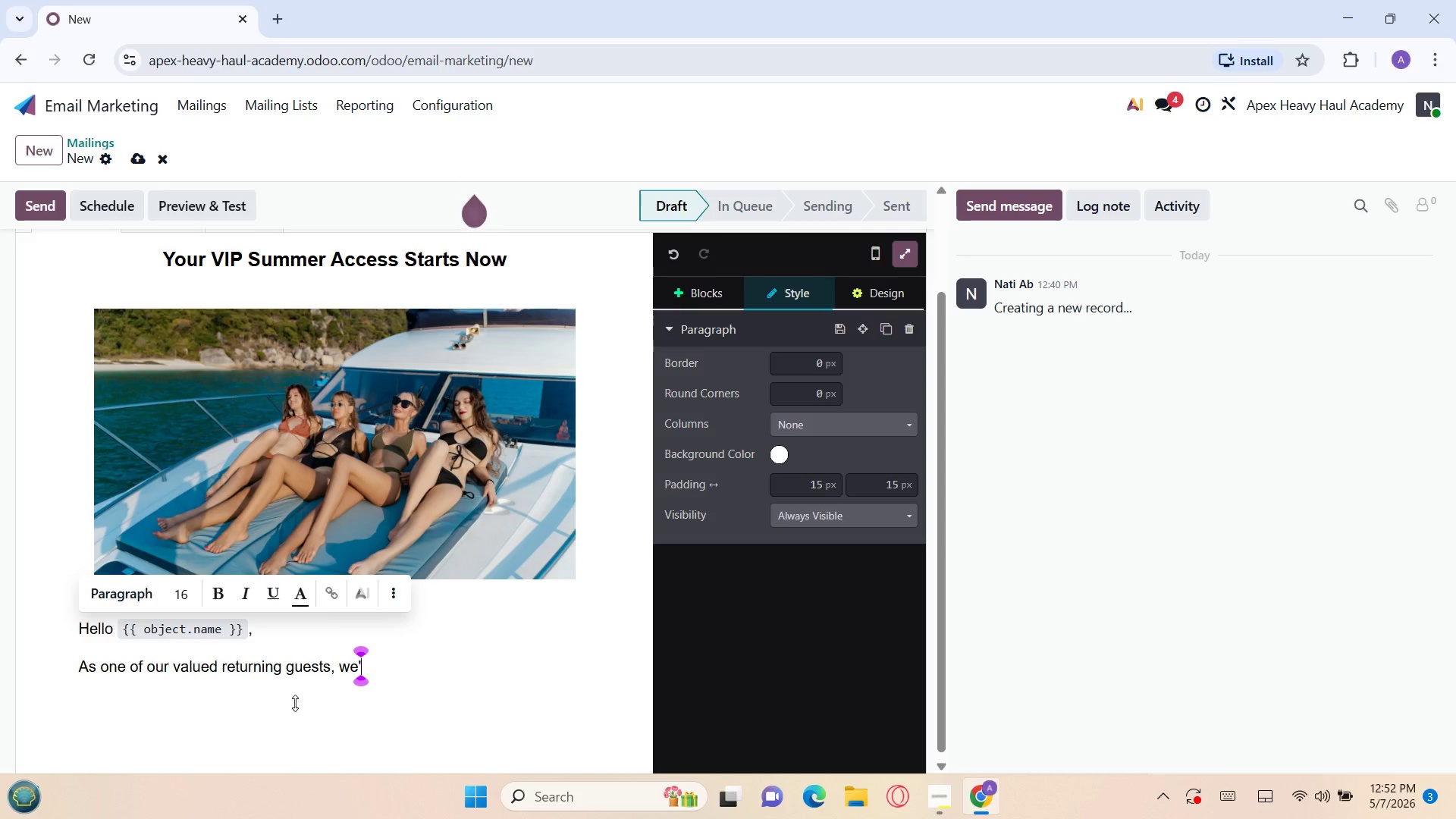 
type(re giving )
 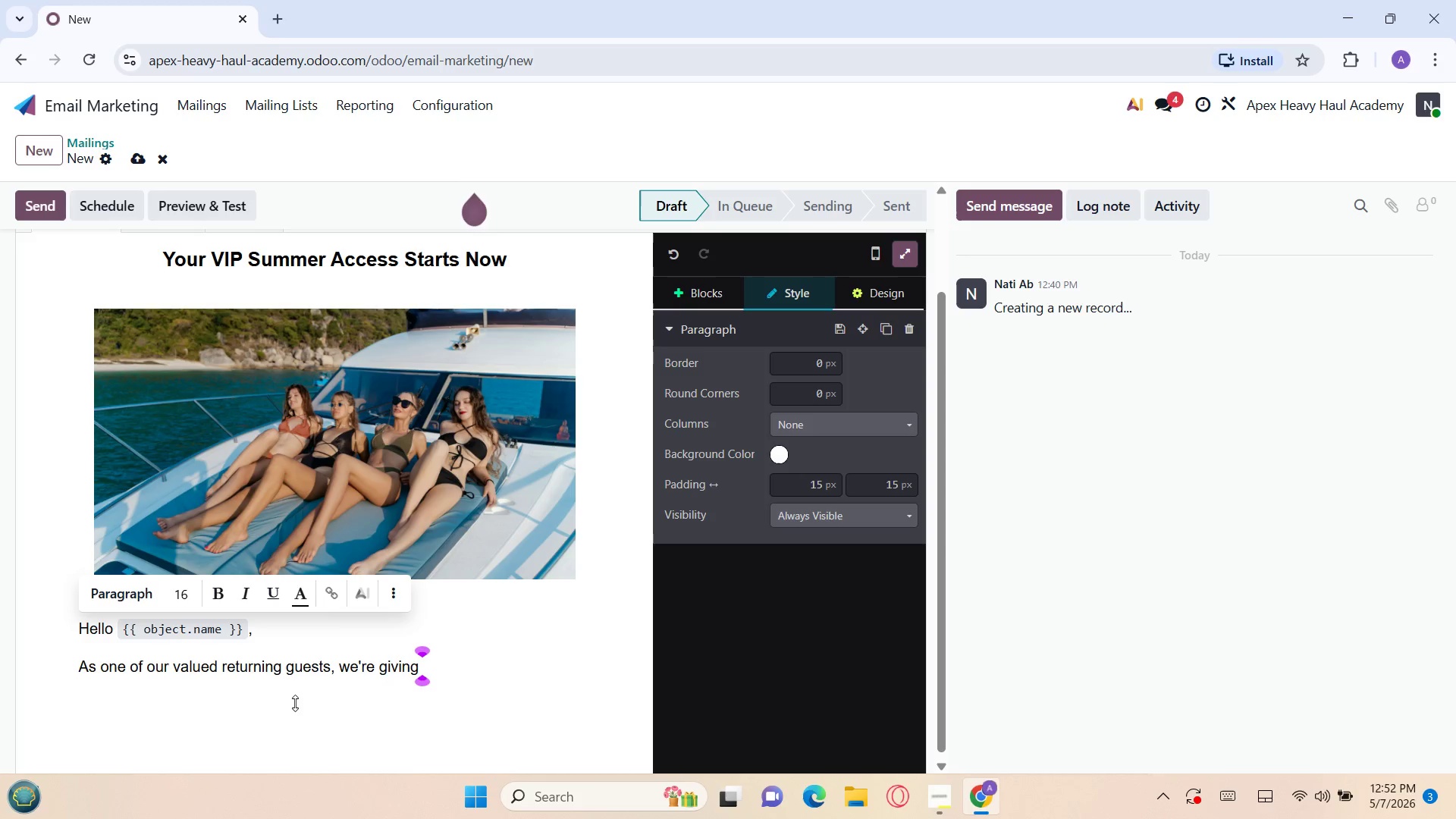 
wait(5.19)
 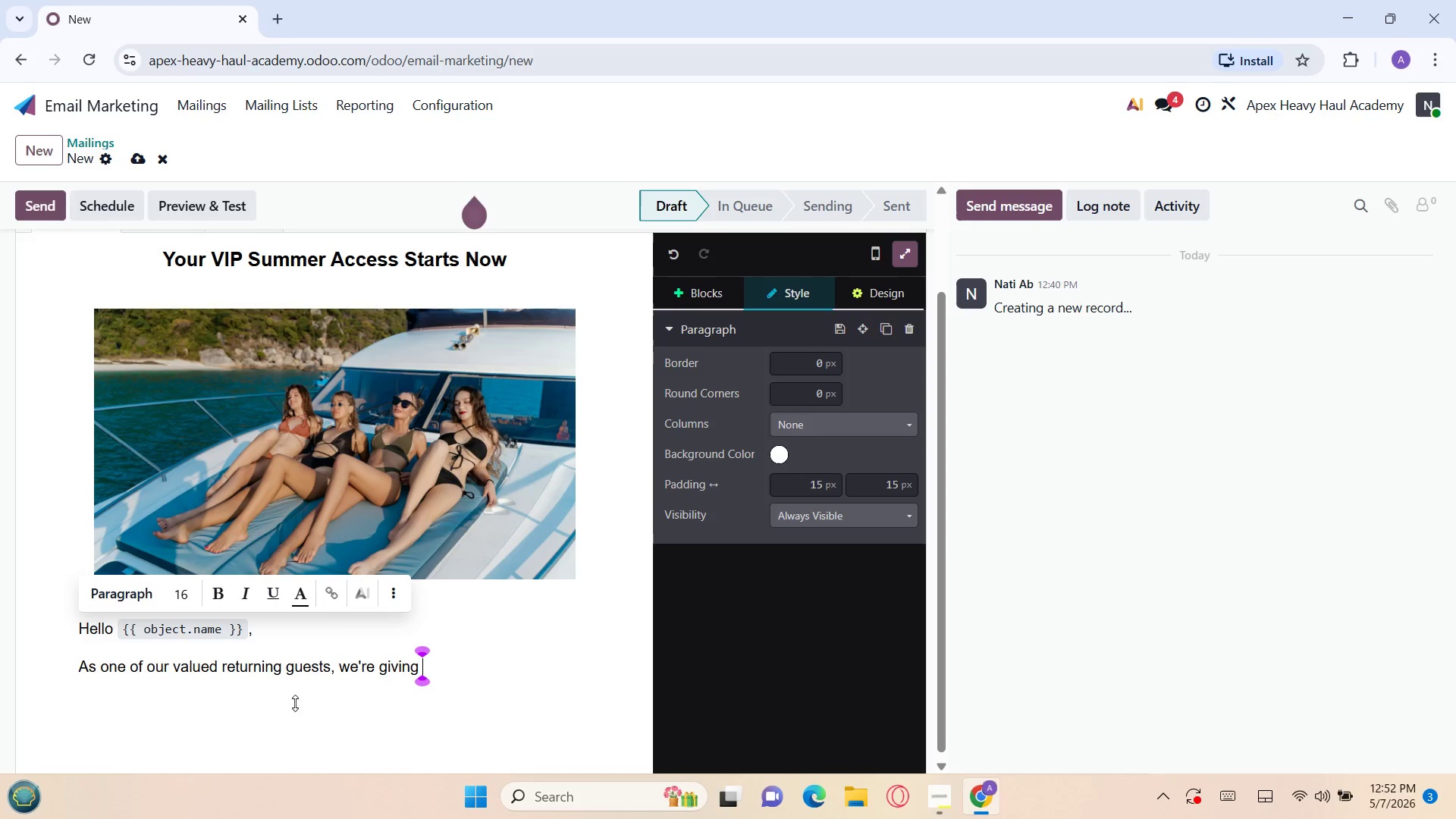 
type(you expl)
 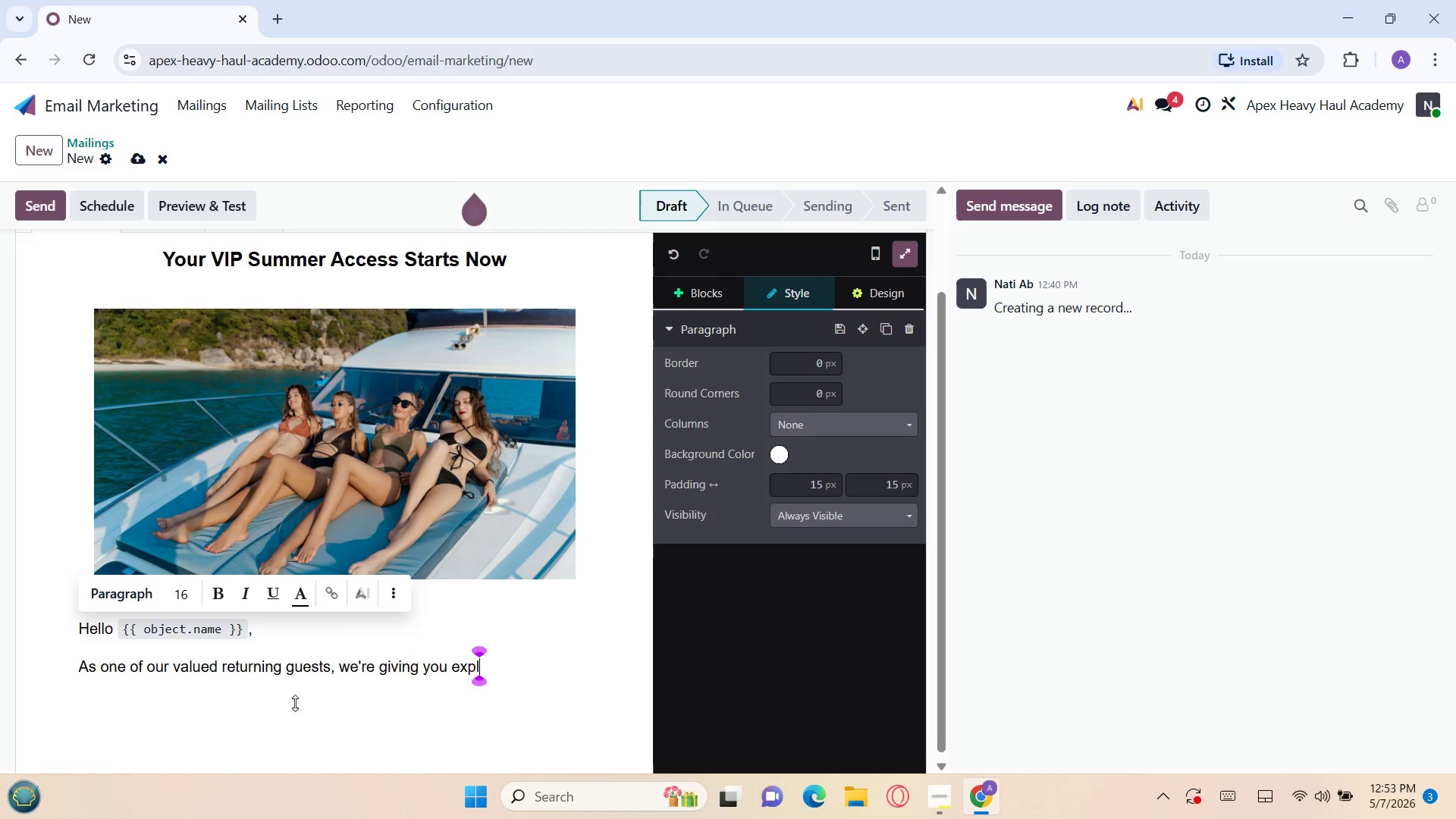 
wait(16.83)
 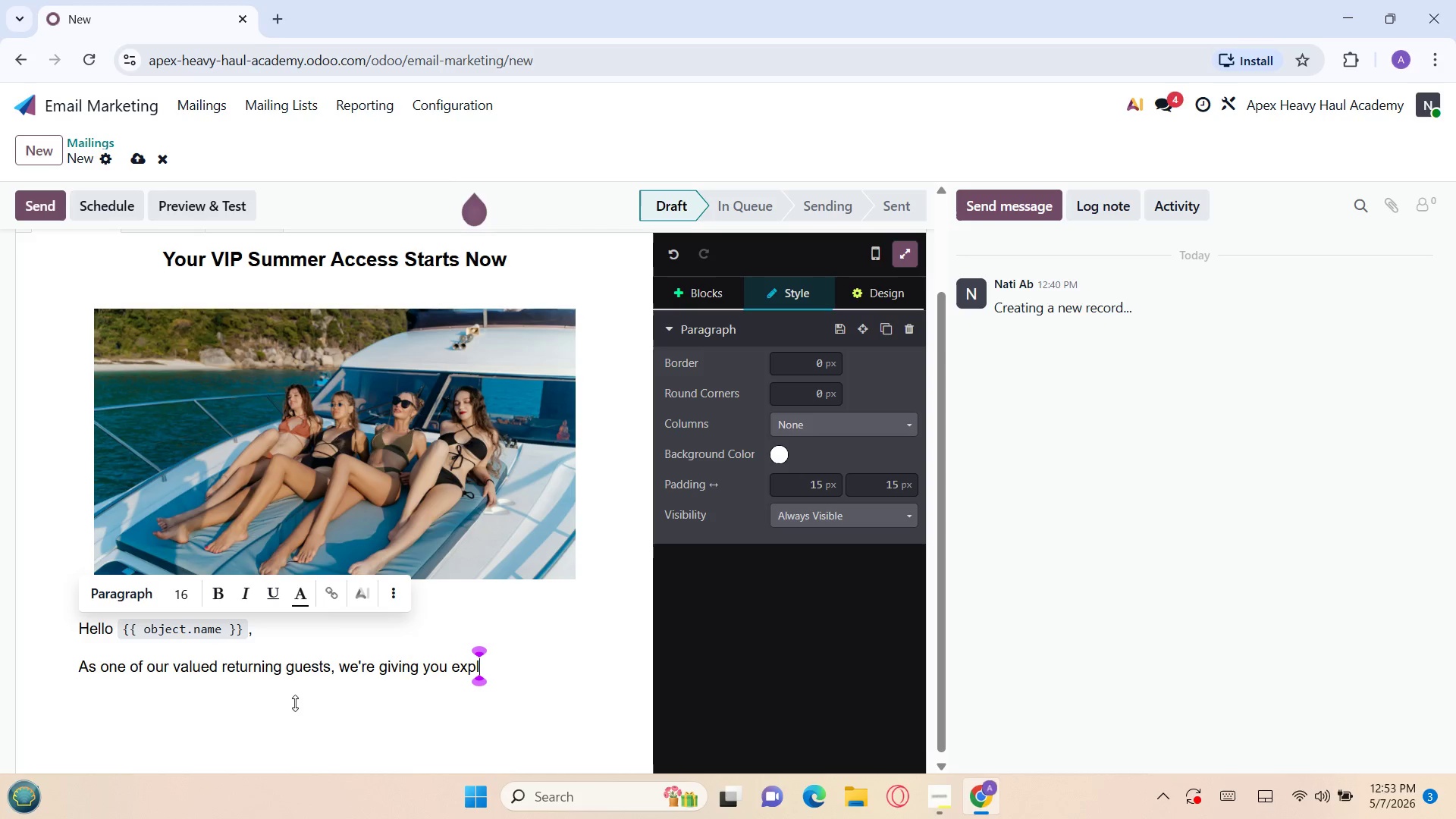 
type(usive)
 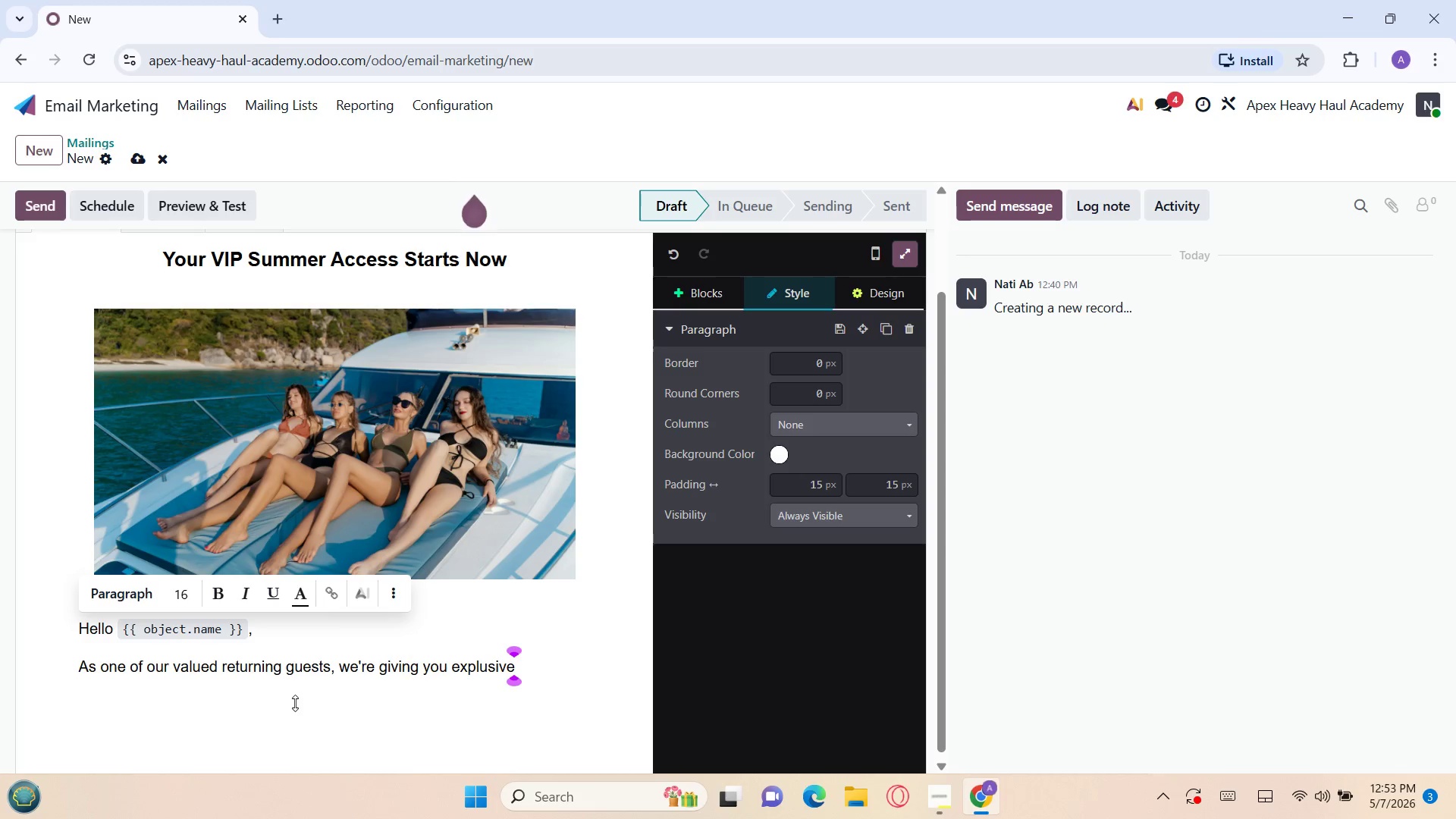 
key(Space)
 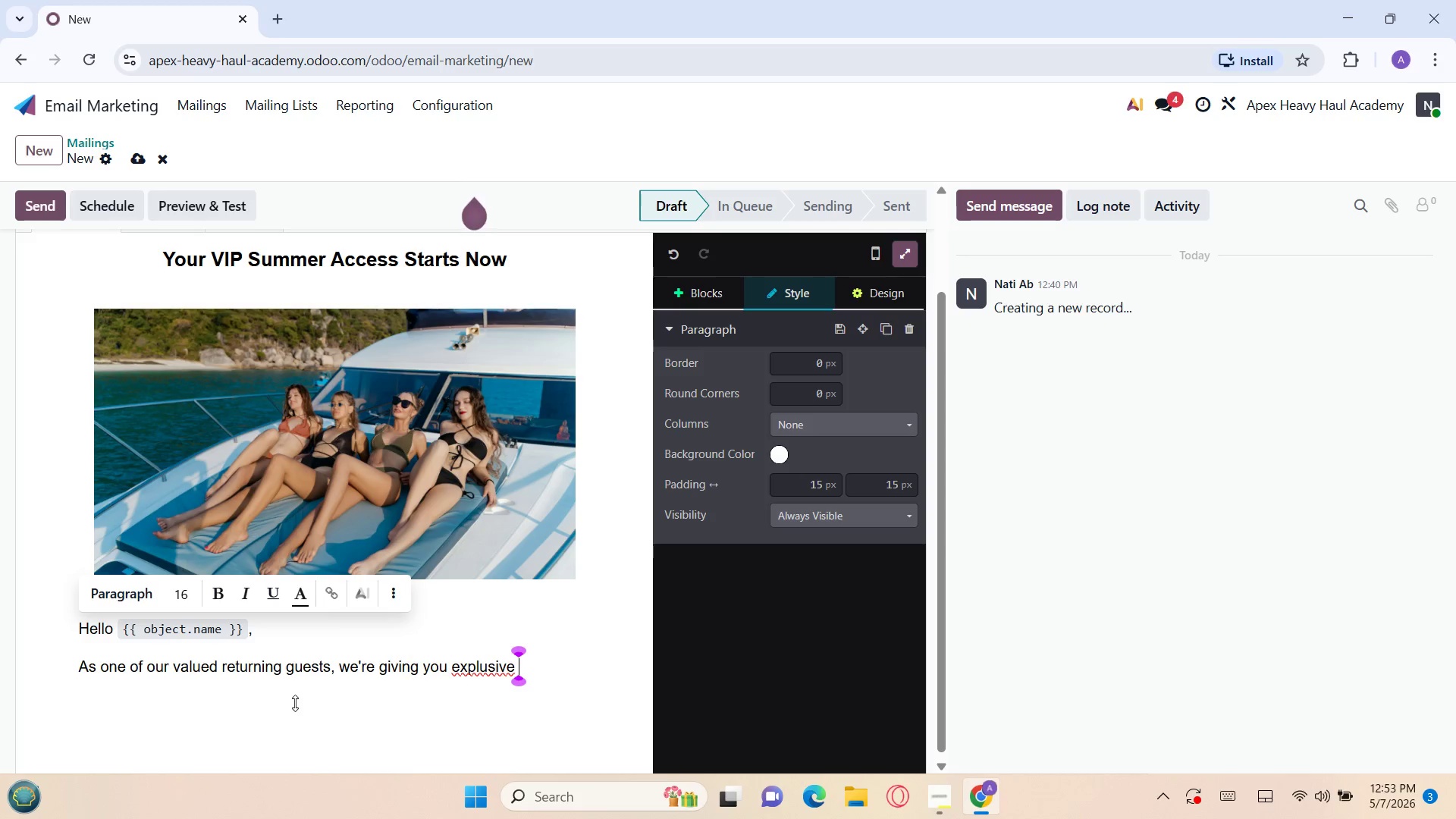 
key(Backspace)
 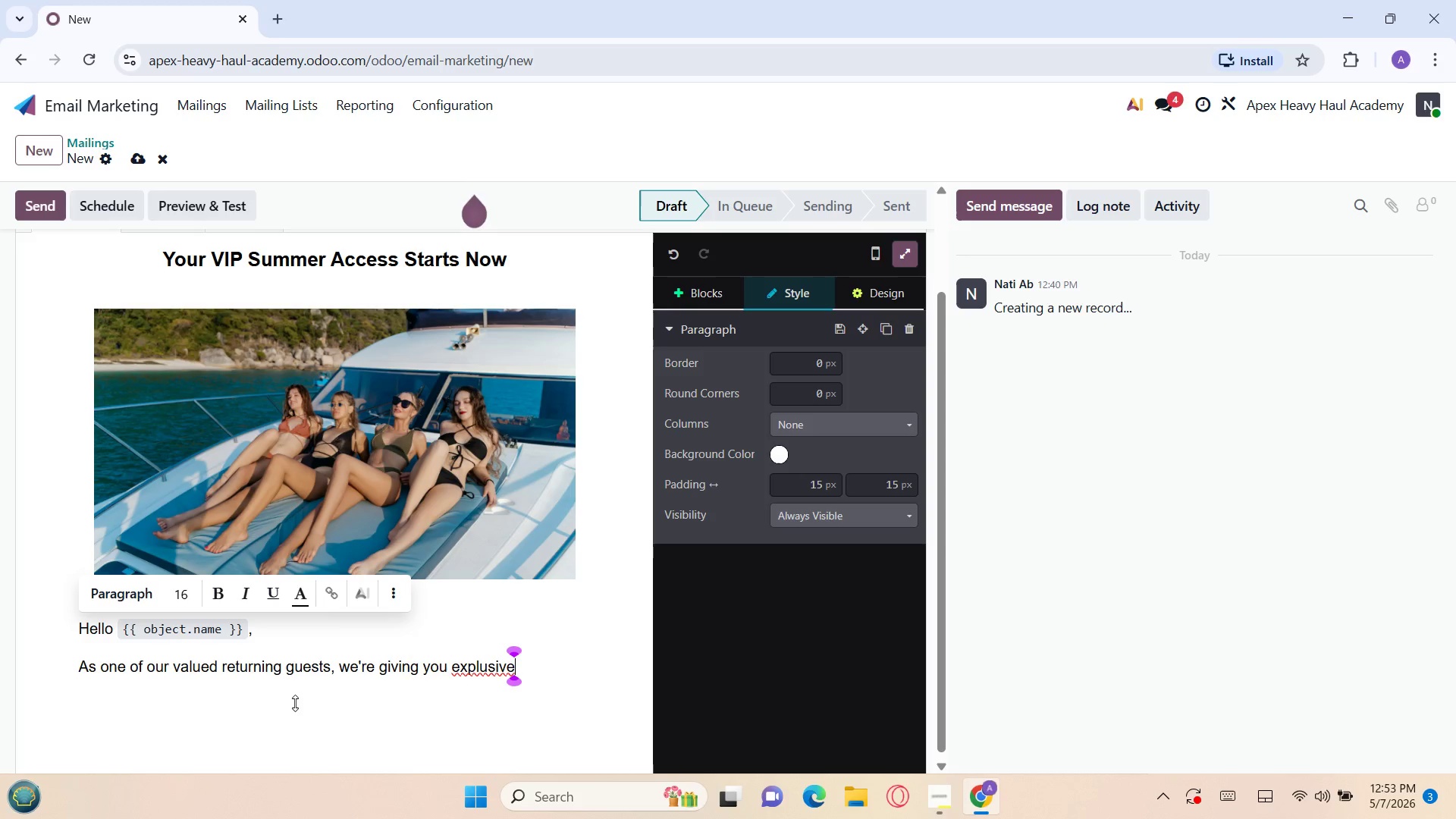 
key(ArrowLeft)
 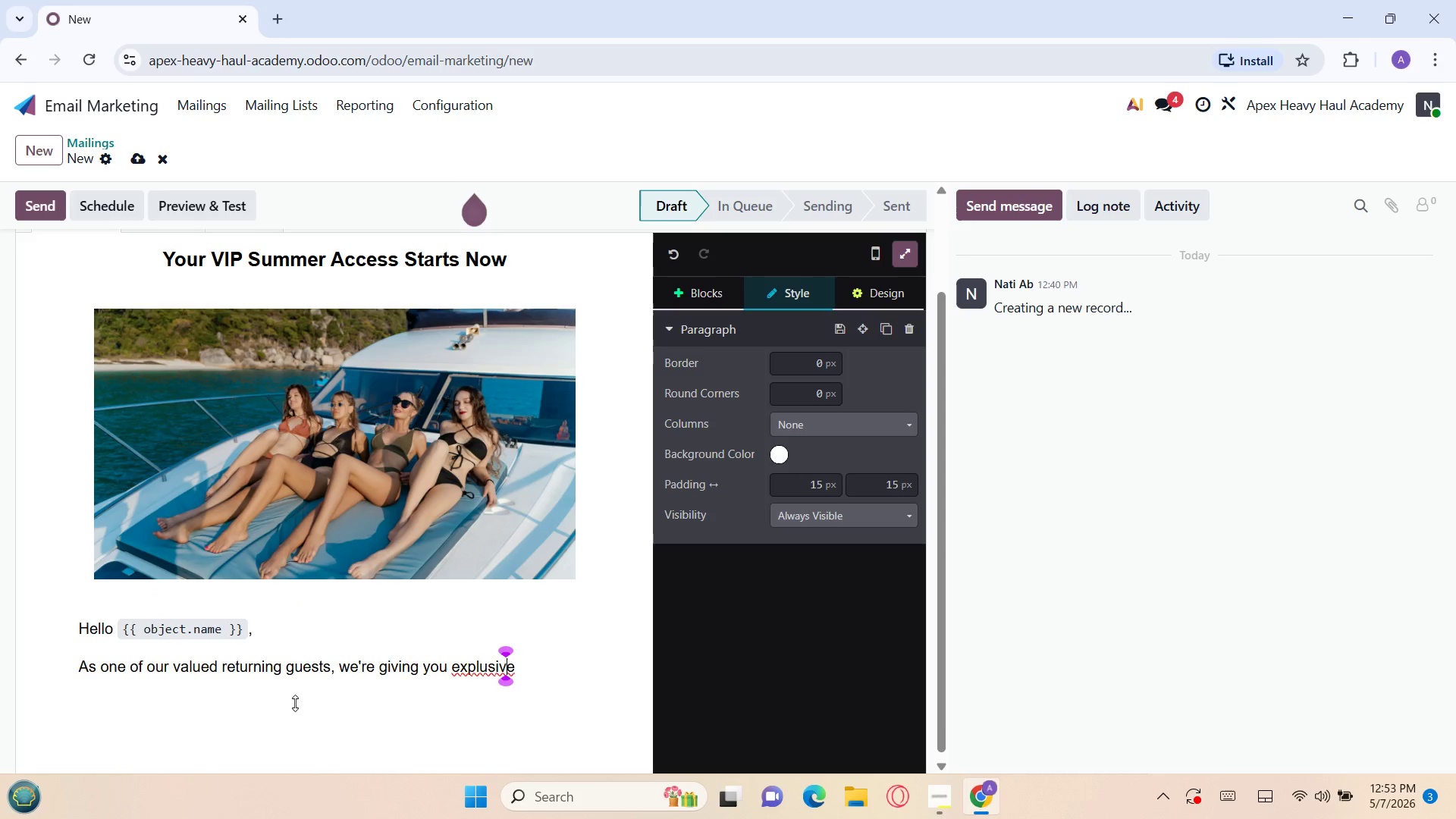 
key(ArrowLeft)
 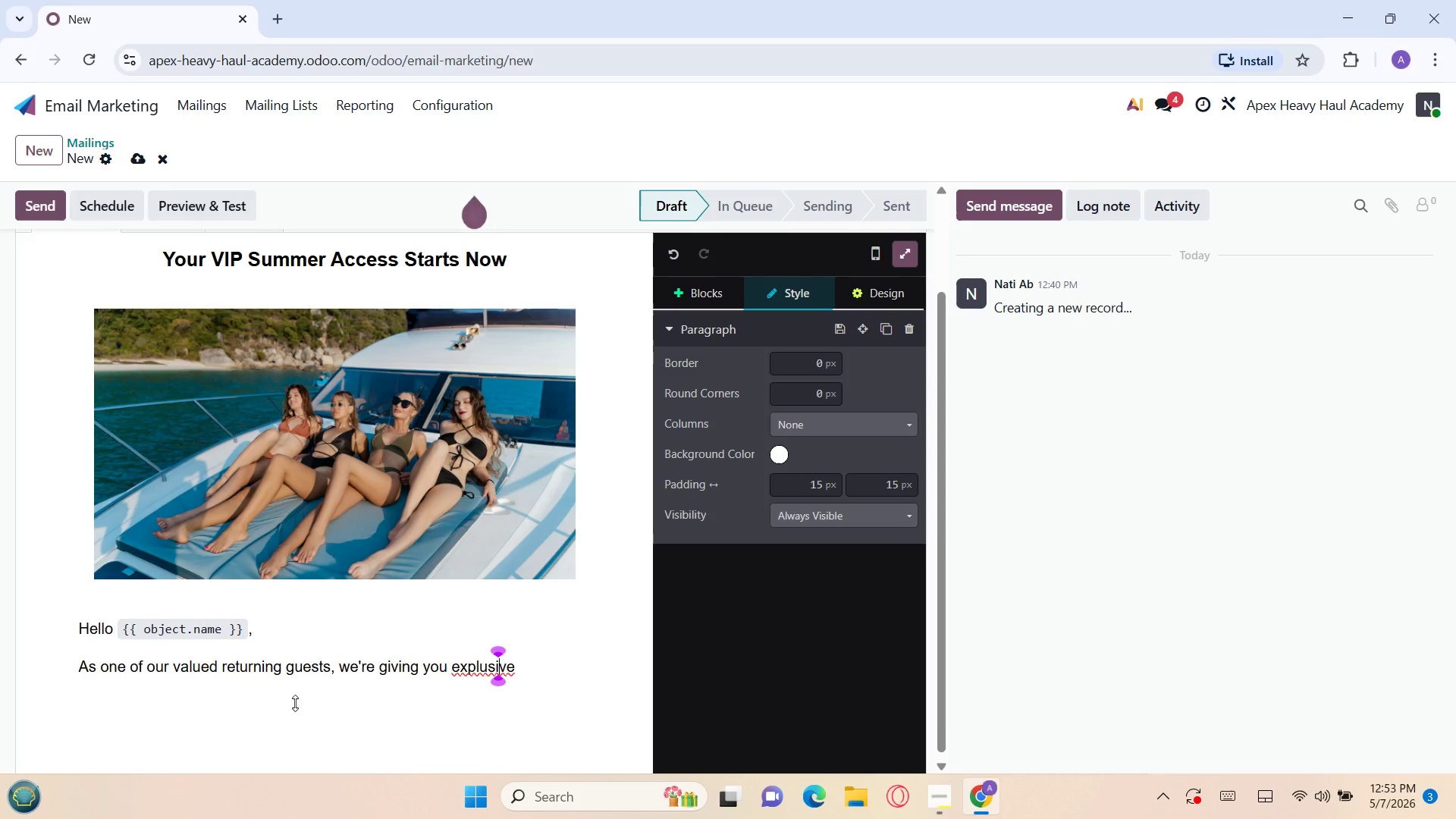 
key(ArrowLeft)
 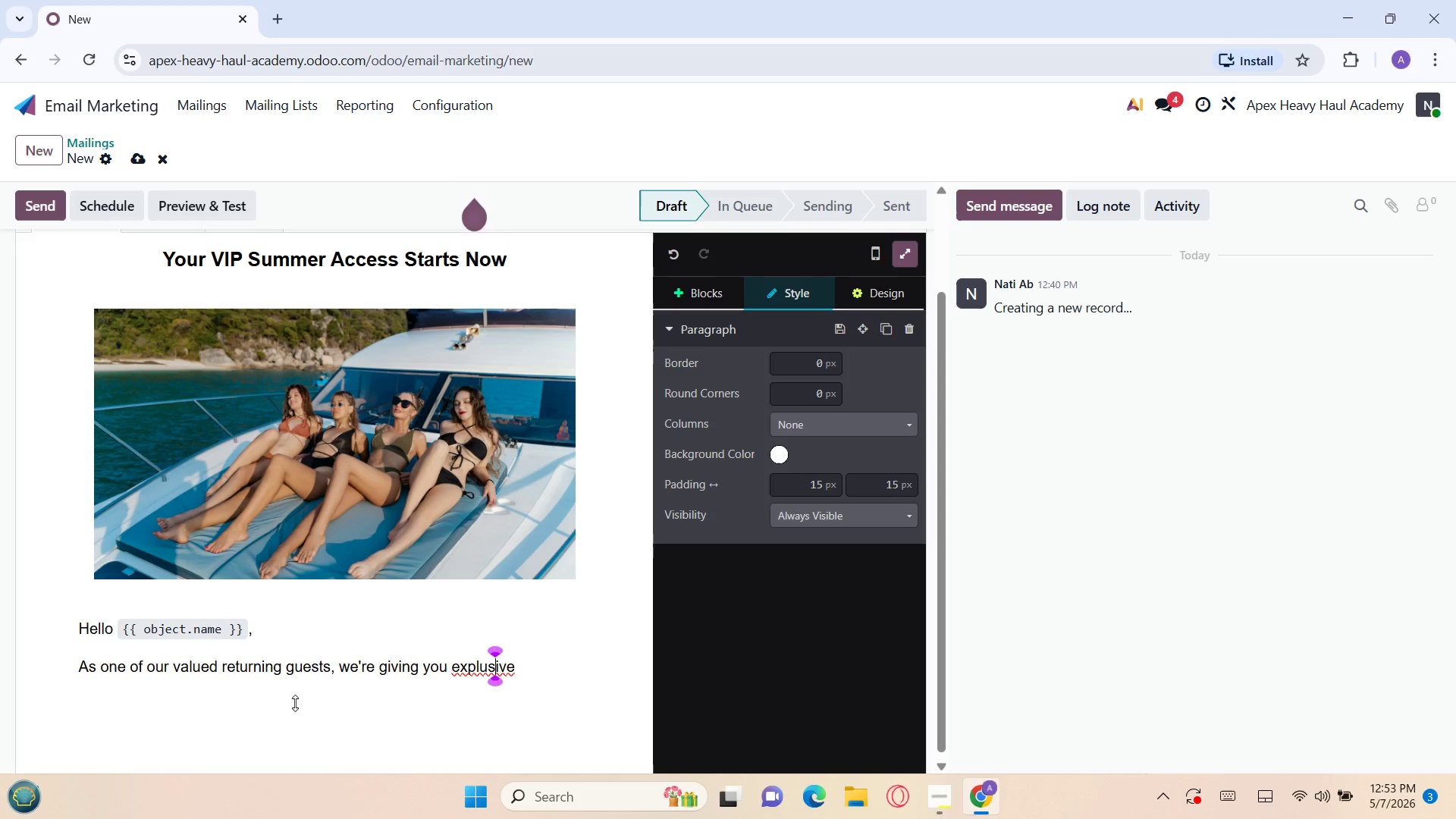 
key(ArrowLeft)
 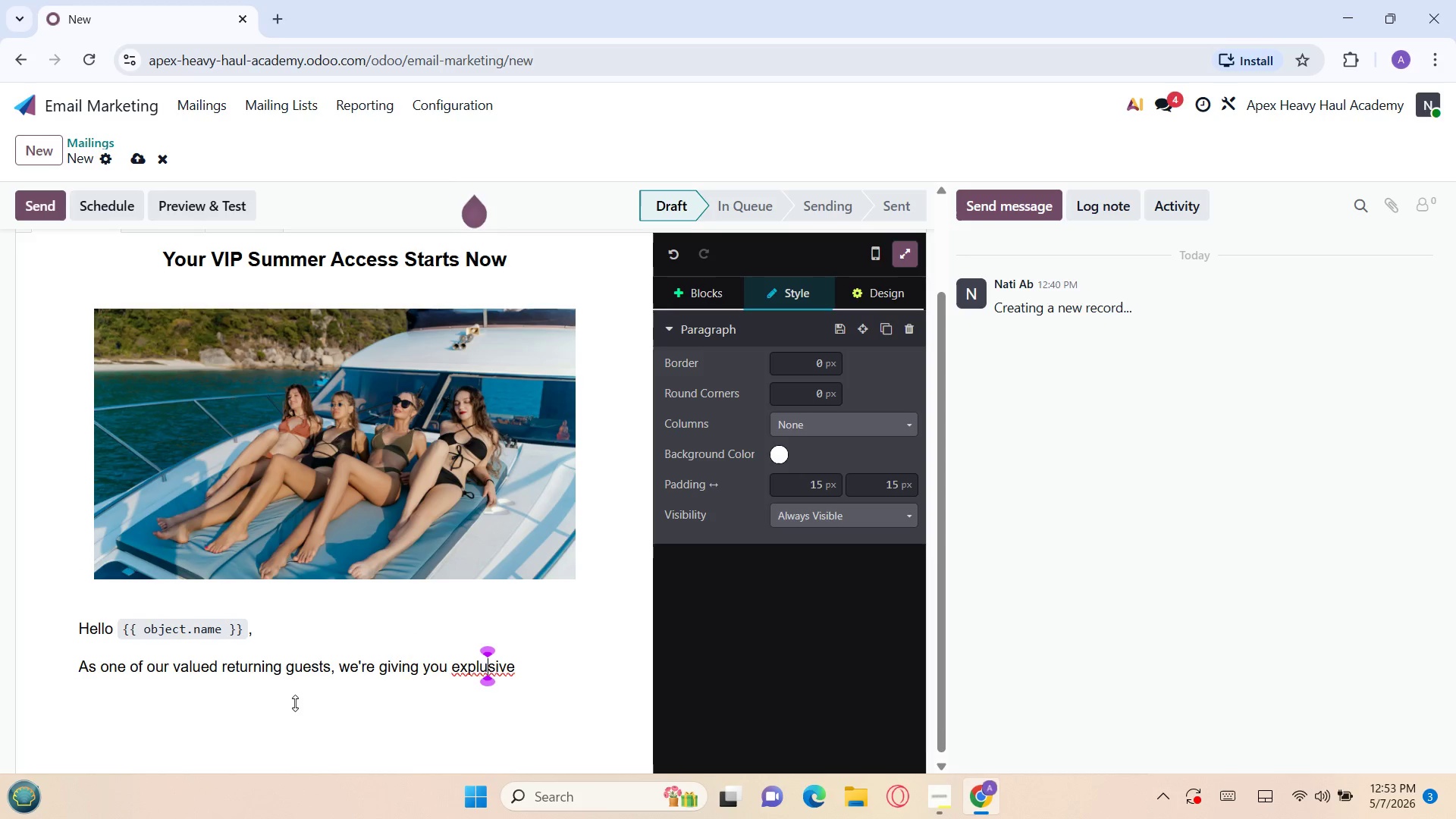 
key(ArrowLeft)
 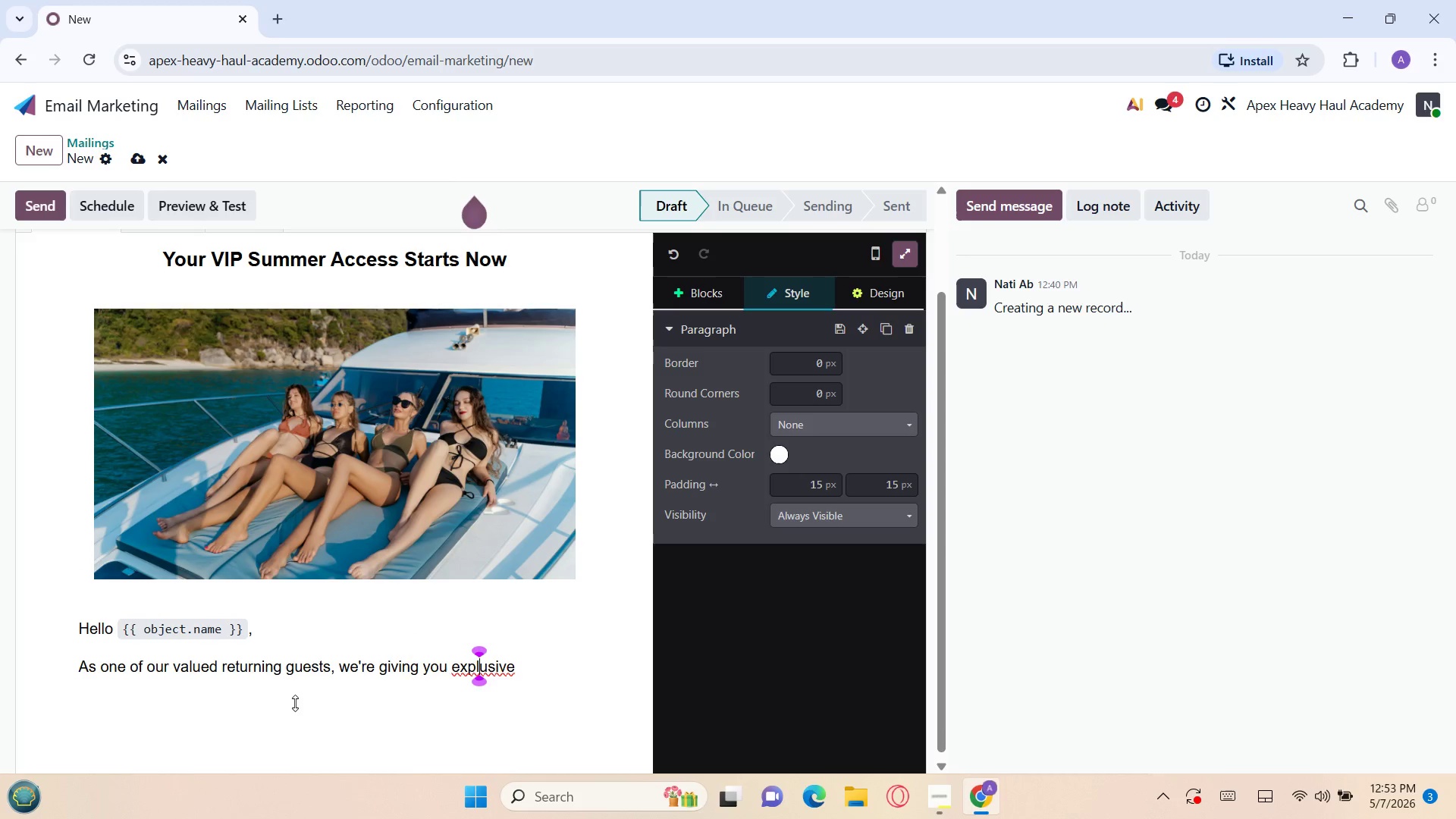 
key(ArrowLeft)
 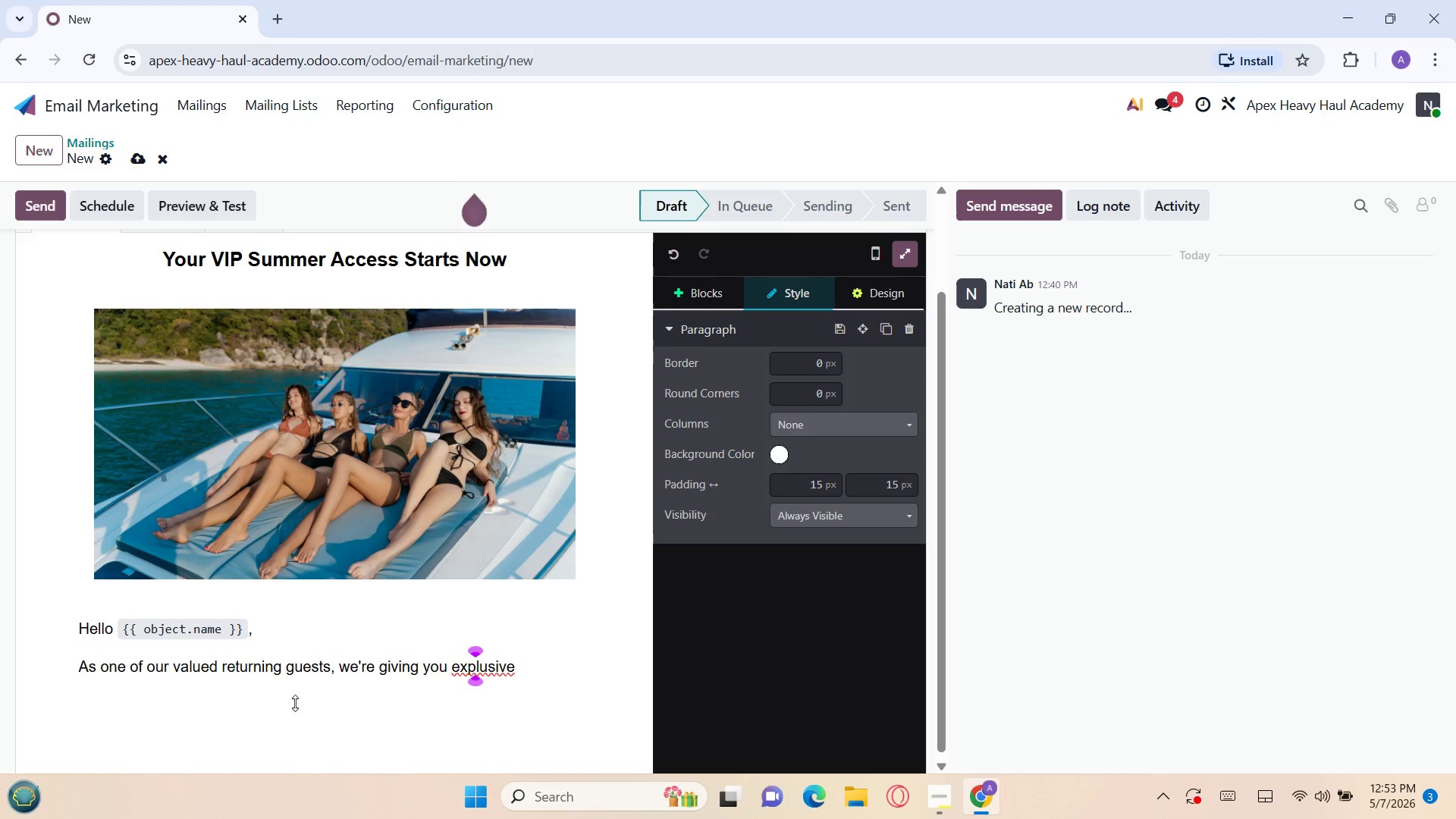 
key(Backspace)
 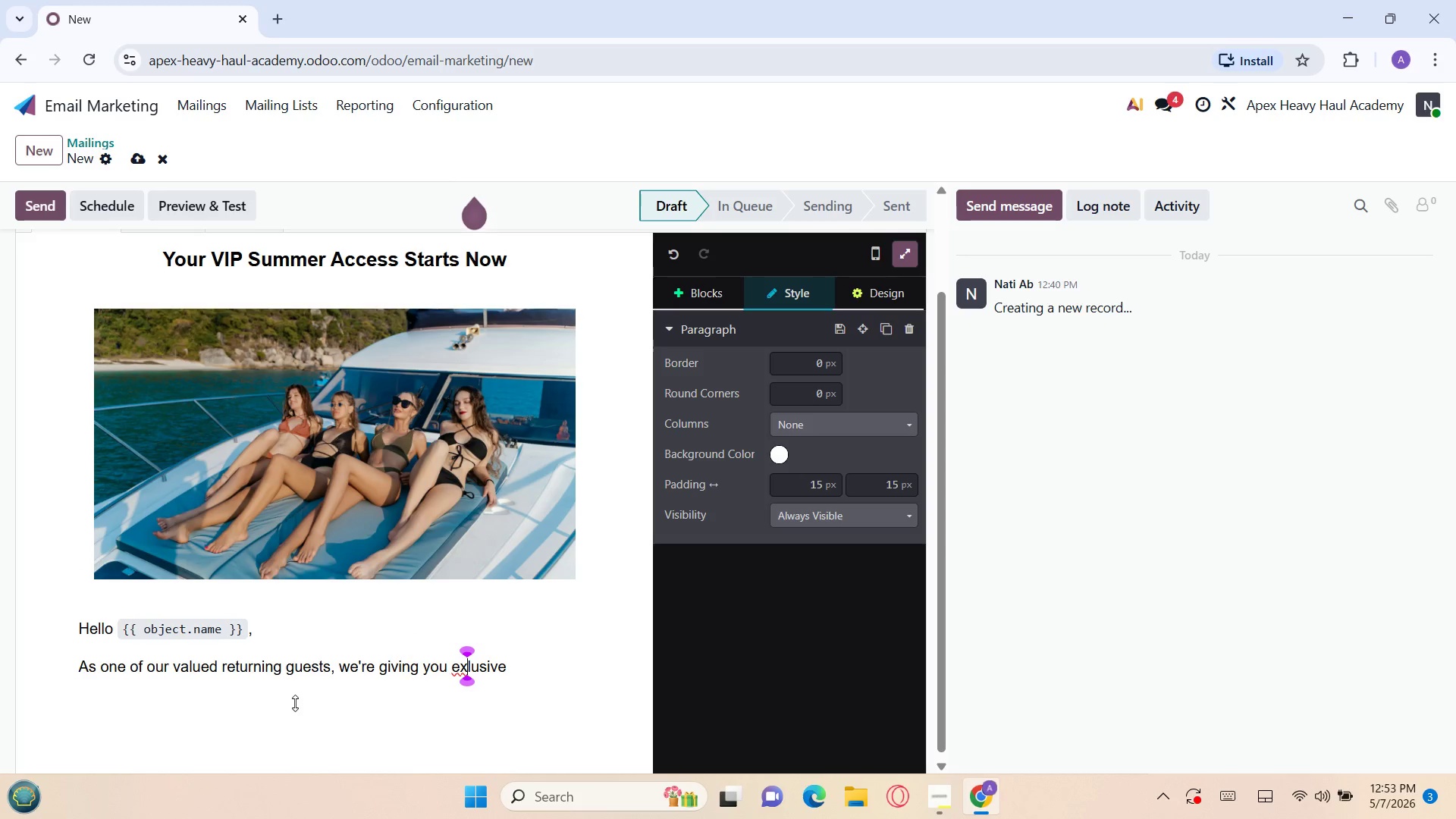 
key(C)
 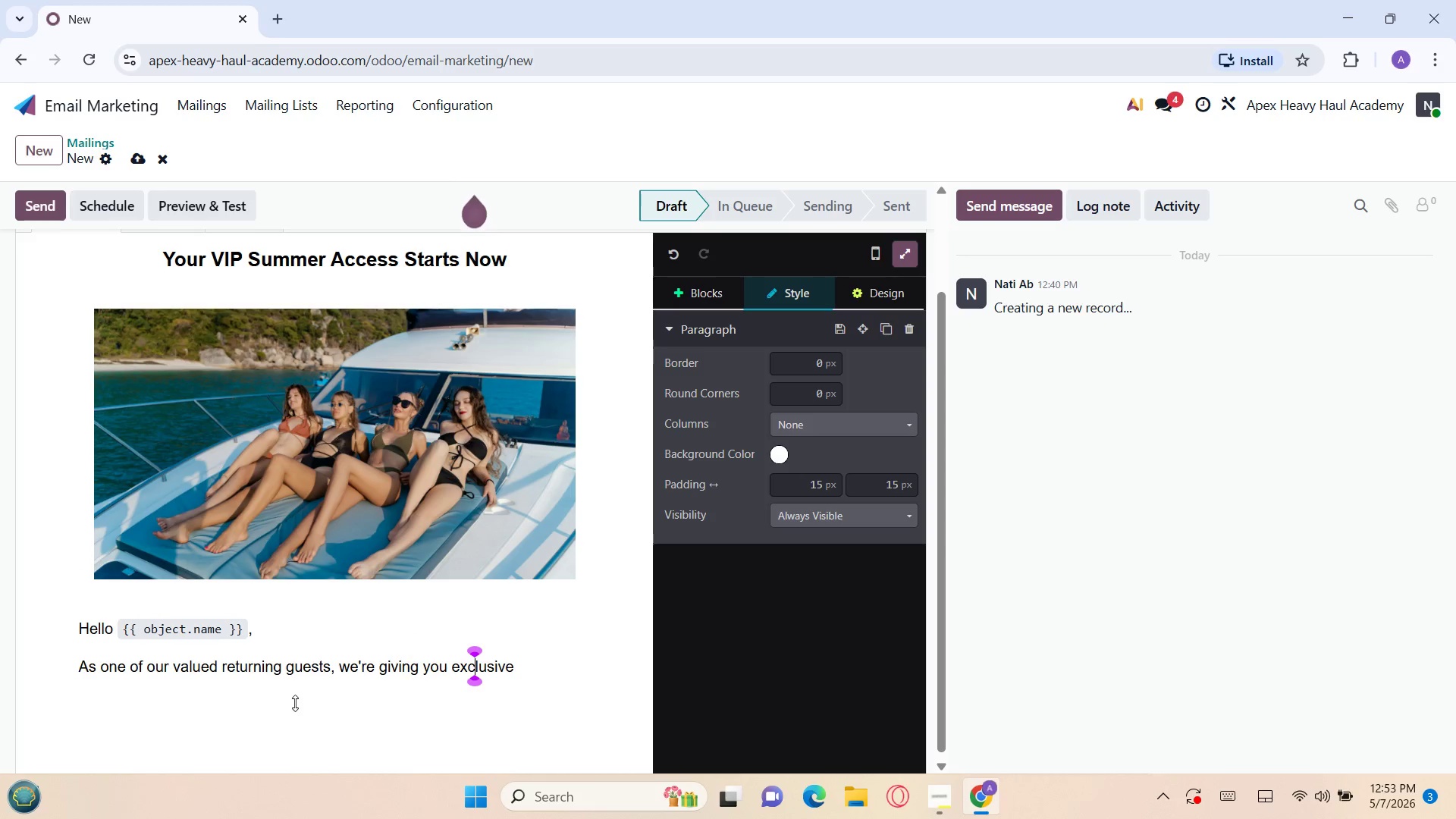 
key(ArrowRight)
 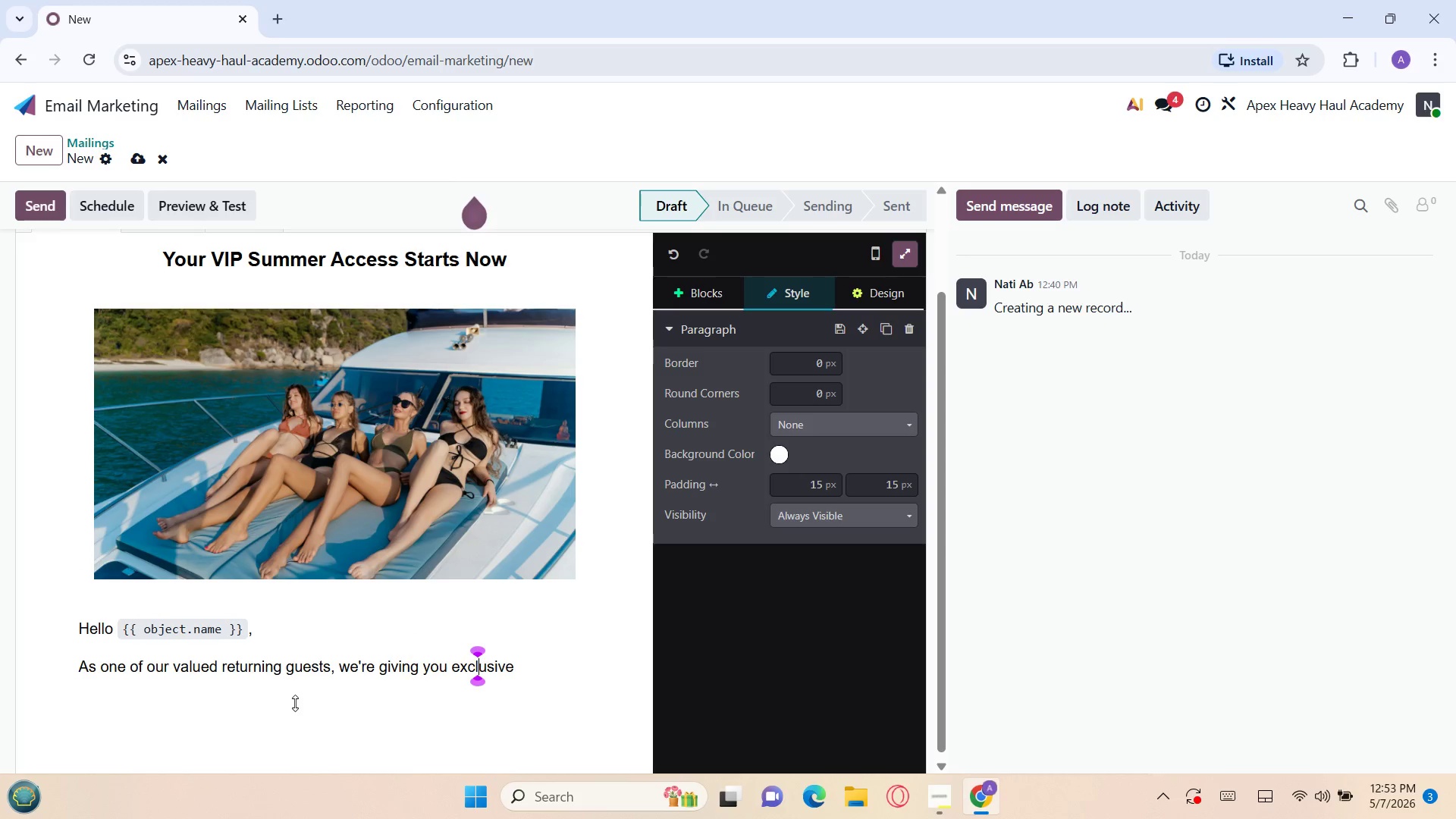 
key(ArrowRight)
 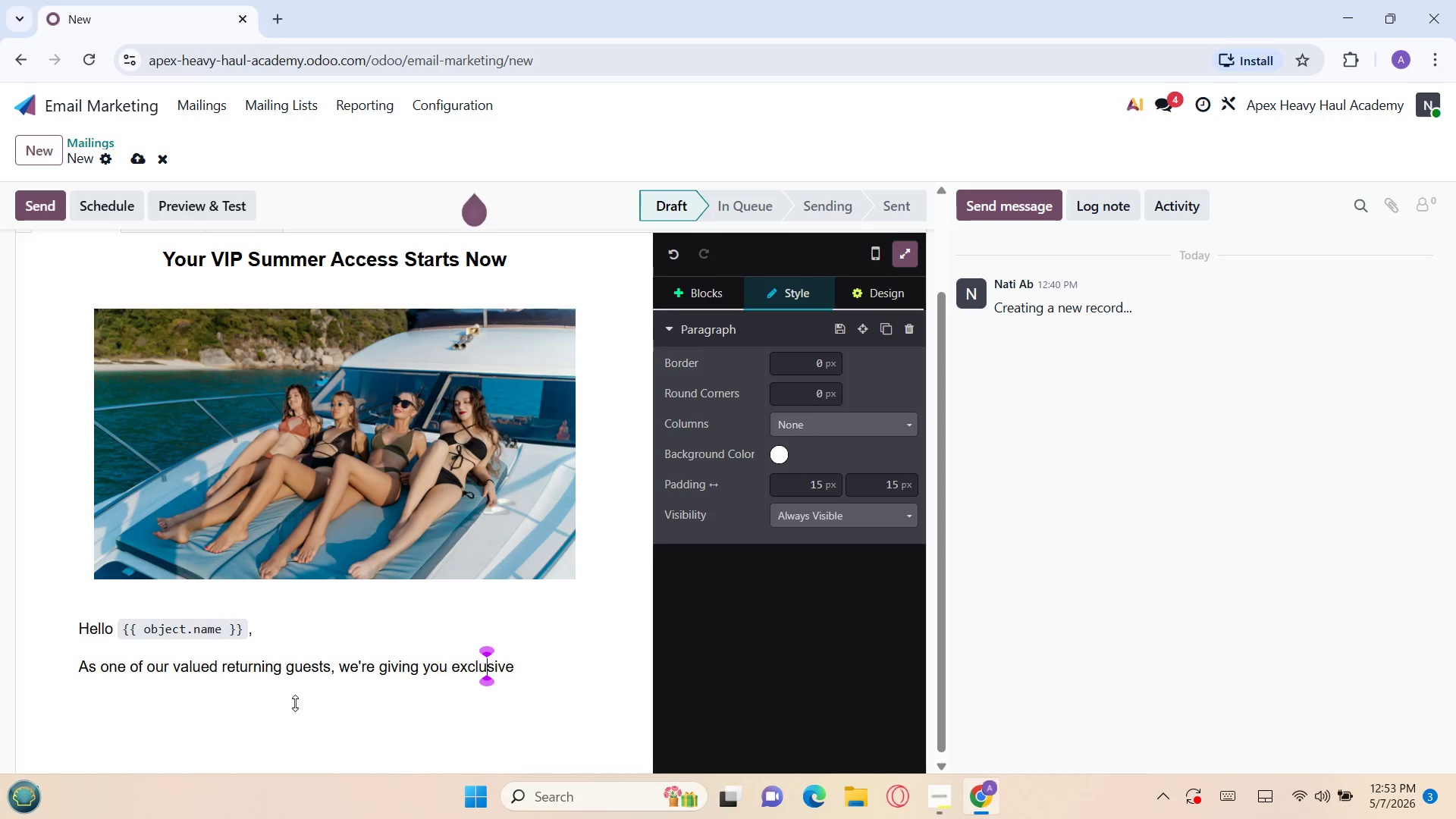 
key(ArrowRight)
 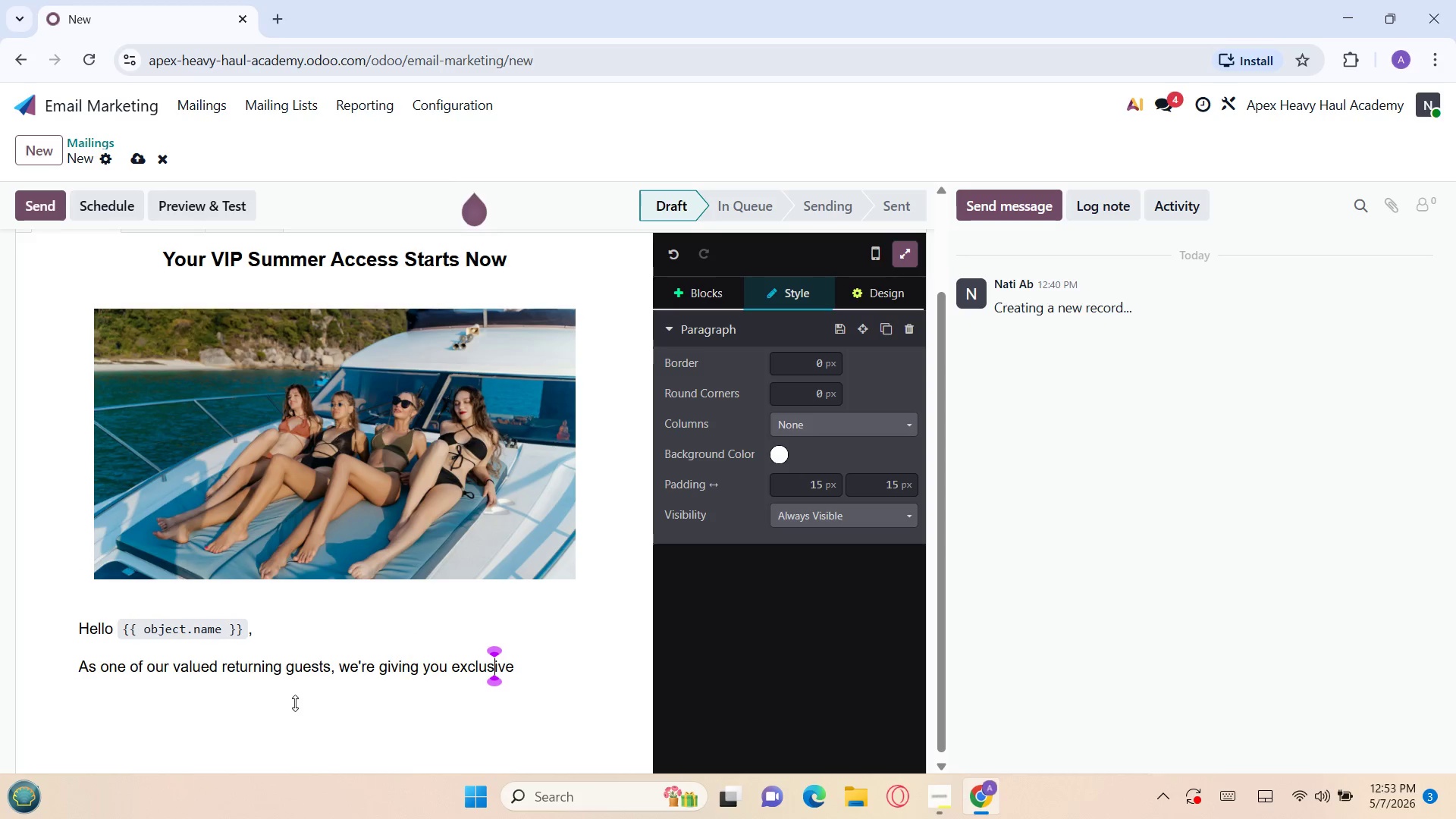 
key(ArrowRight)
 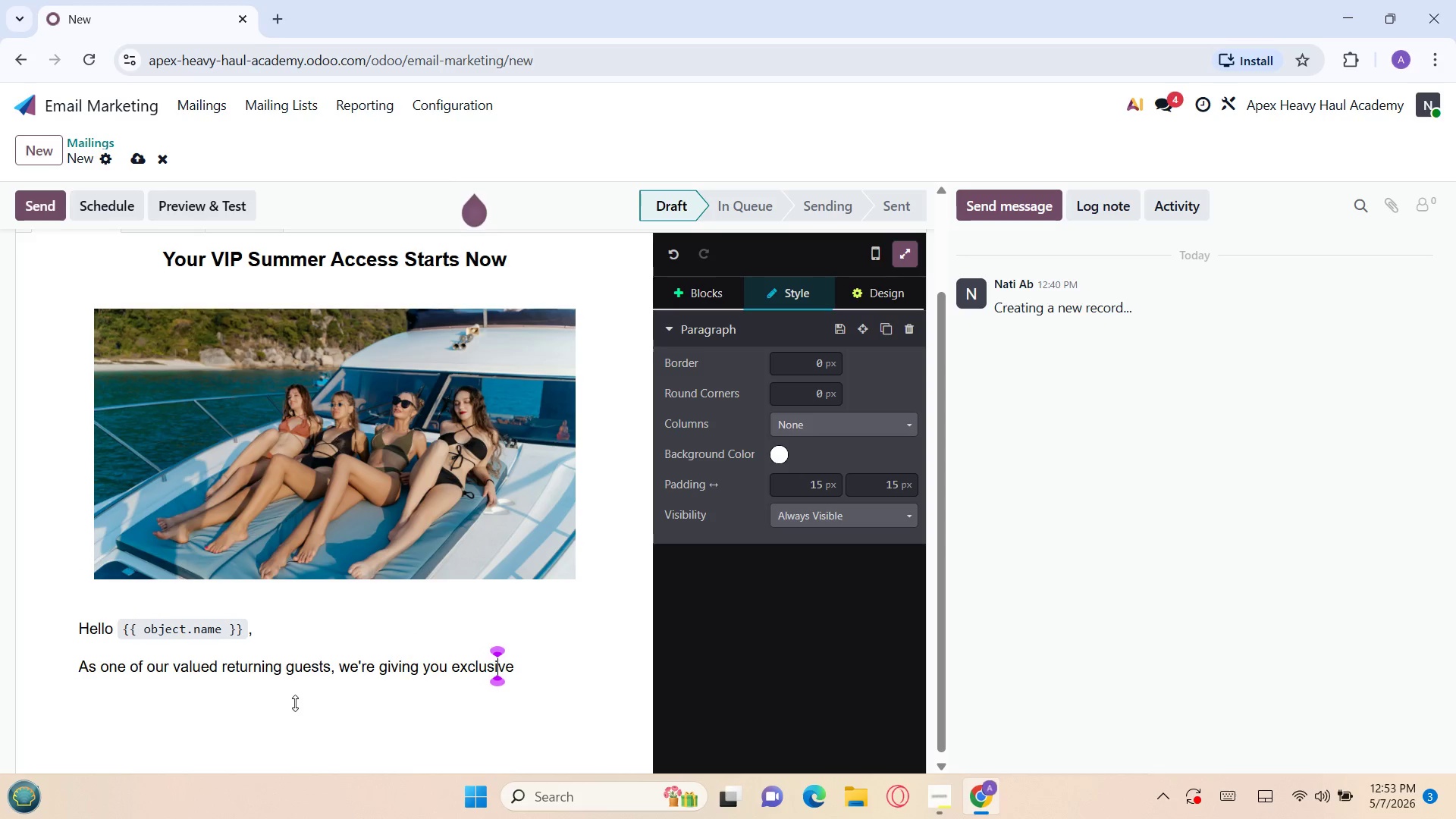 
key(ArrowRight)
 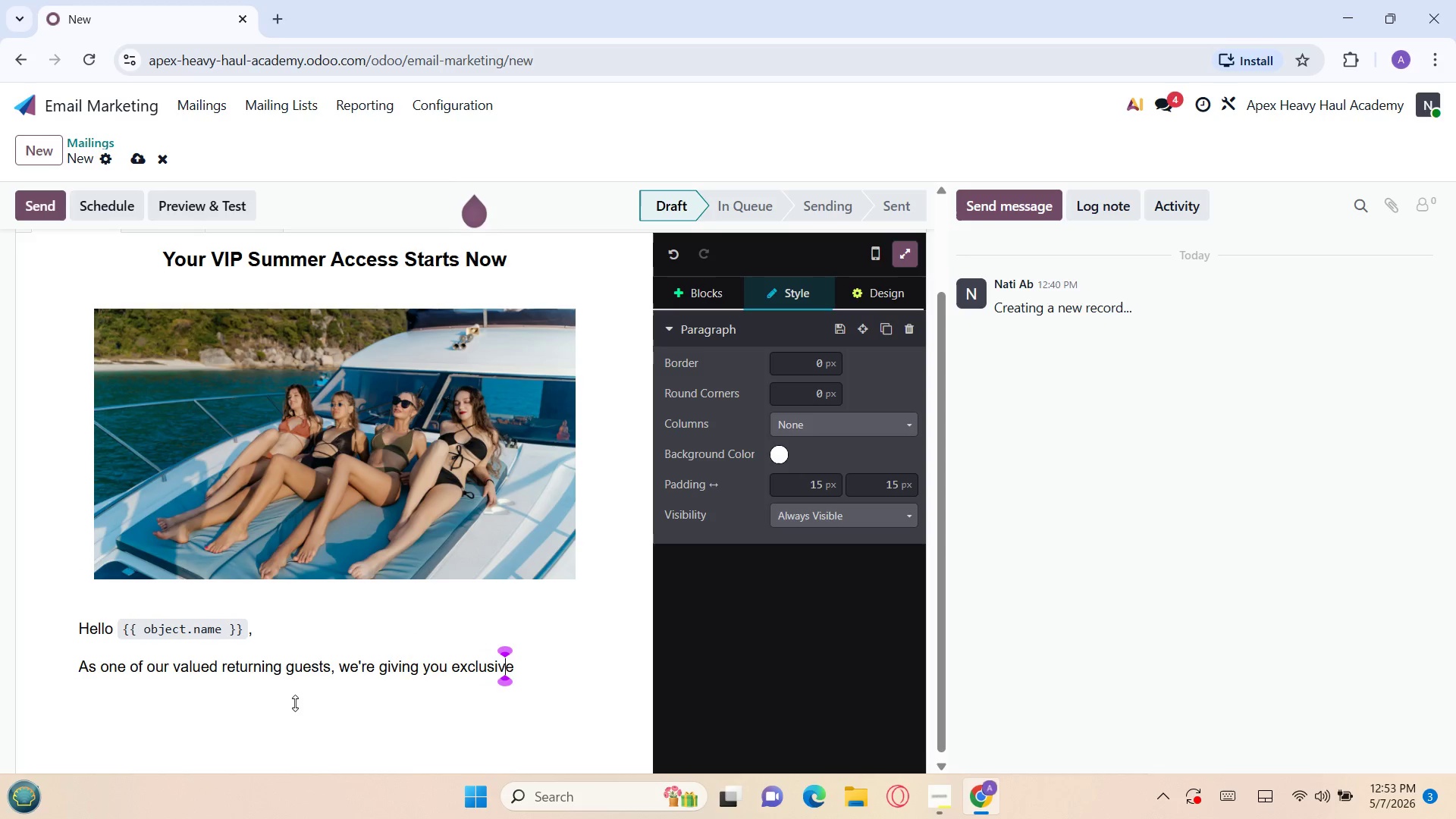 
key(ArrowRight)
 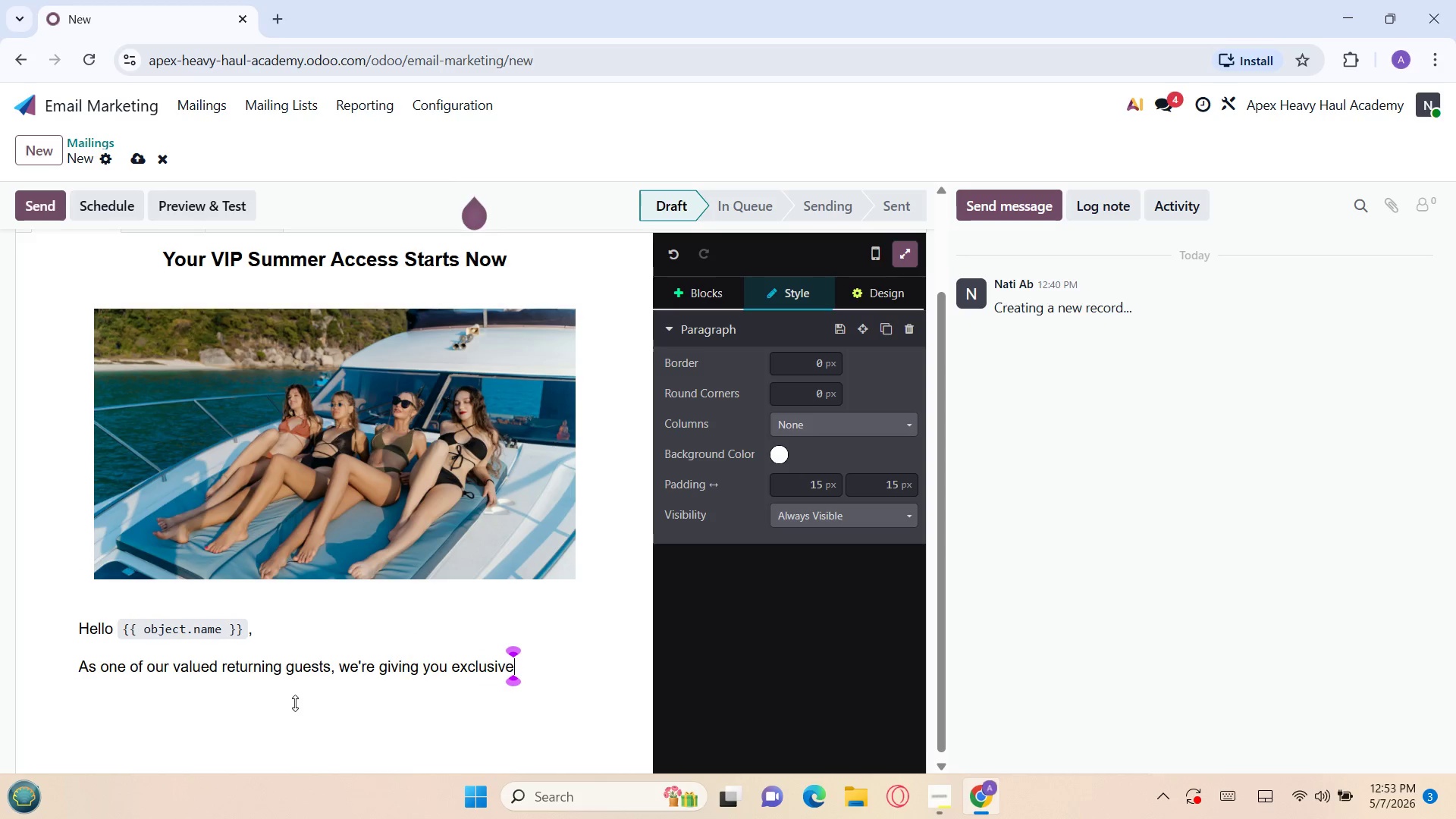 
key(Space)
 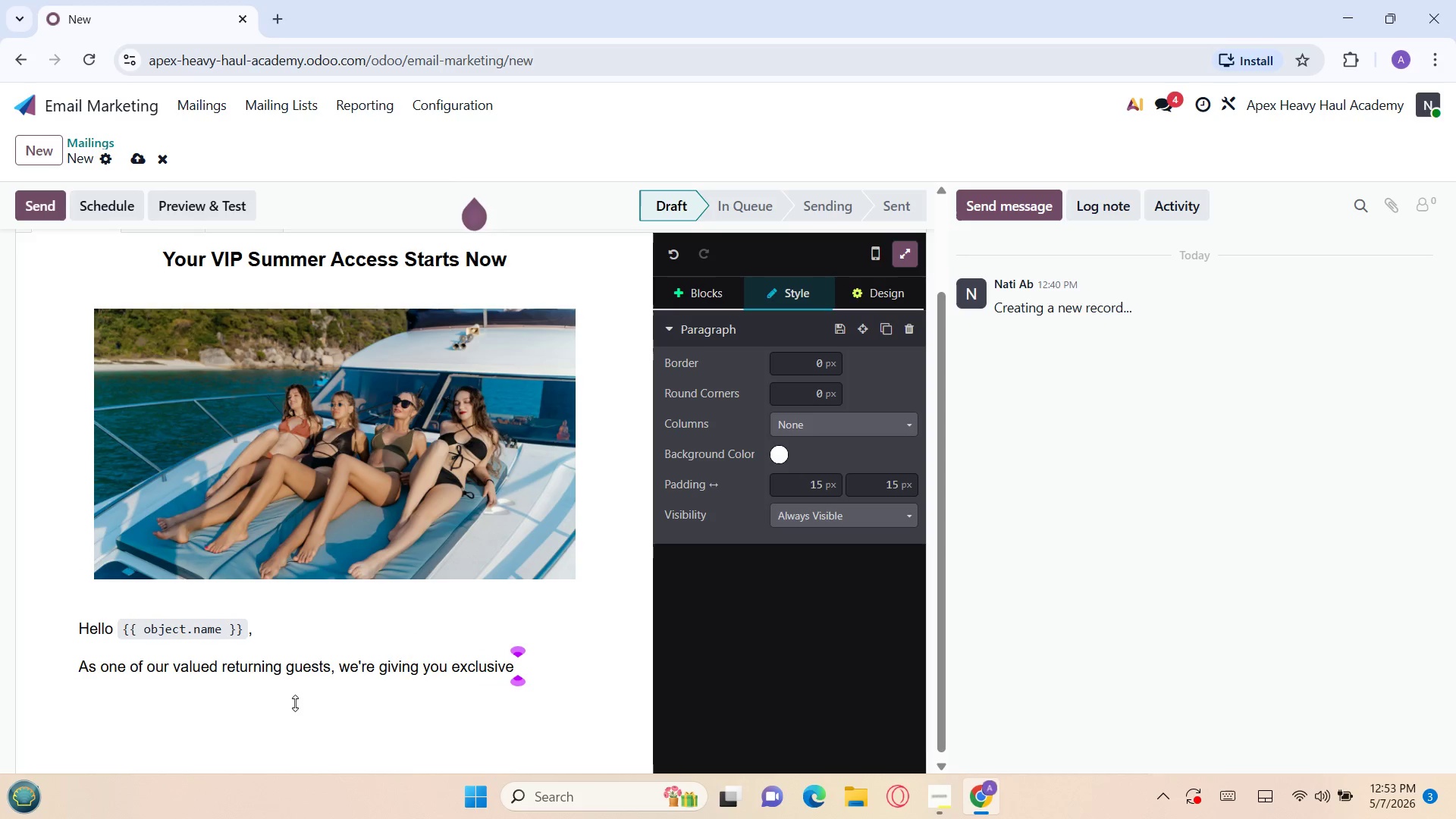 
type(early access to reserve you )
 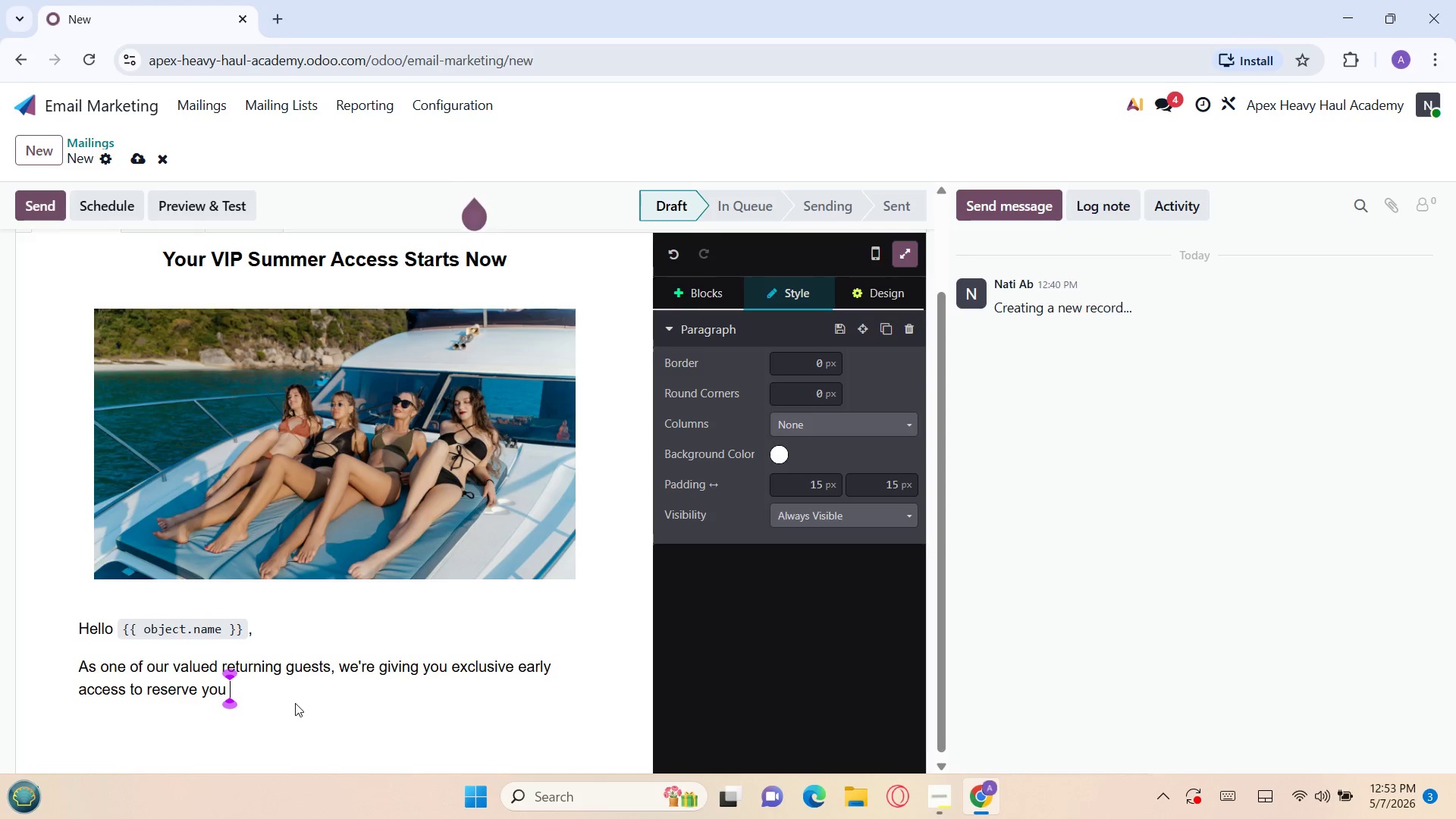 
key(Backspace)
 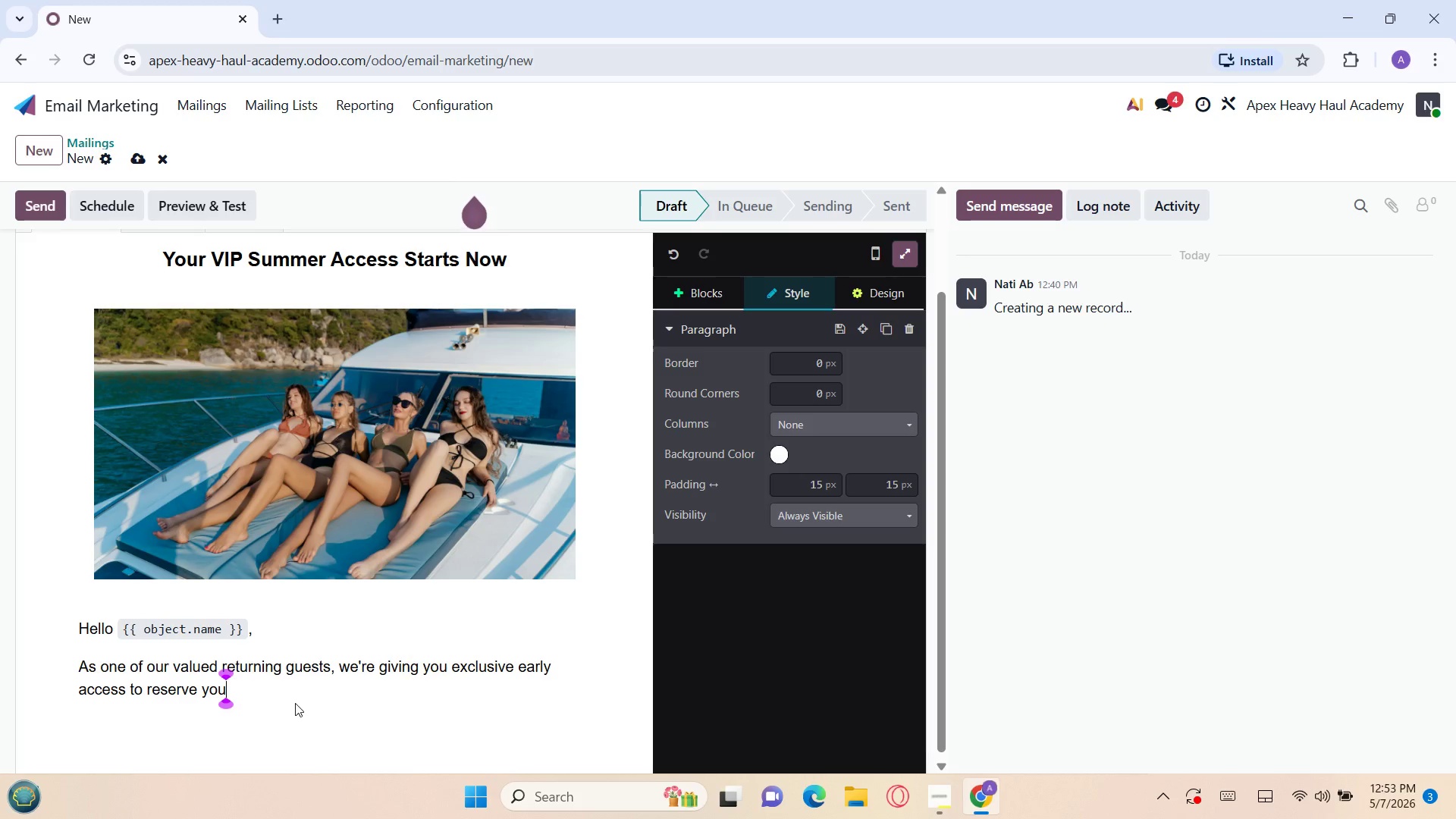 
key(E)
 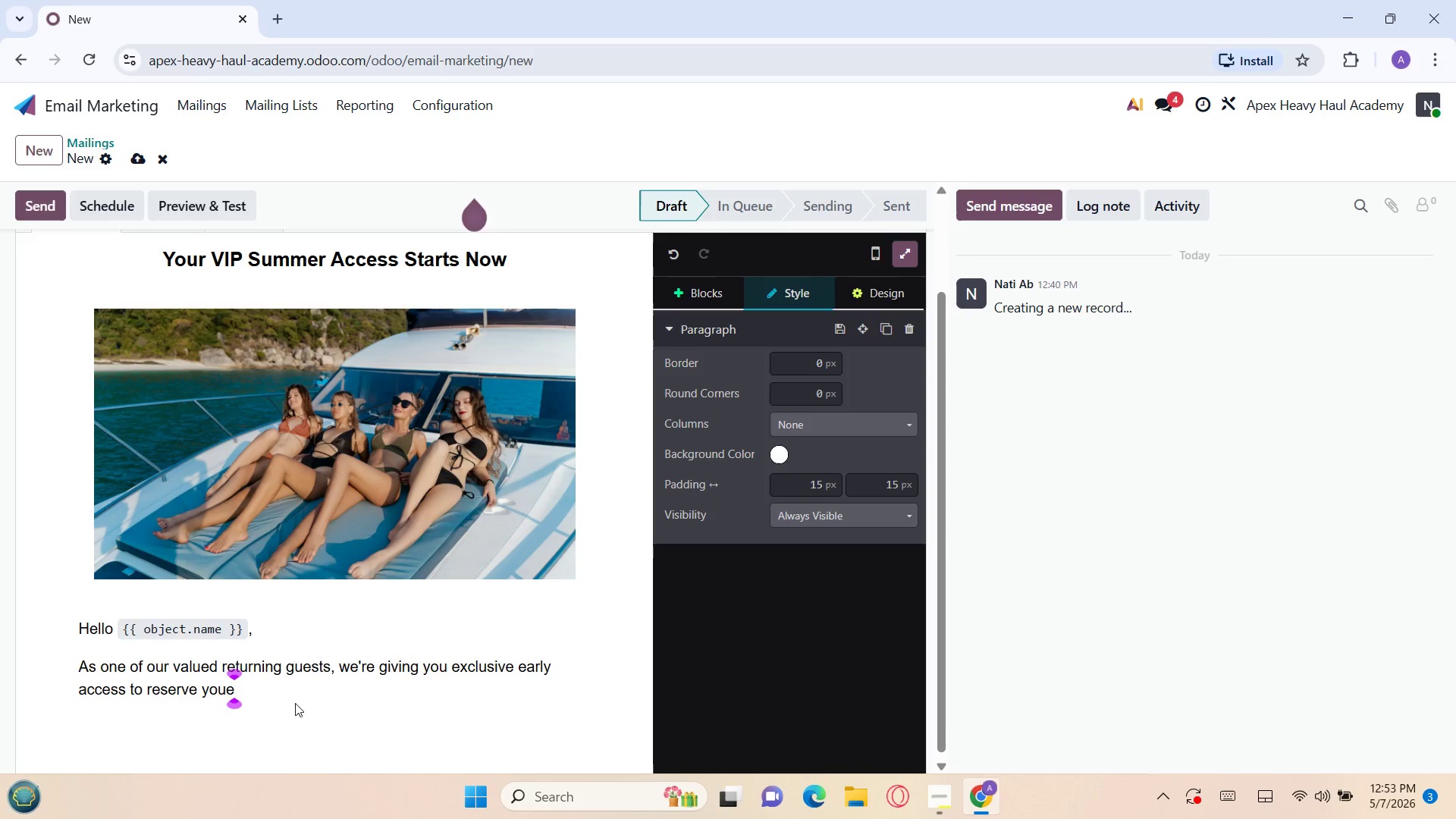 
key(Backspace)
 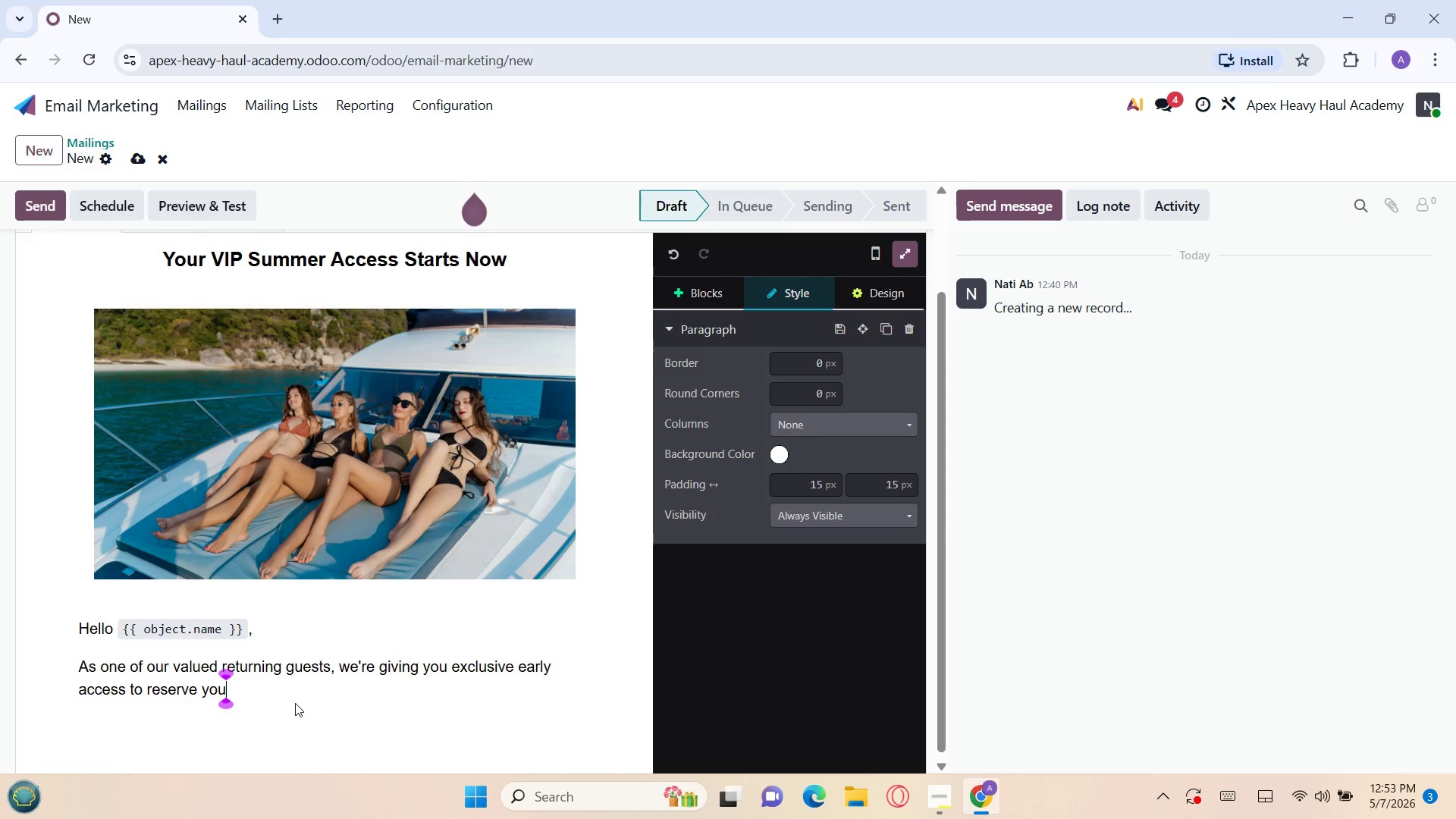 
key(R)
 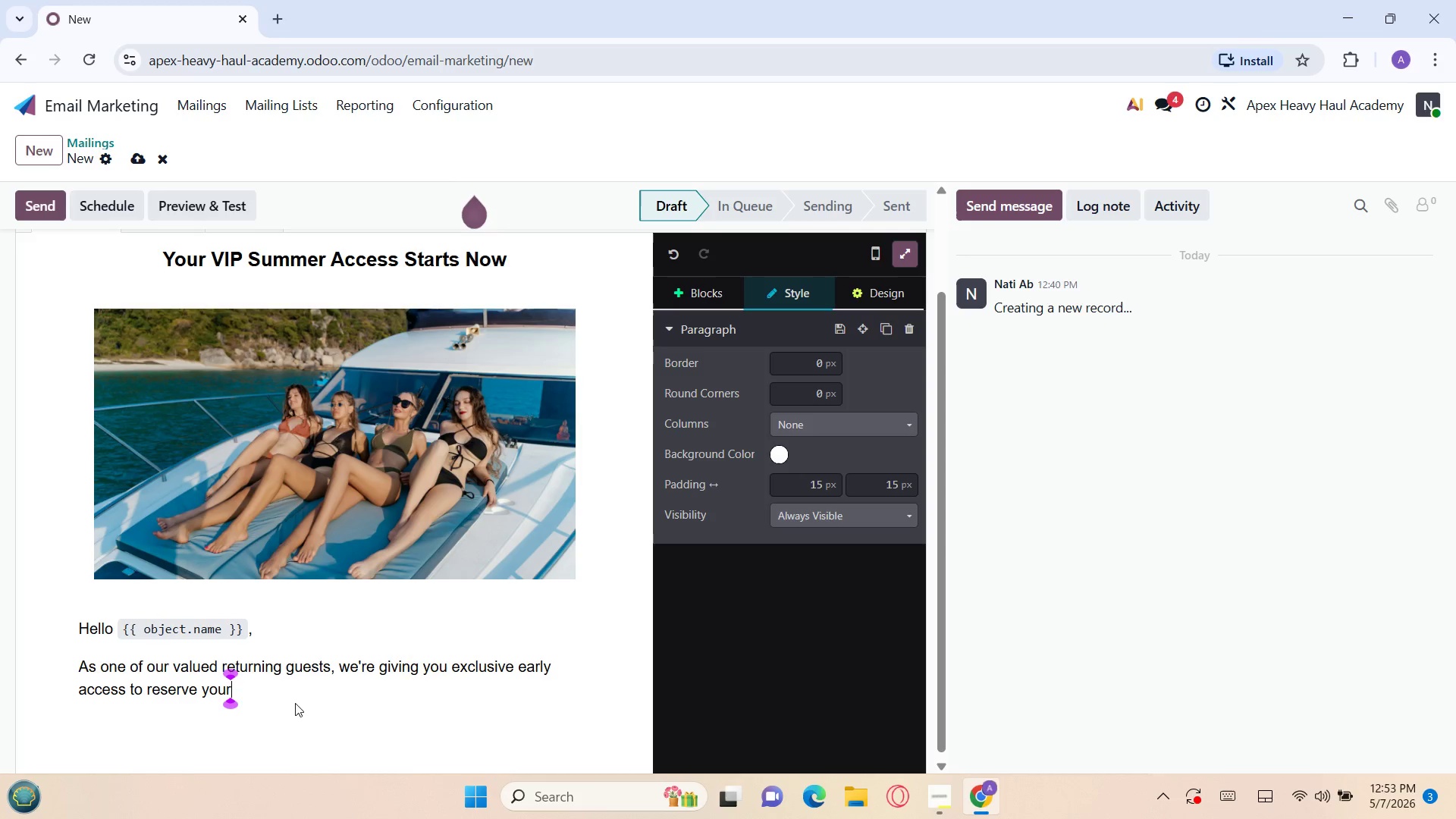 
key(Space)
 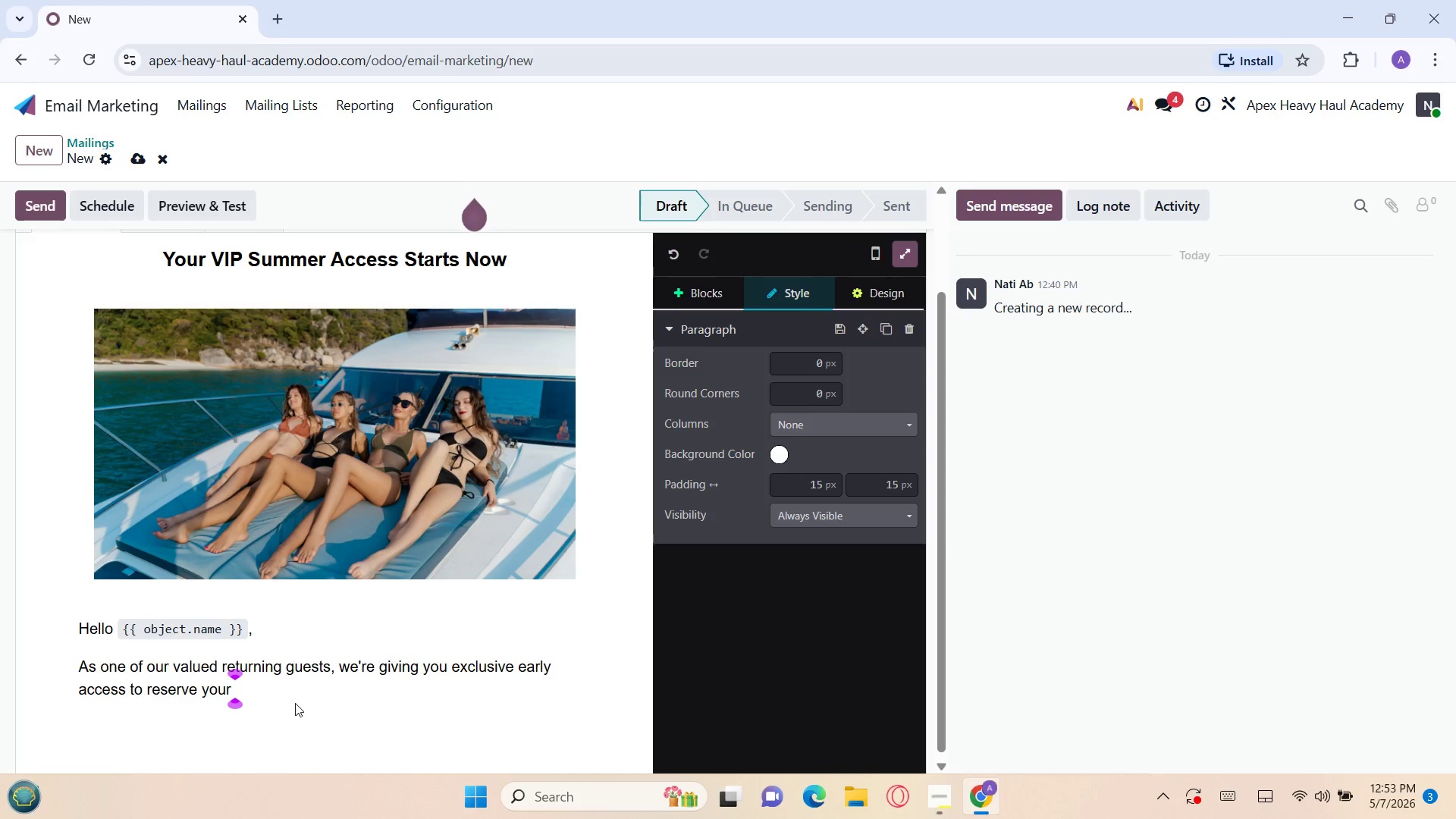 
wait(9.06)
 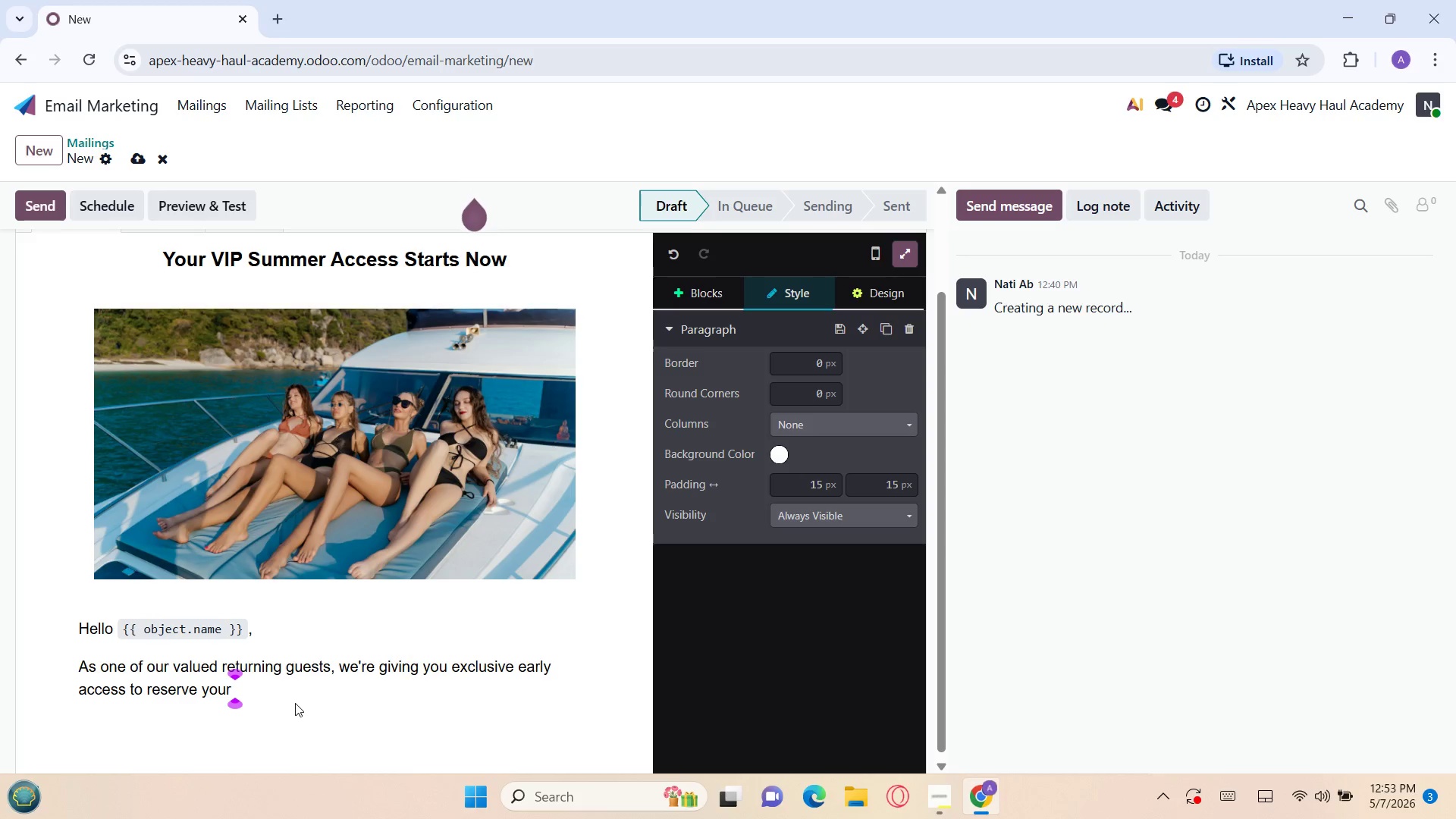 
type(preferred summer charter dates before the busines)
 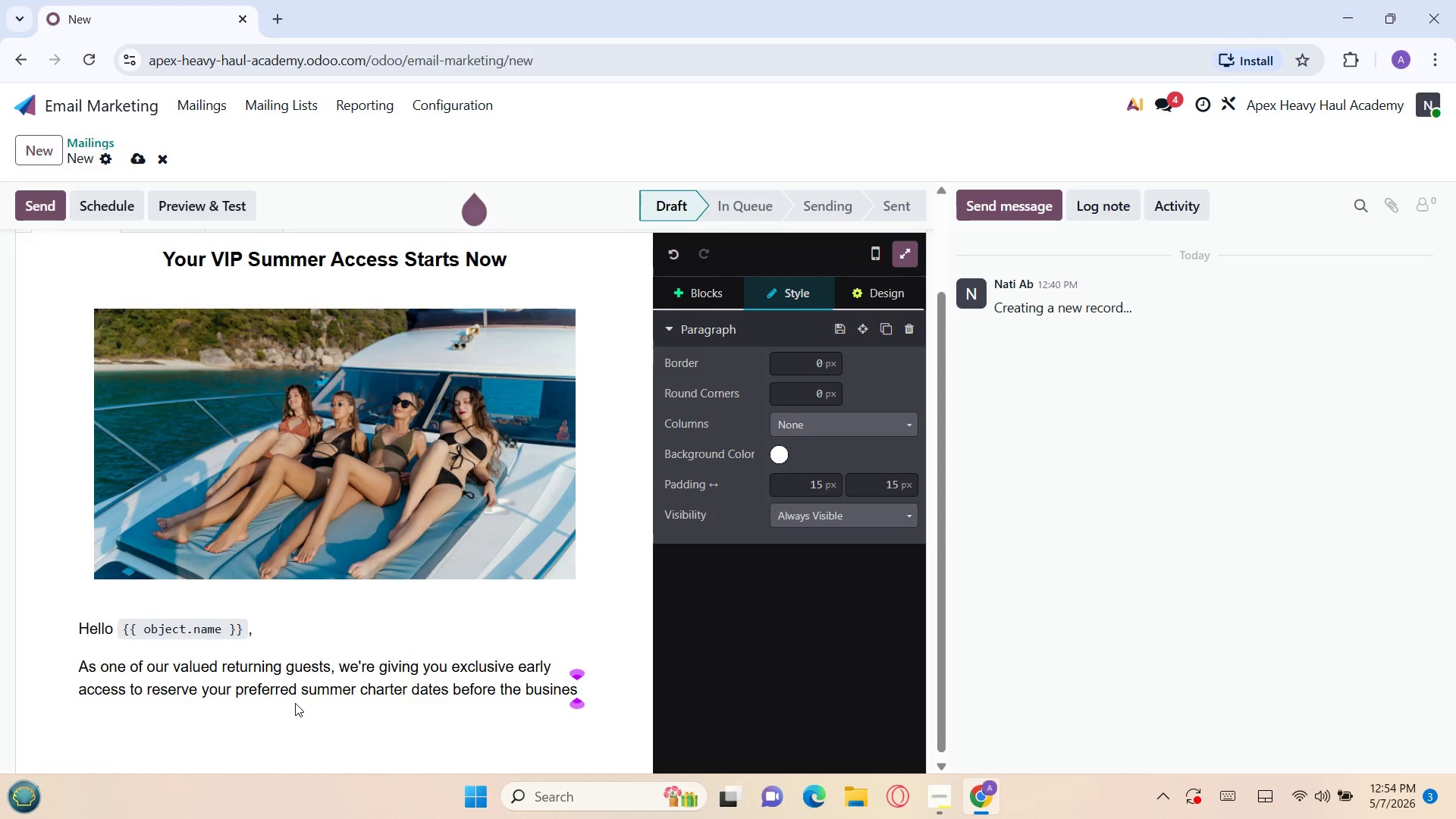 
key(T)
 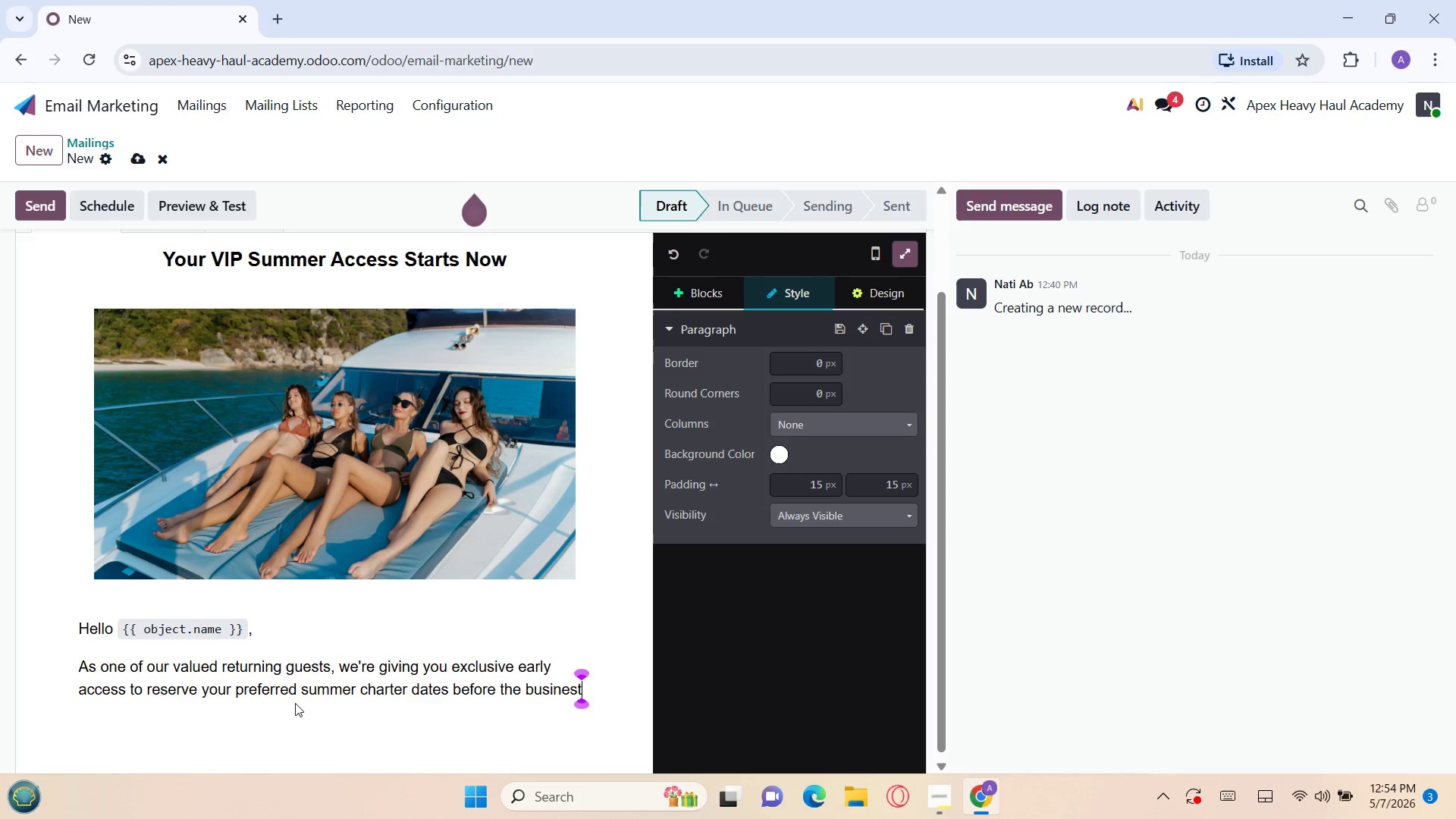 
key(Space)
 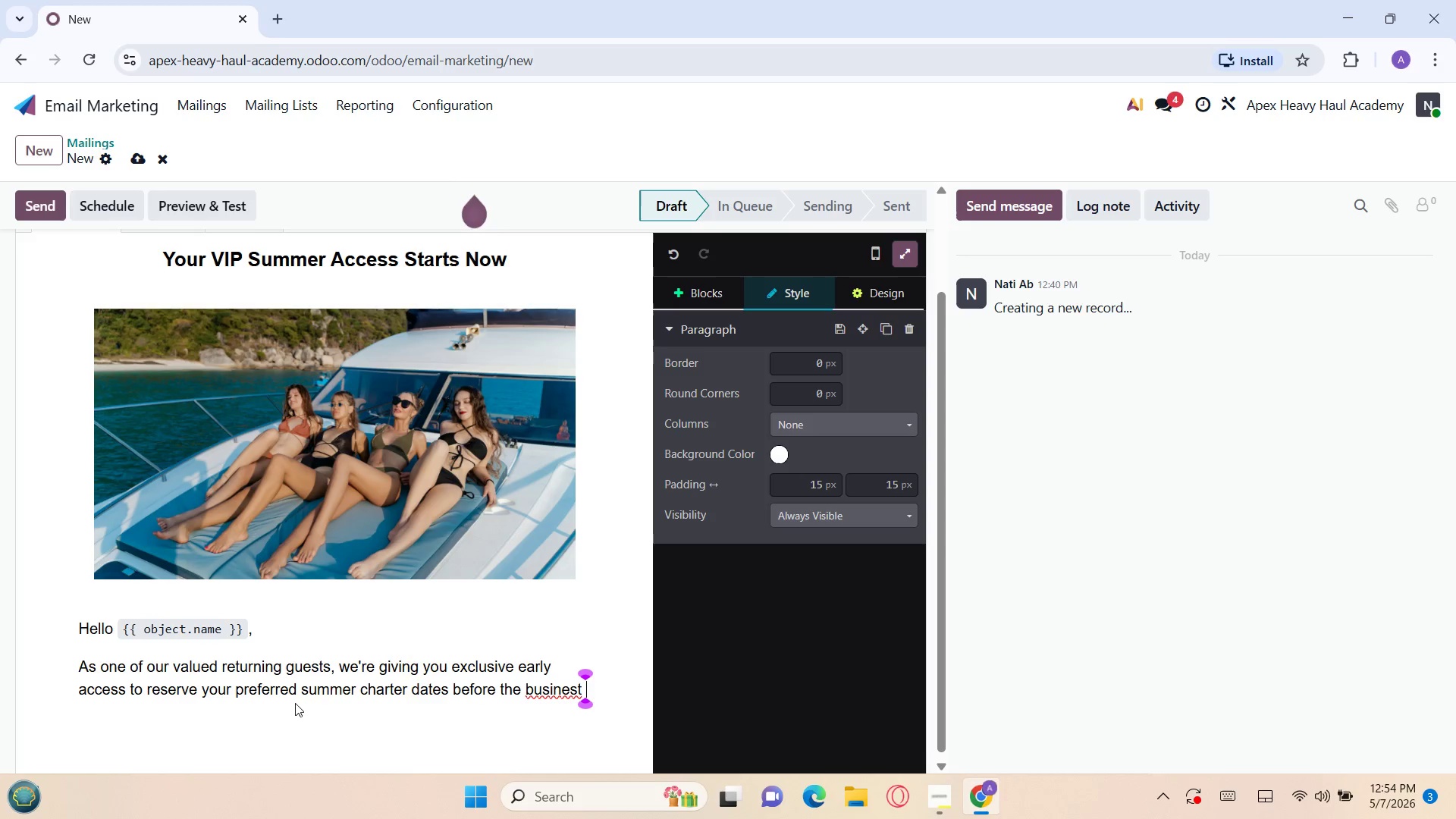 
wait(6.14)
 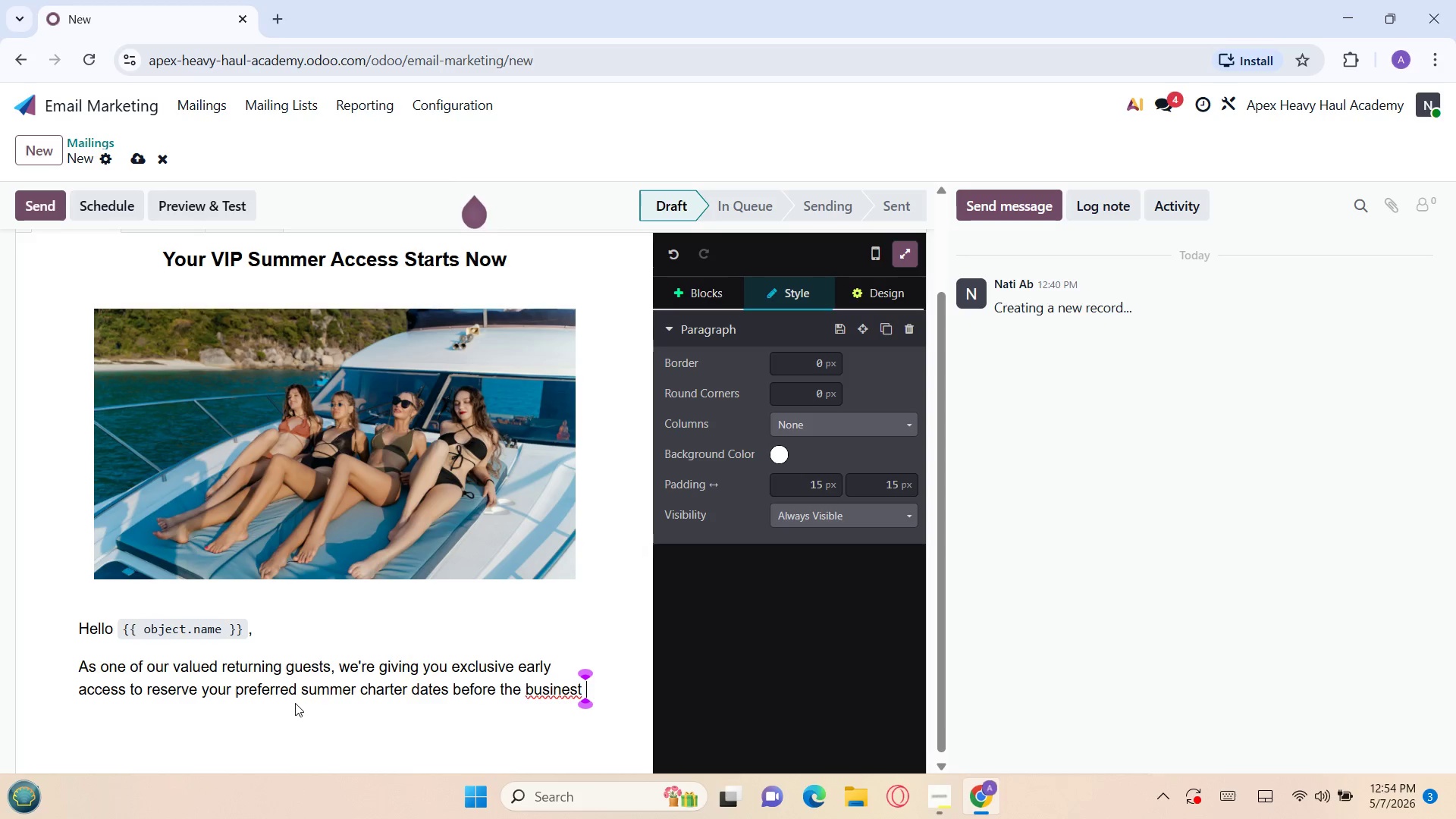 
key(ArrowLeft)
 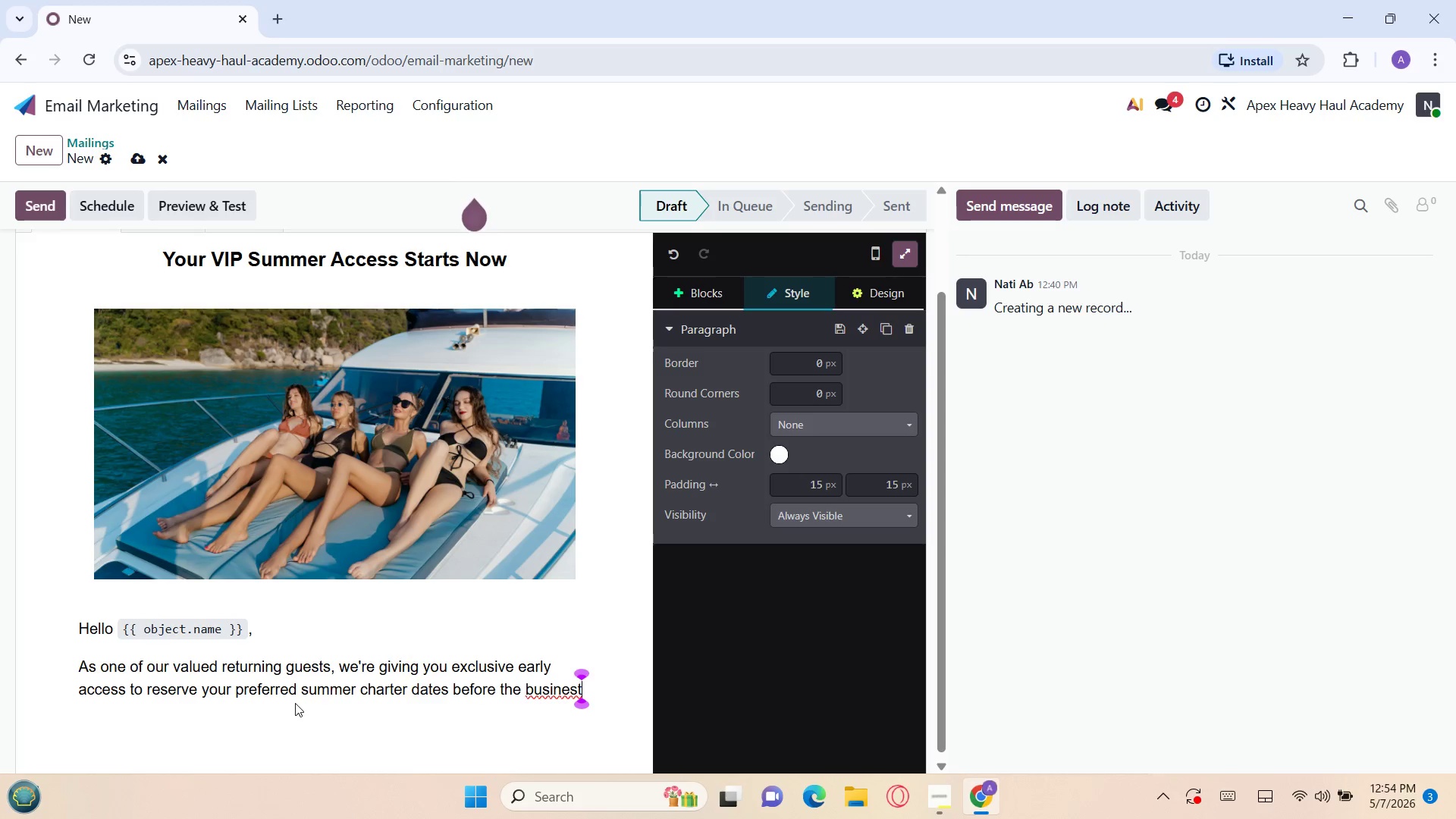 
key(ArrowLeft)
 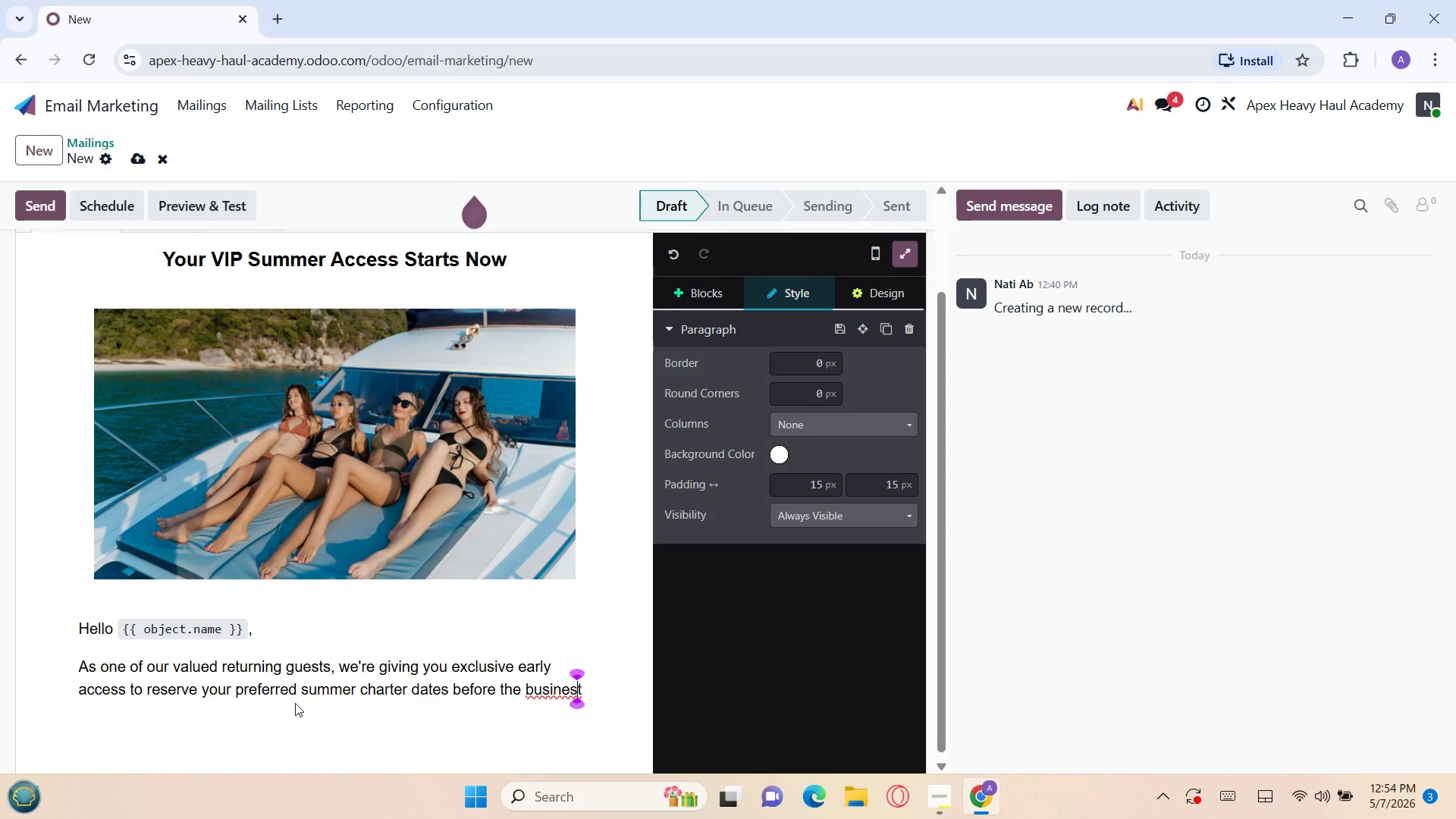 
key(ArrowLeft)
 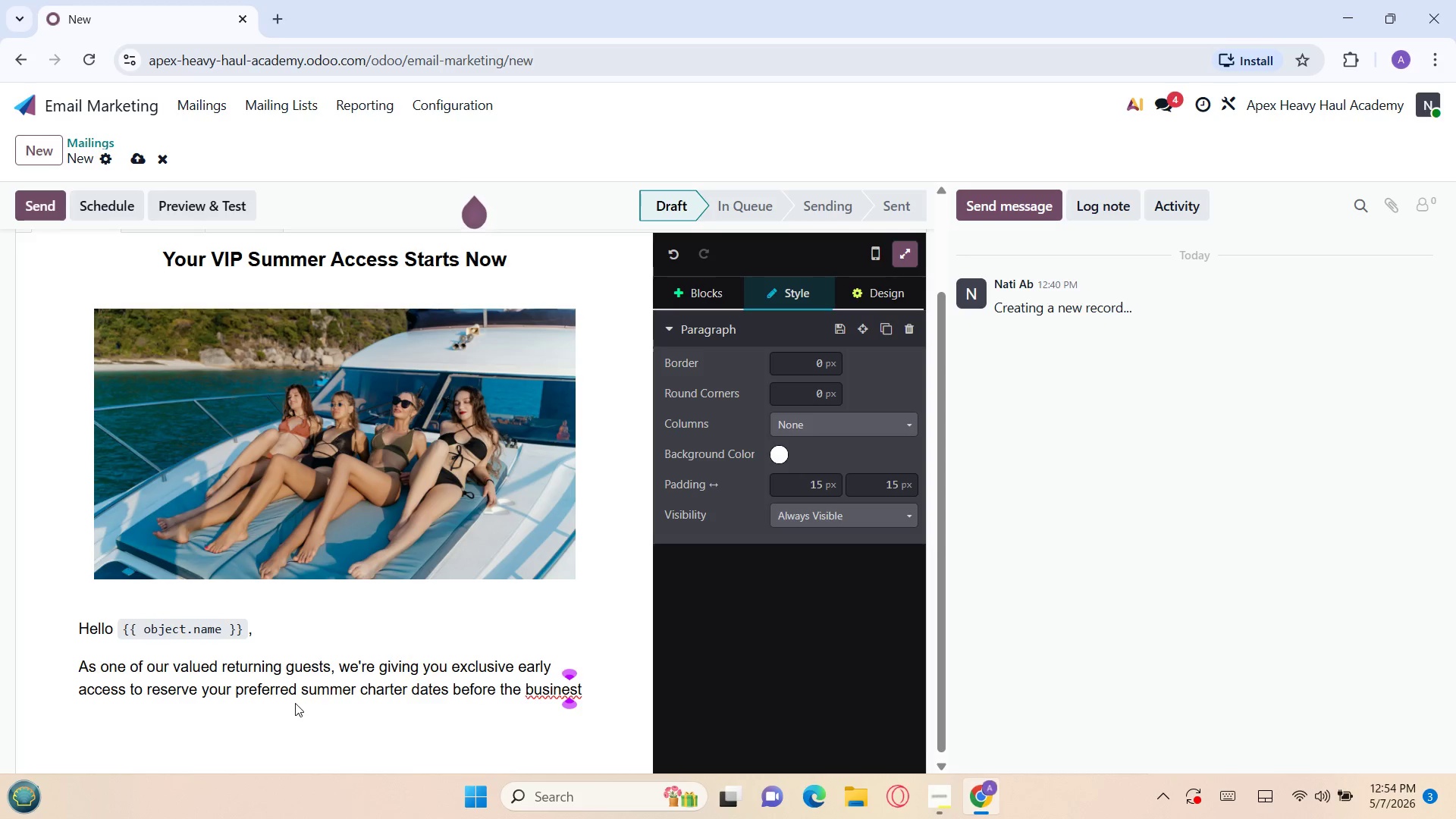 
key(ArrowLeft)
 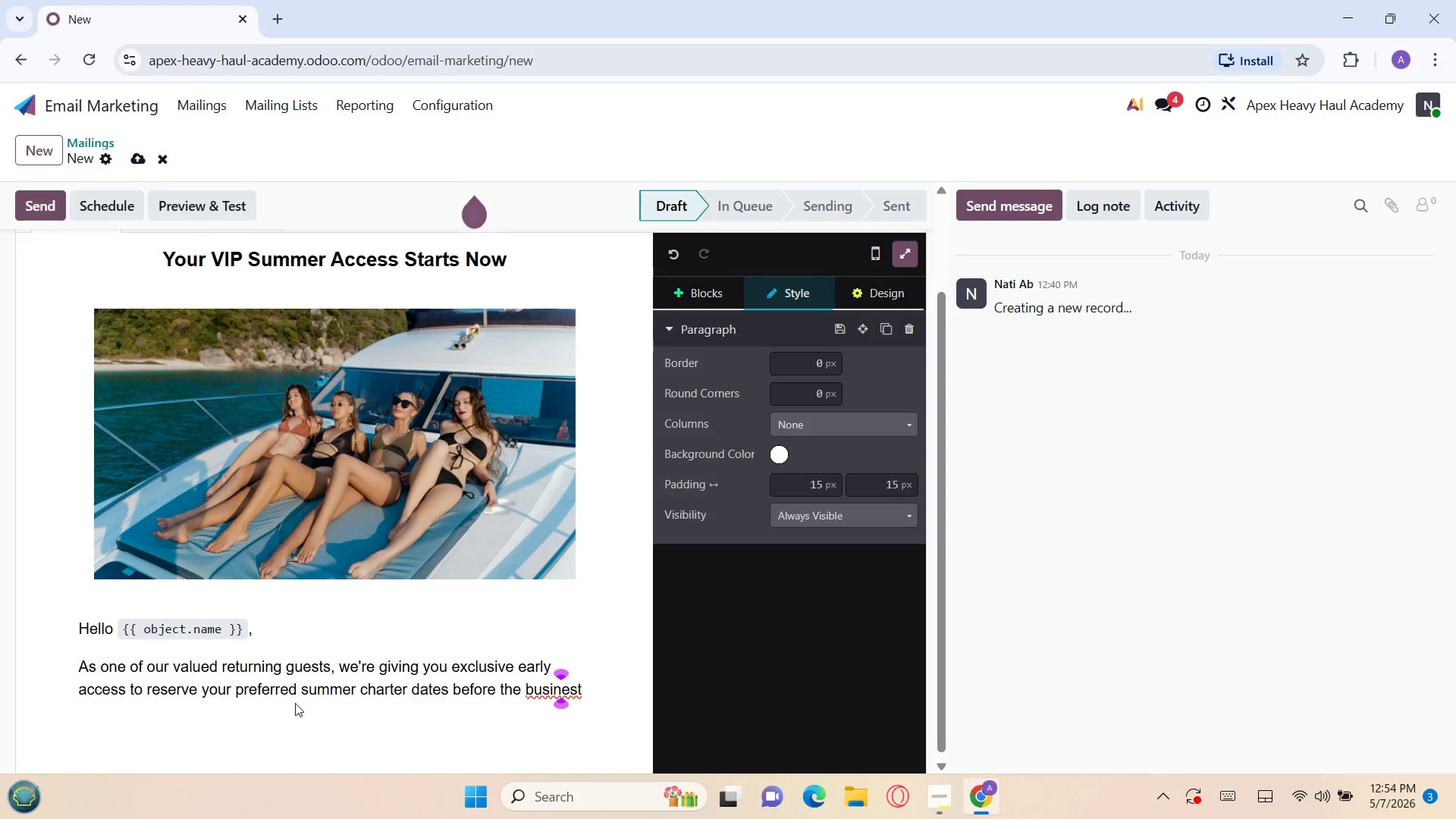 
key(Backspace)
 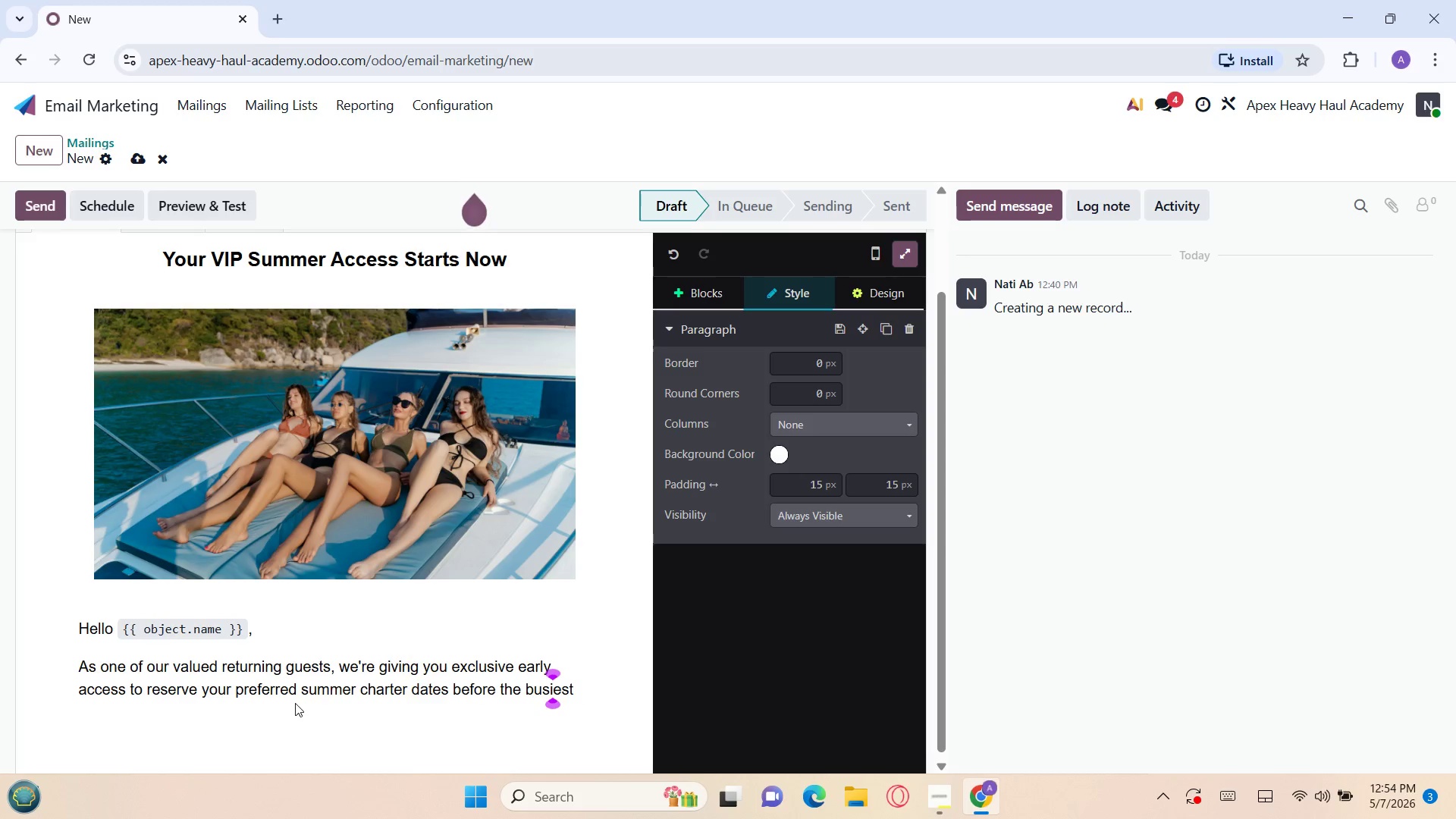 
key(ArrowRight)
 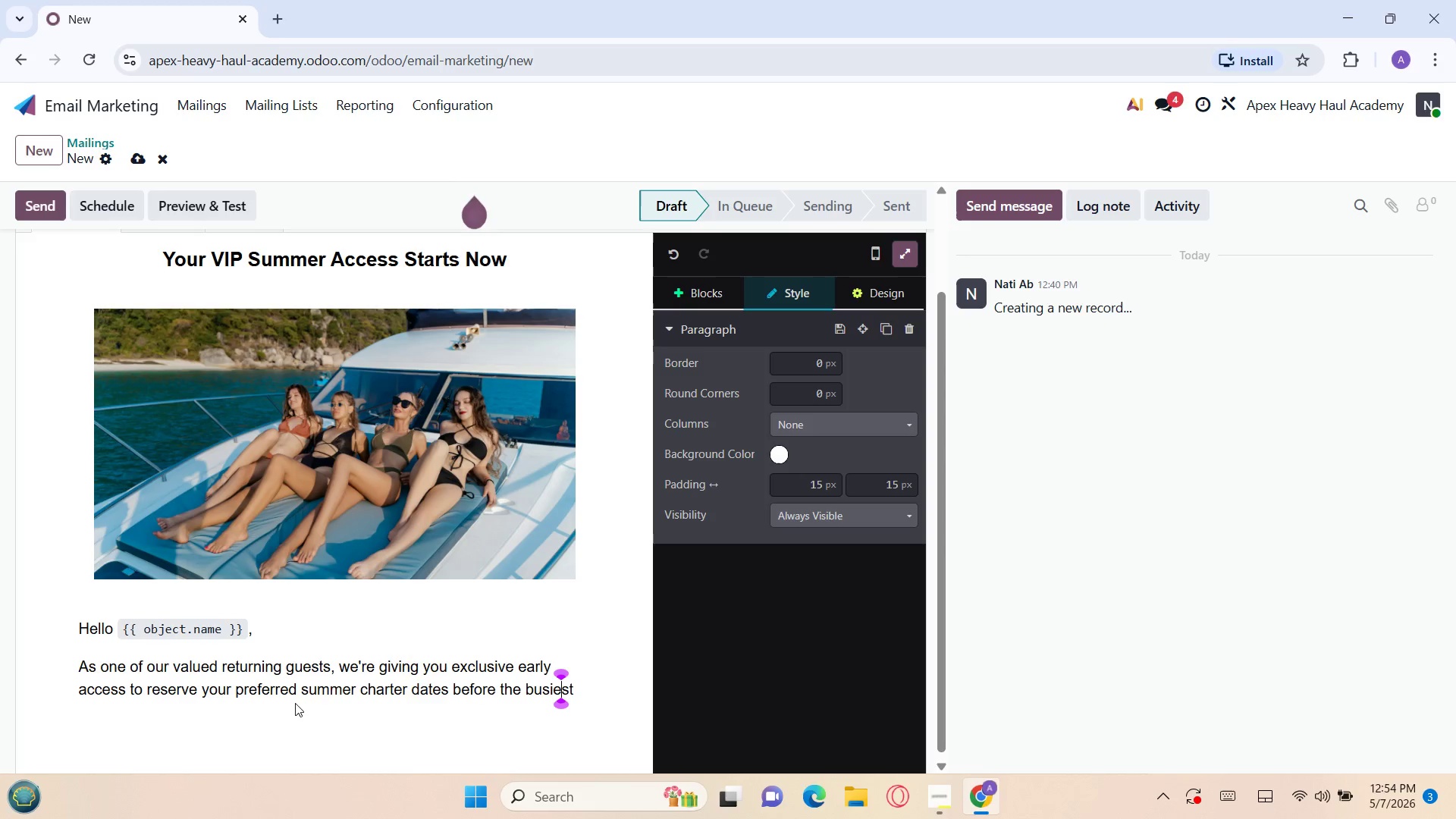 
key(ArrowRight)
 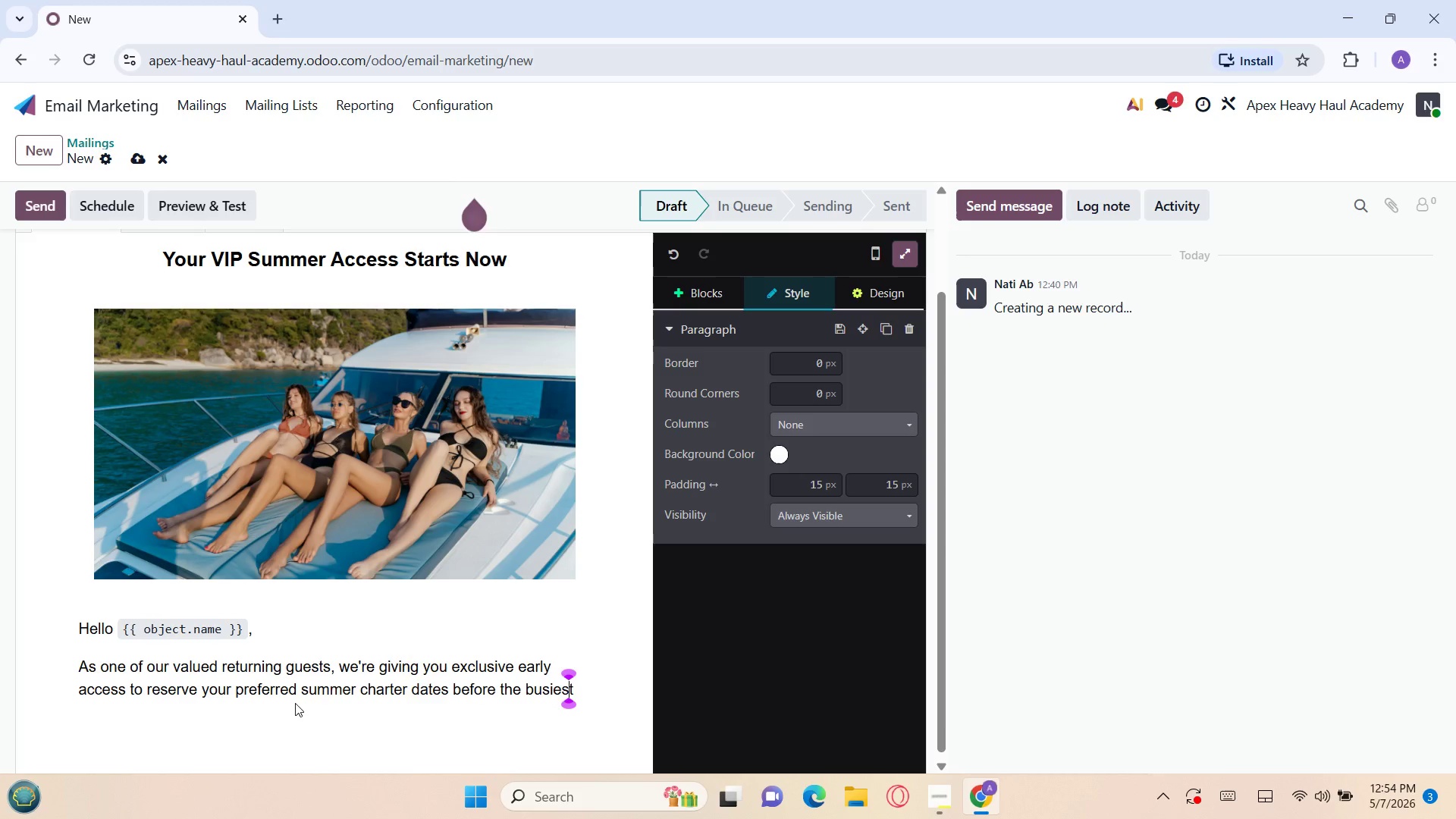 
key(ArrowRight)
 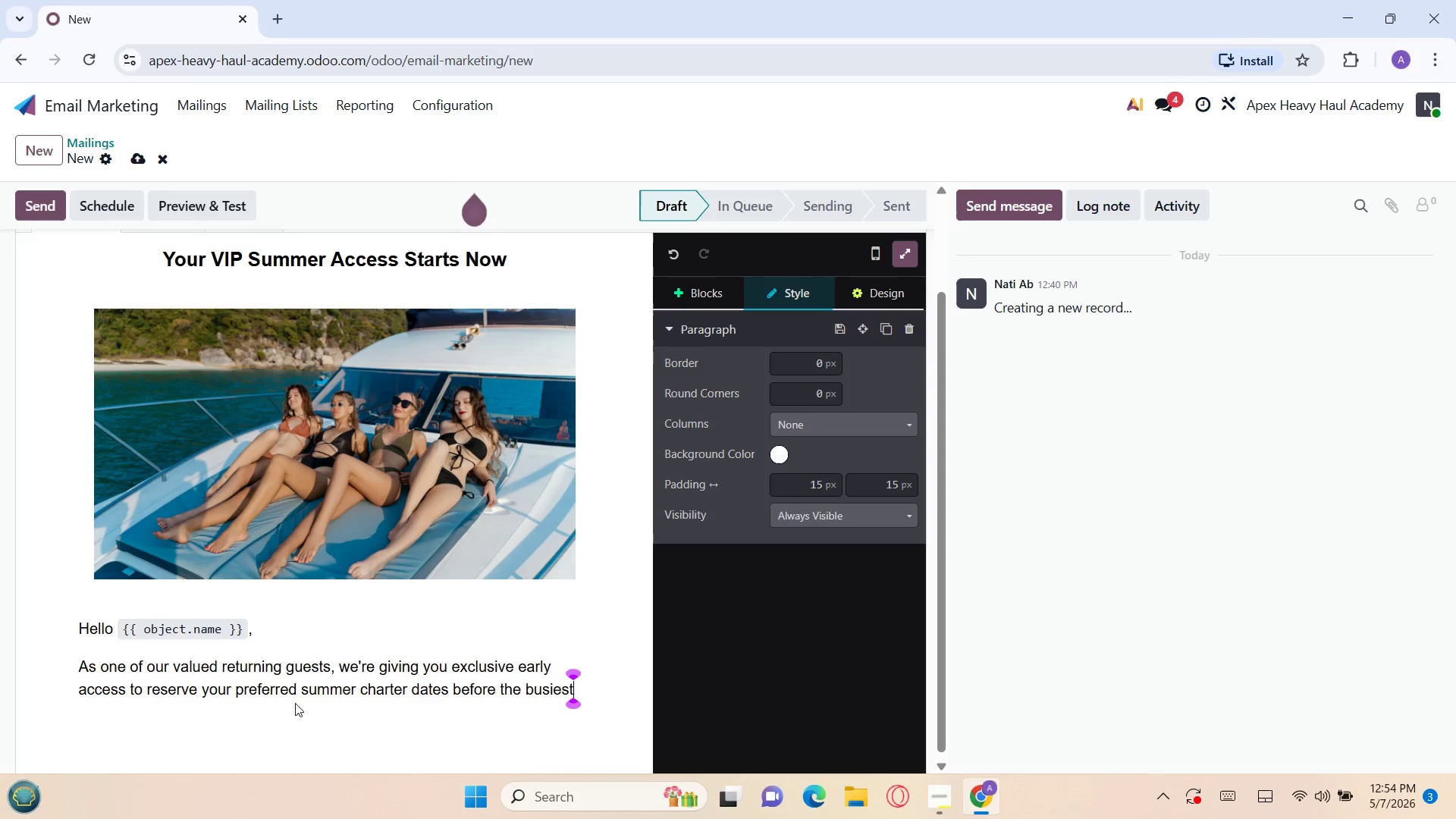 
type(  week)
 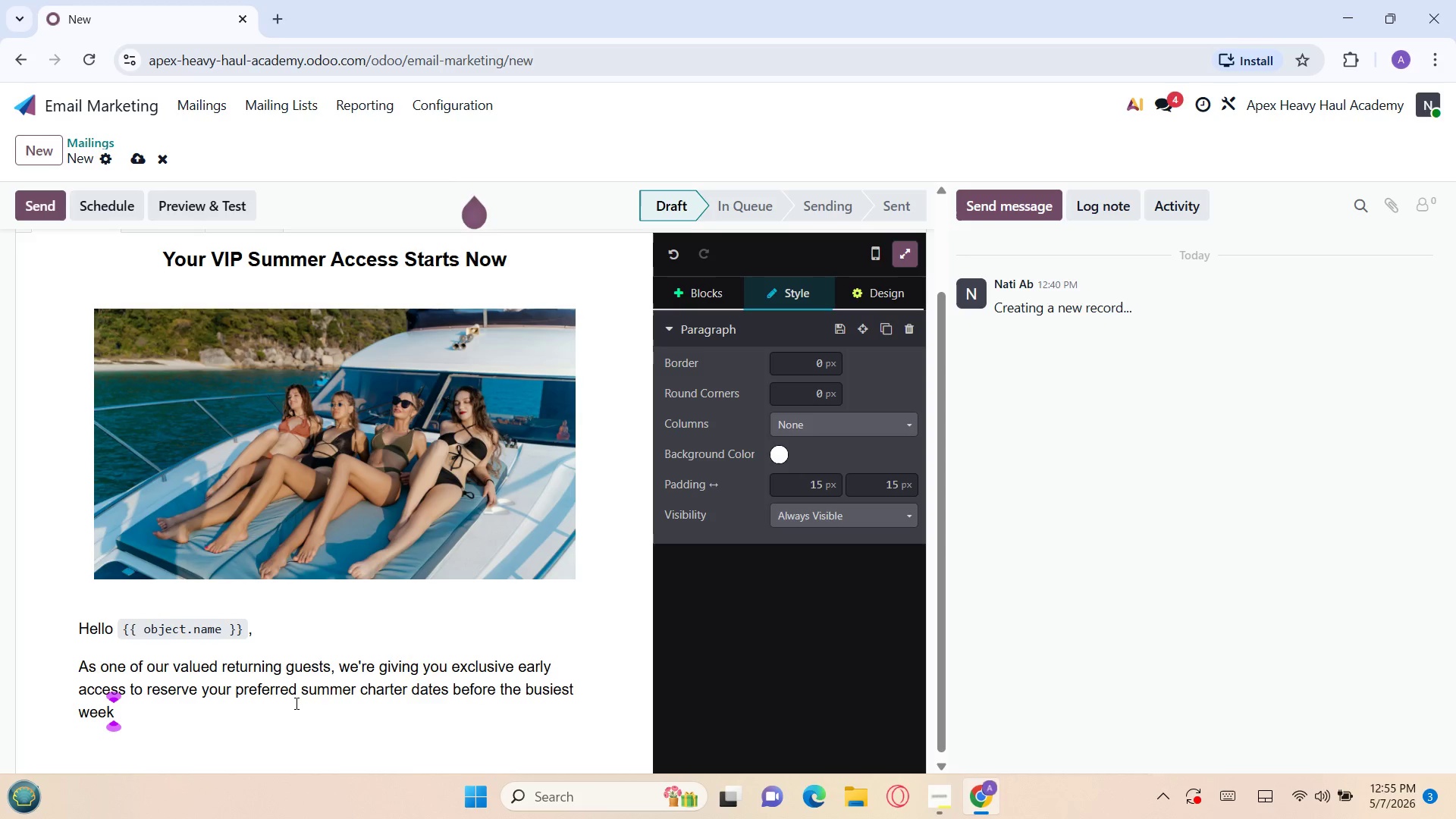 
wait(5.06)
 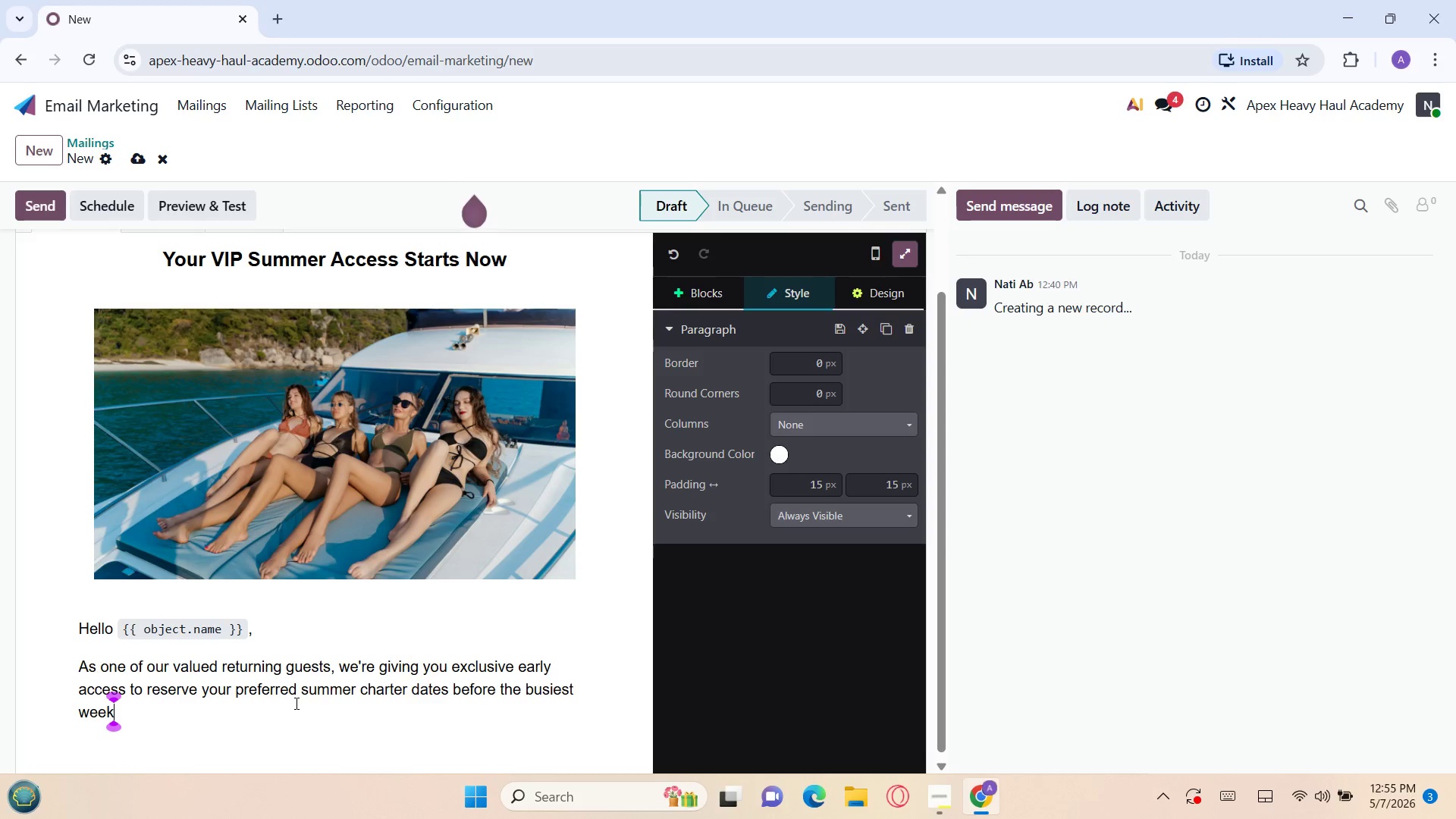 
key(S)
 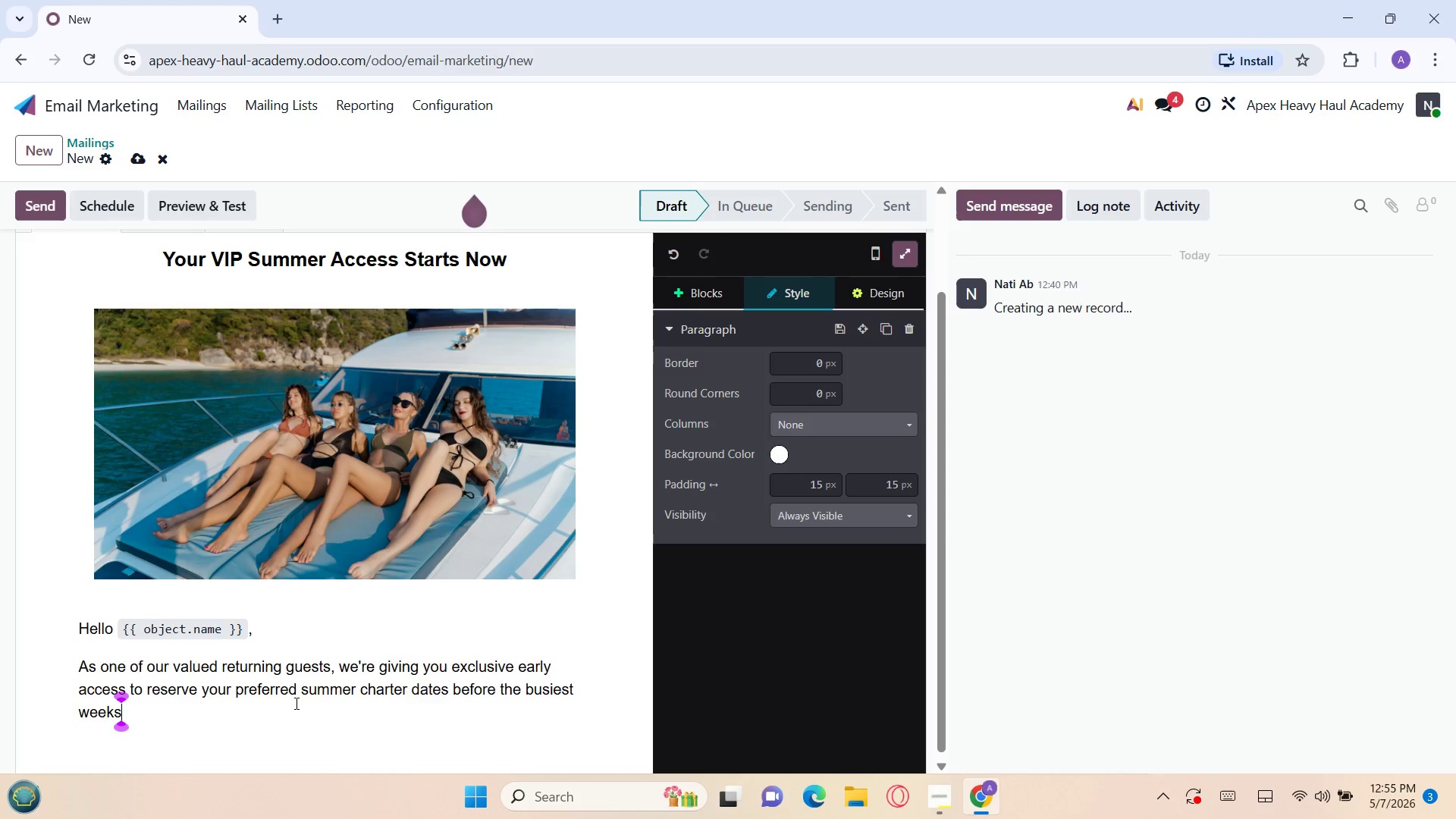 
key(Space)
 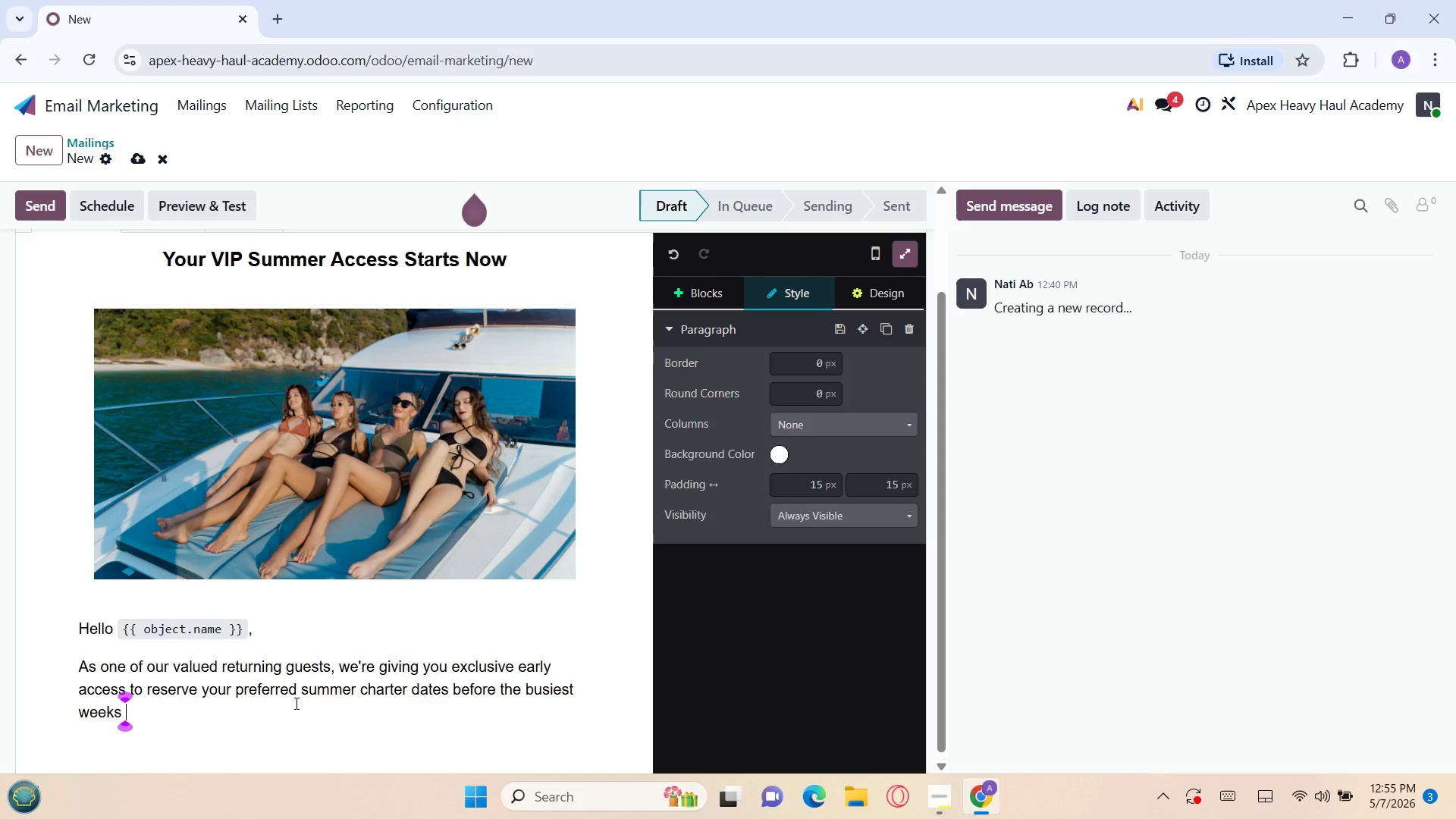 
type(of the)
 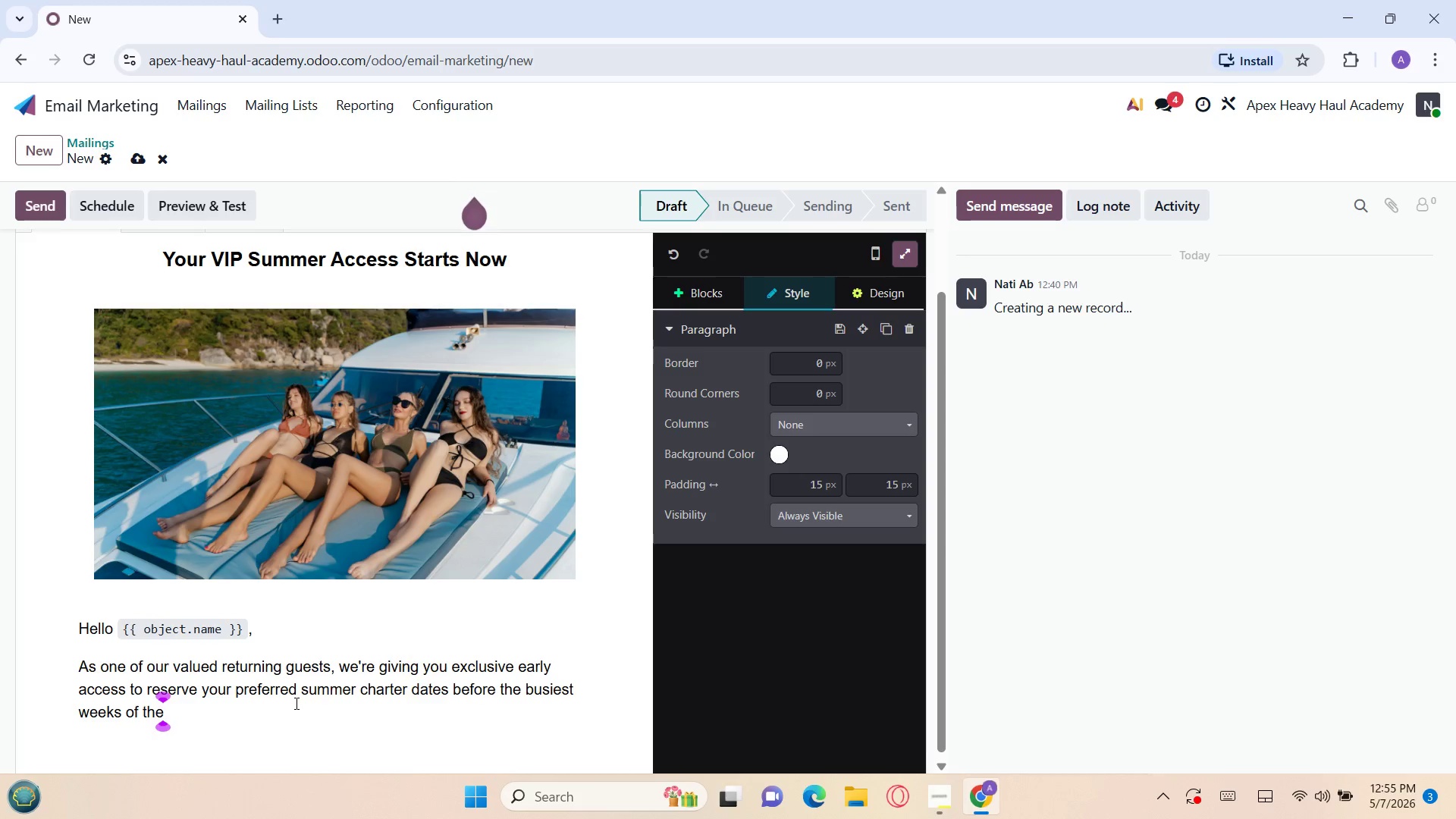 
wait(28.36)
 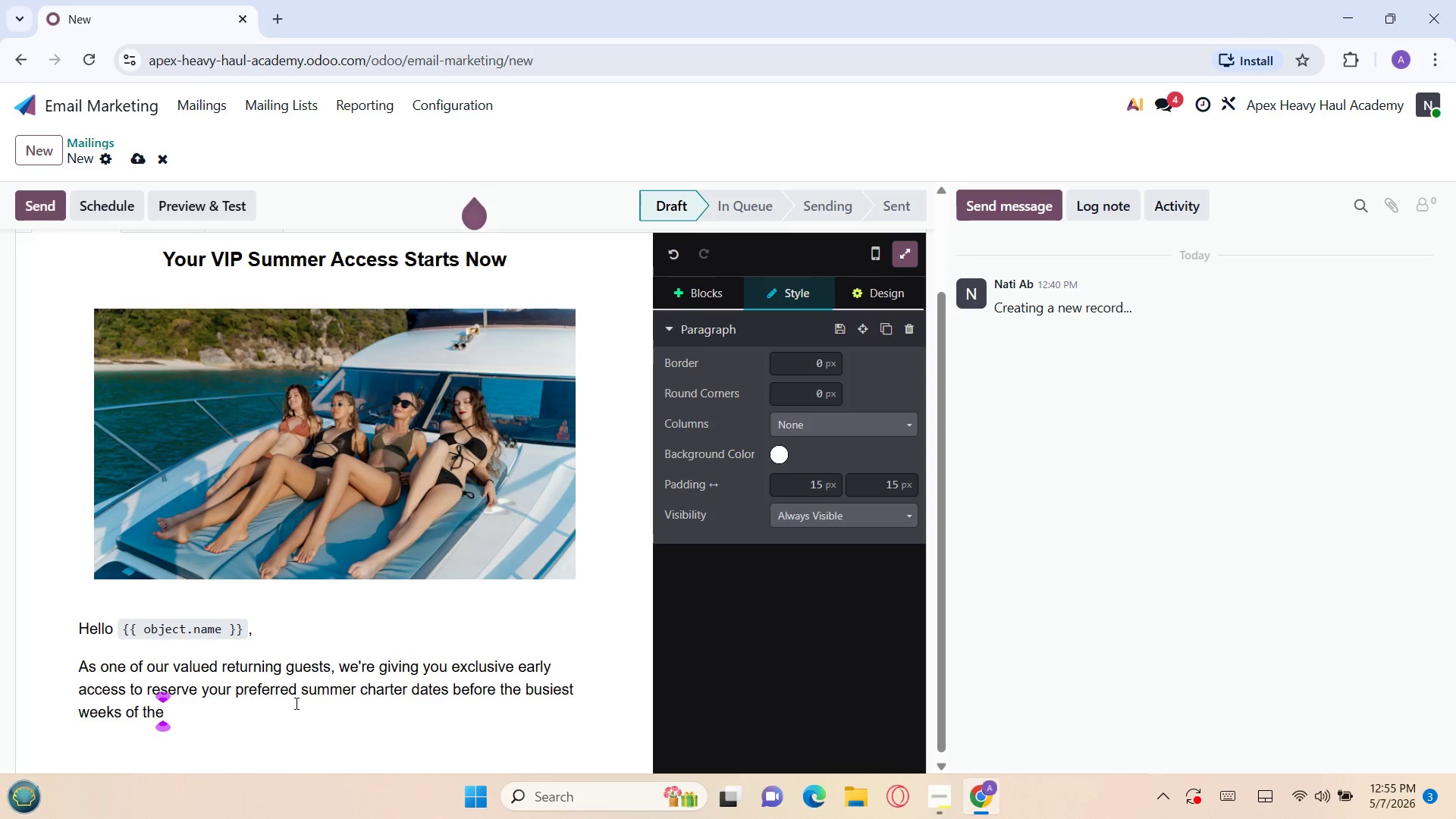 
type( season)
 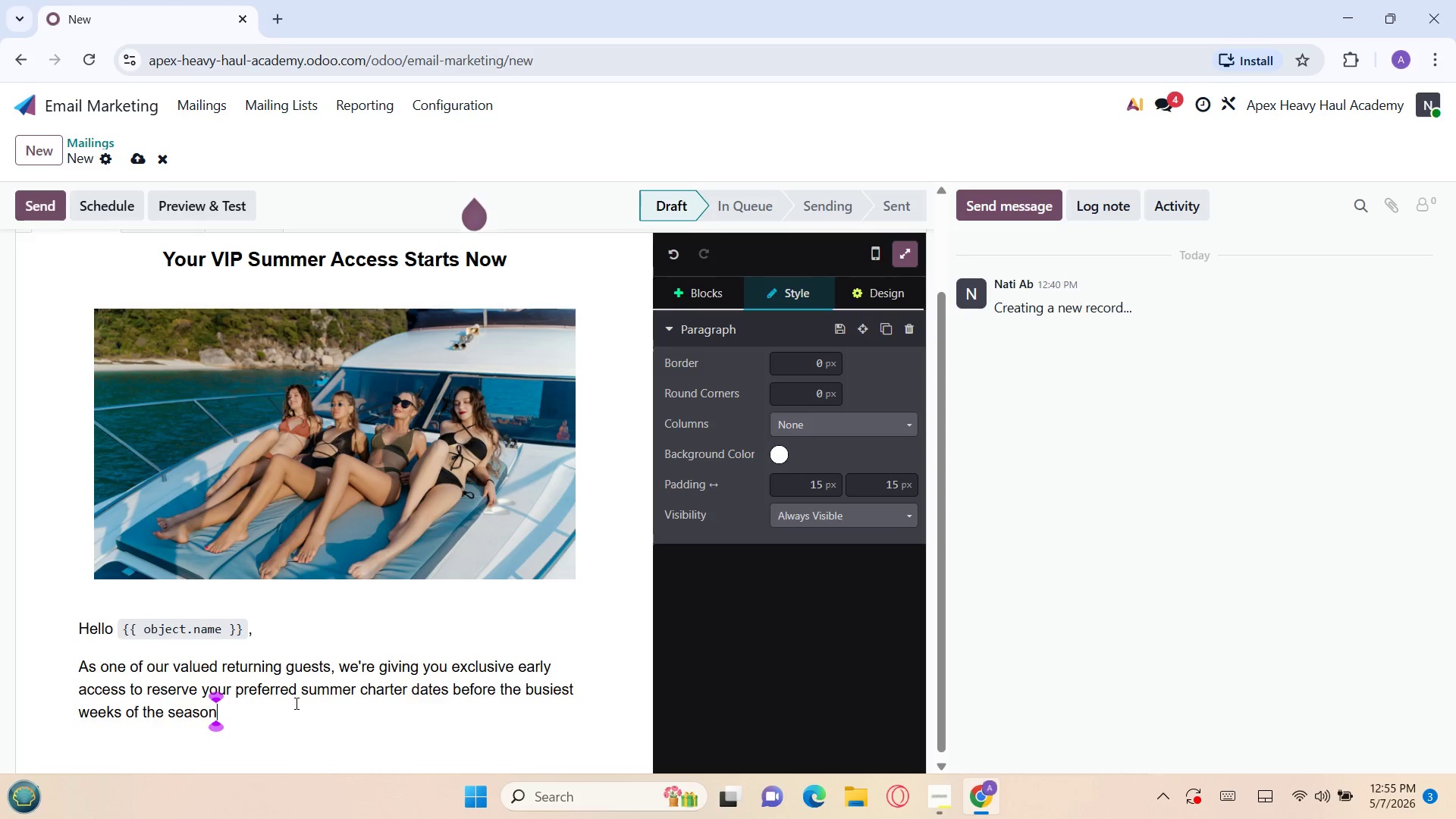 
type( are fully booked)
 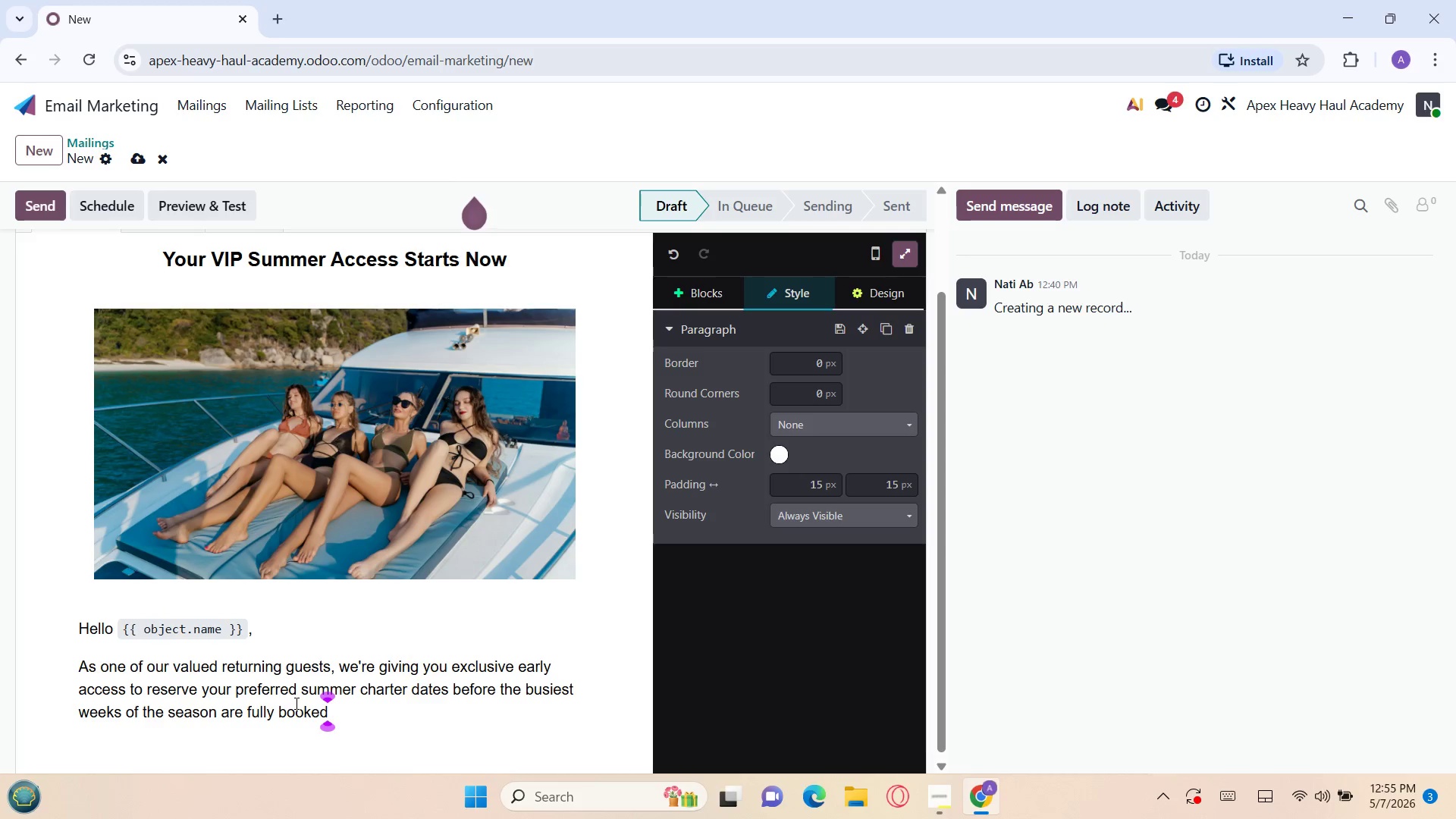 
key(Enter)
 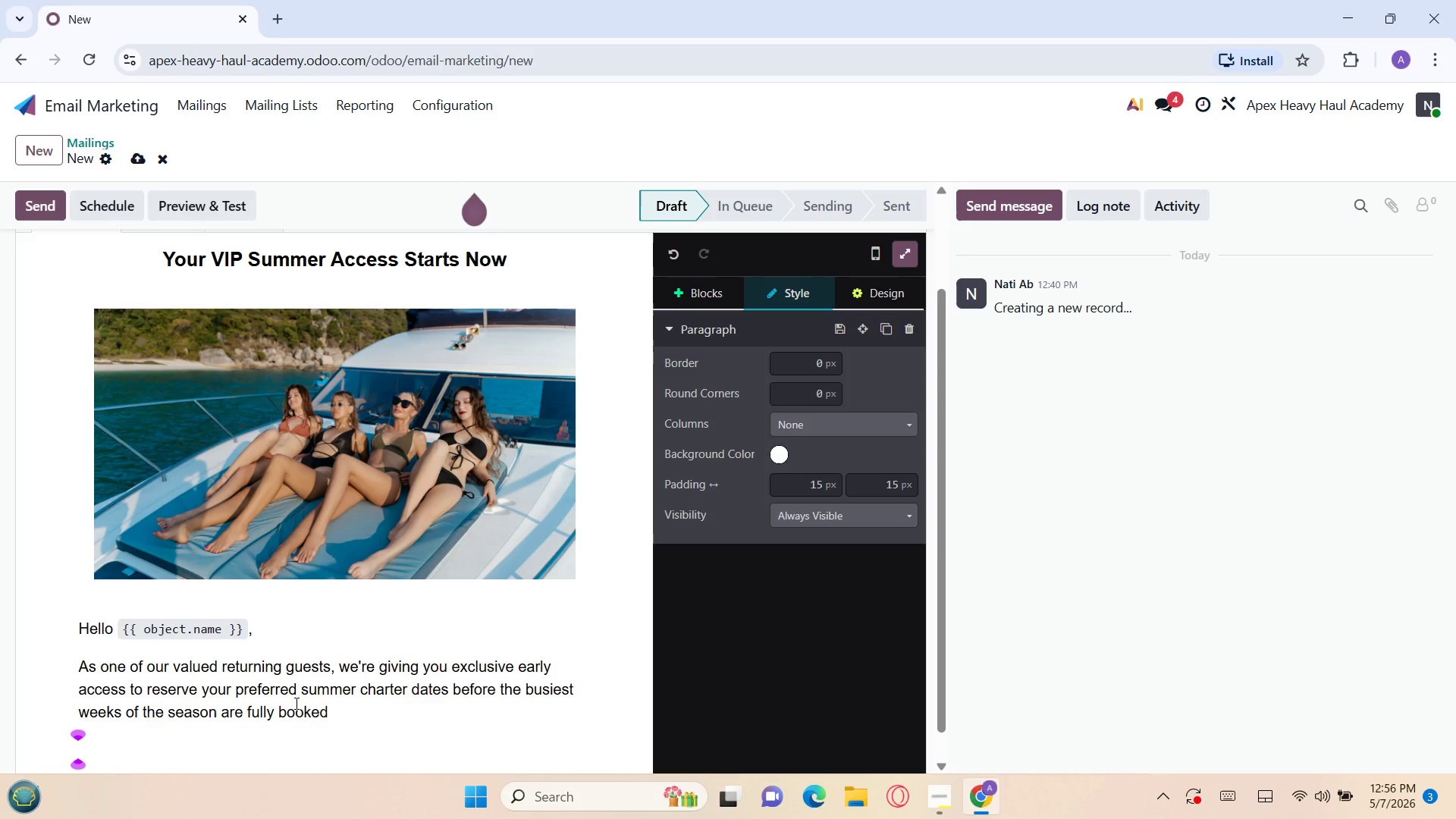 
wait(7.19)
 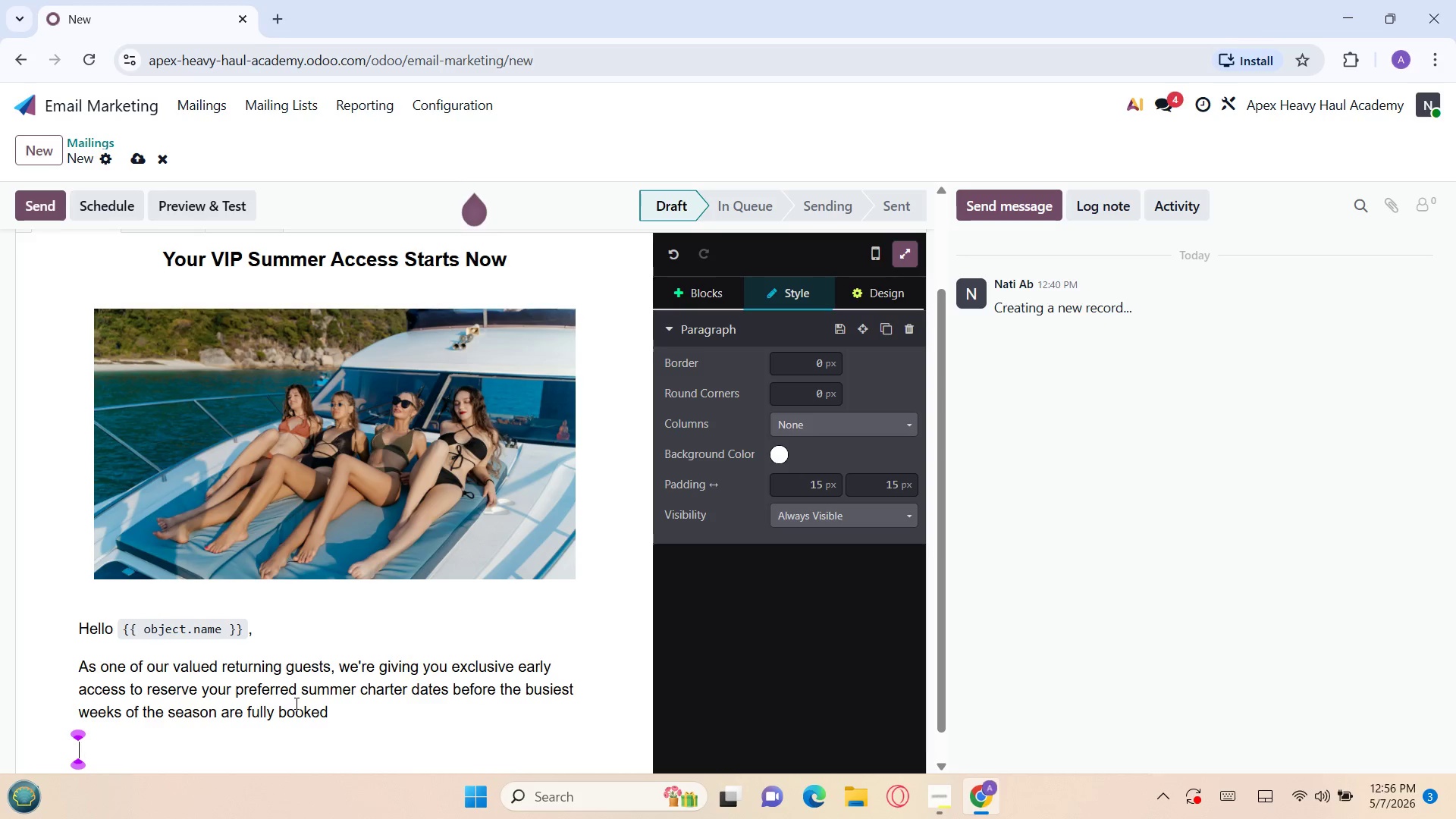 
type(Every year, premium )
 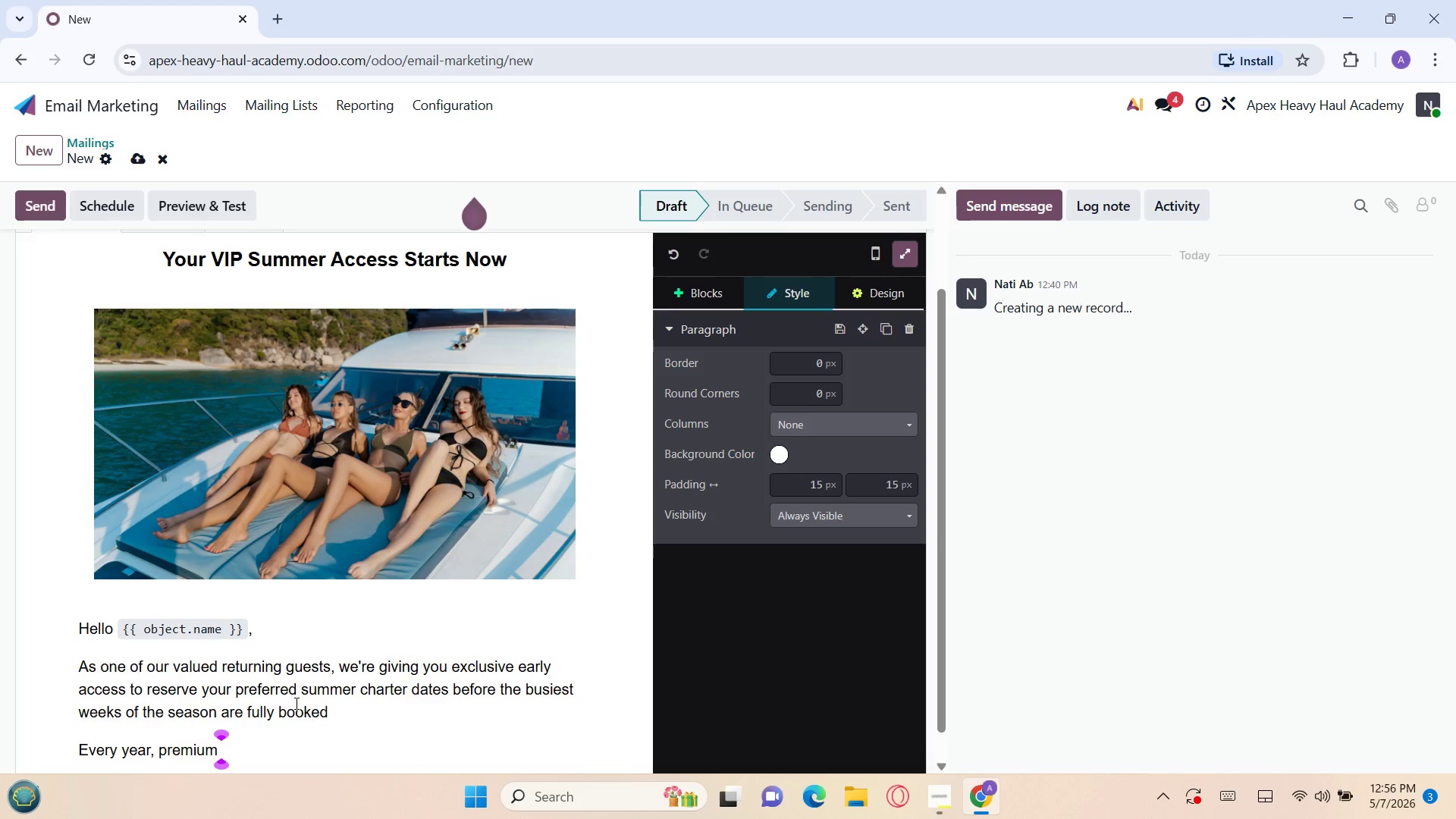 
type(weekends and sus)
 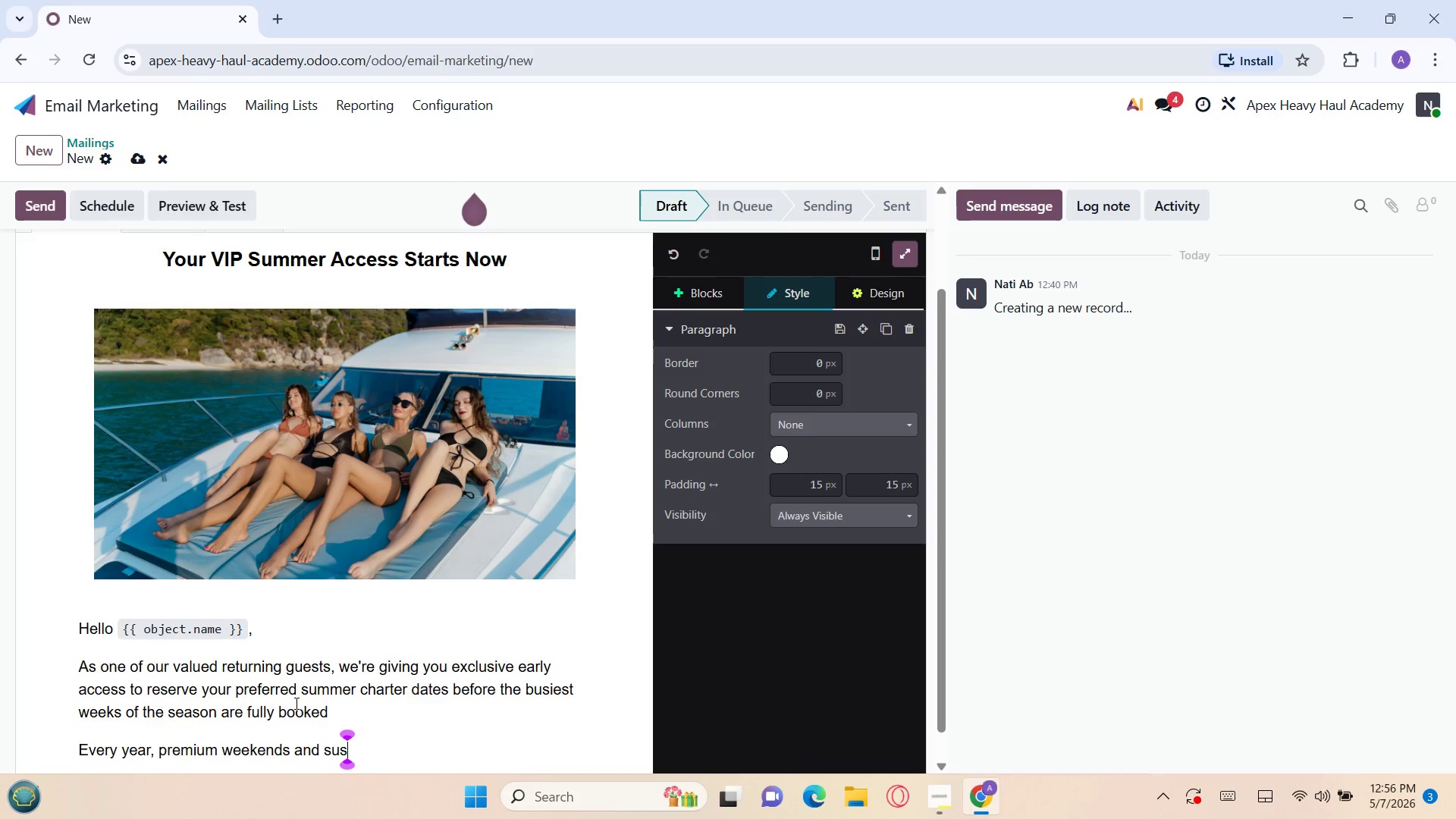 
key(Backspace)
type(nset cr)
 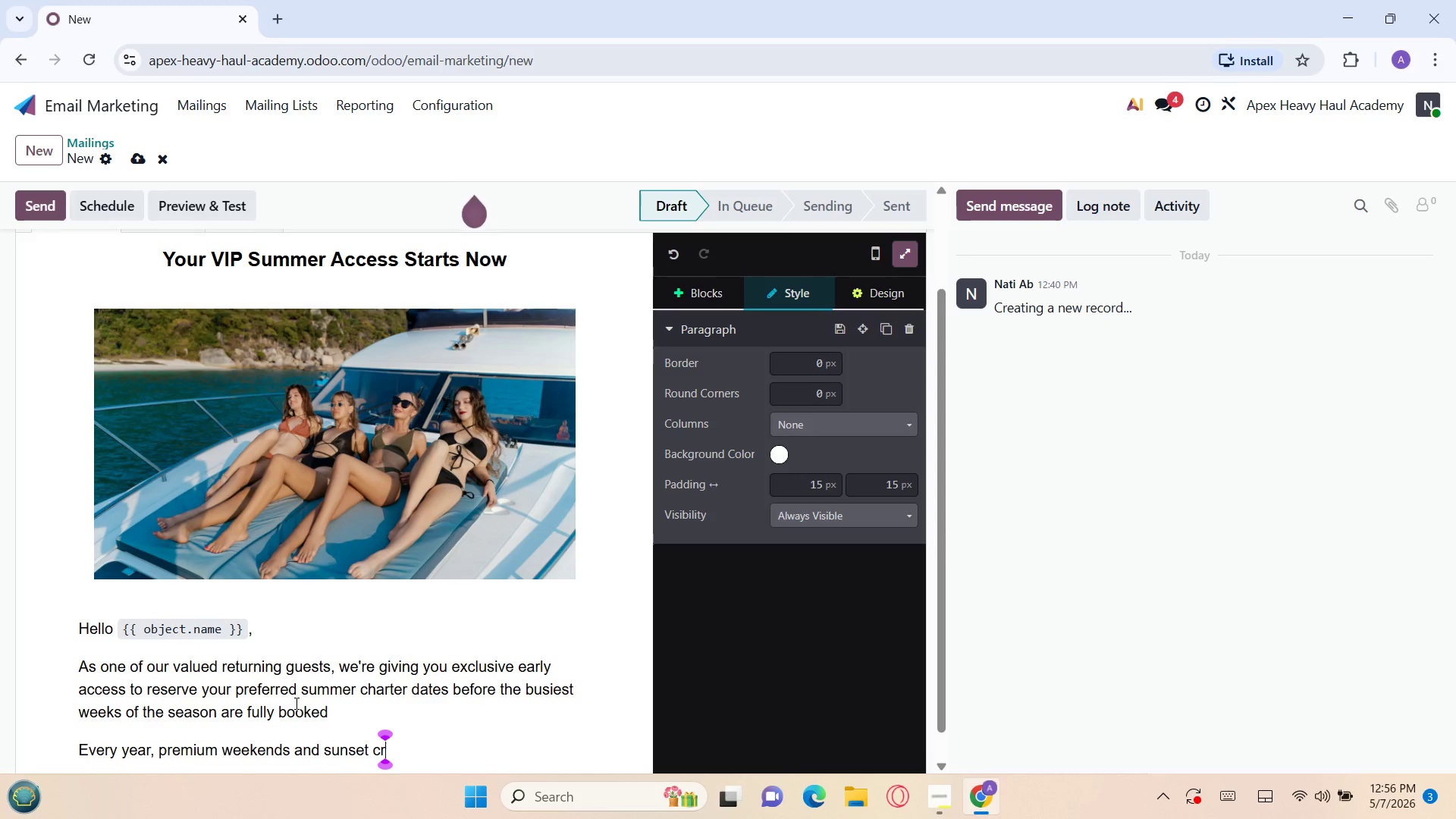 
type(uise slots reach)
 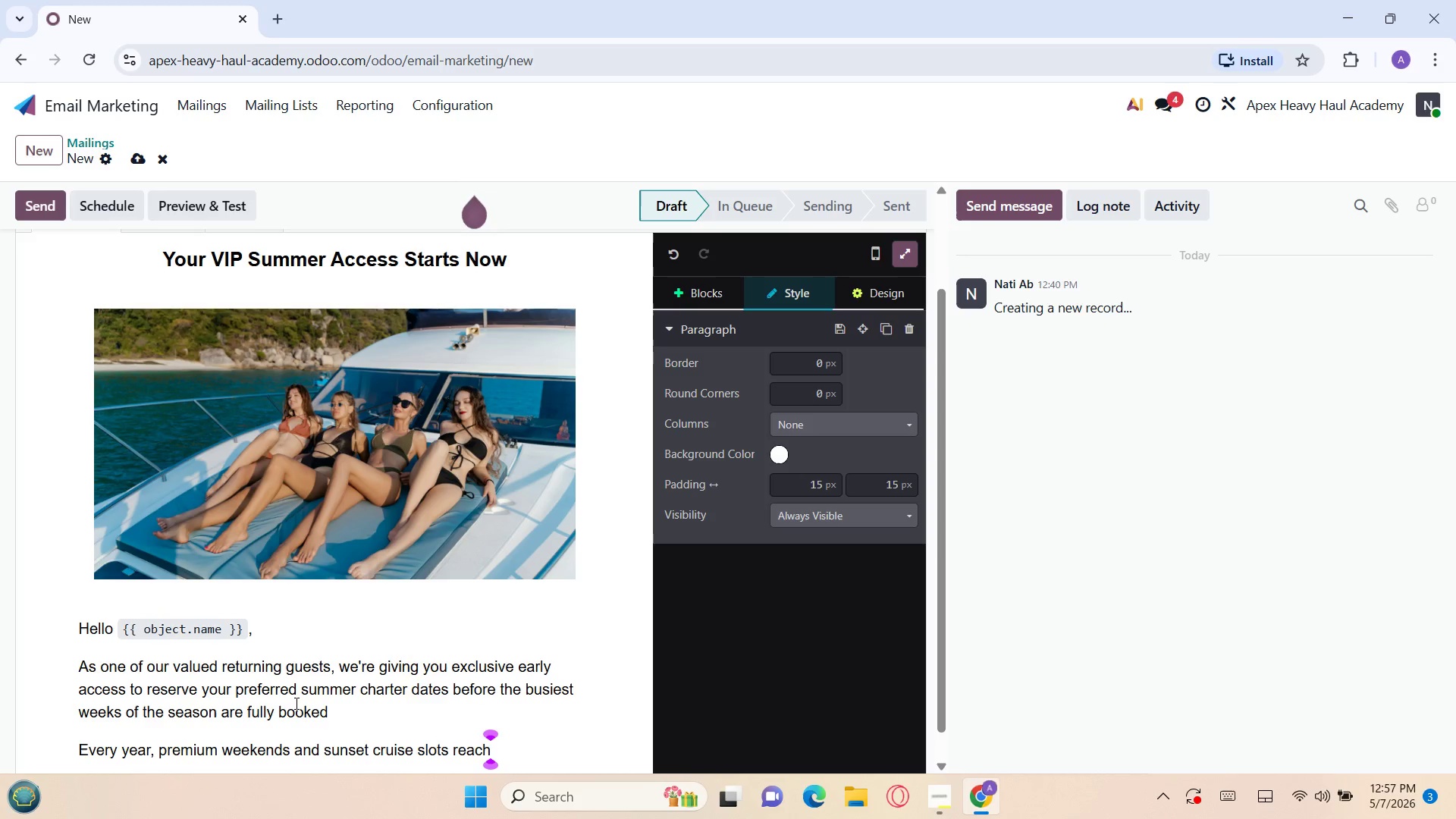 
wait(7.06)
 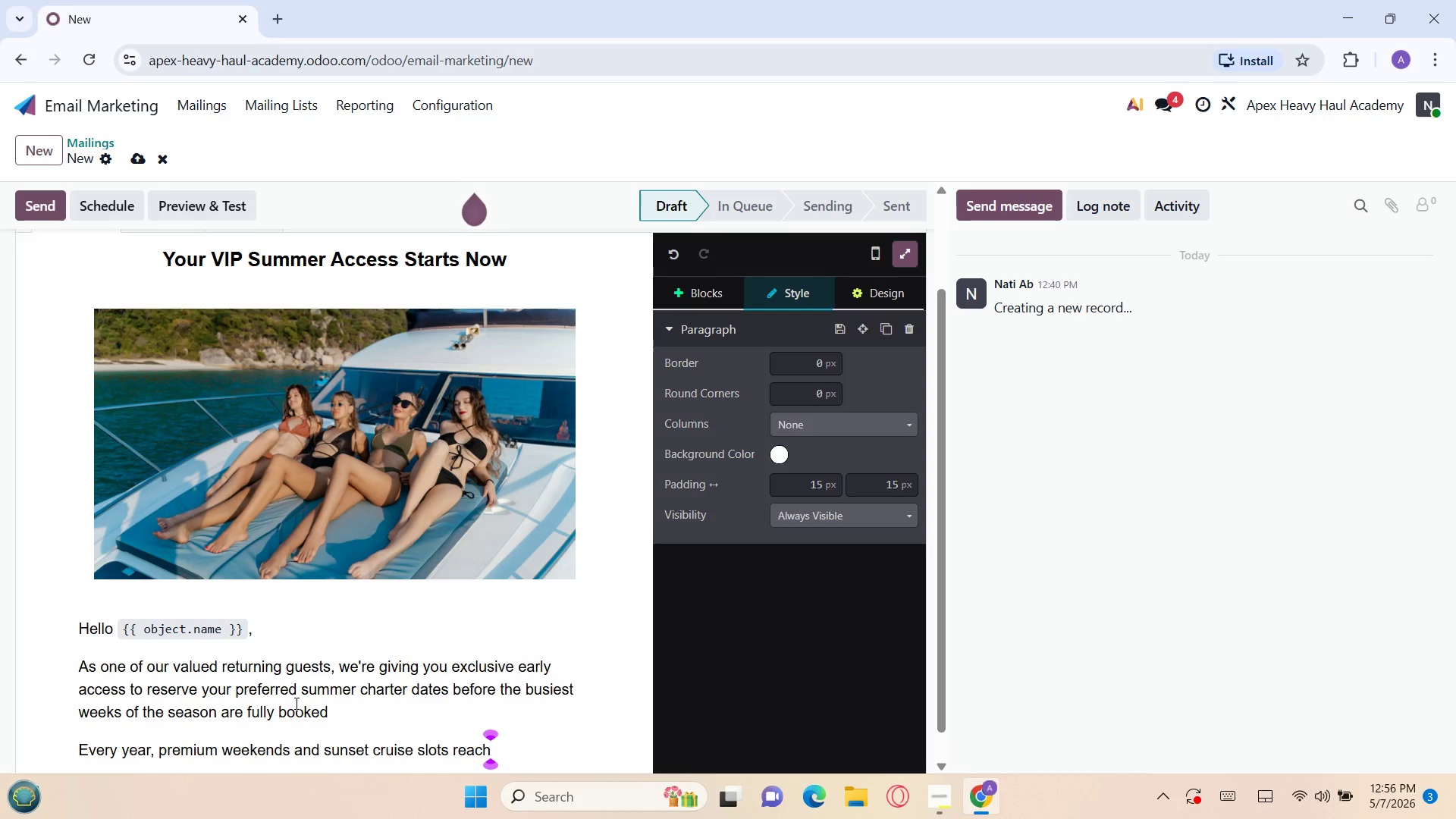 
type( capacity Q)
key(Backspace)
type(quickly )
 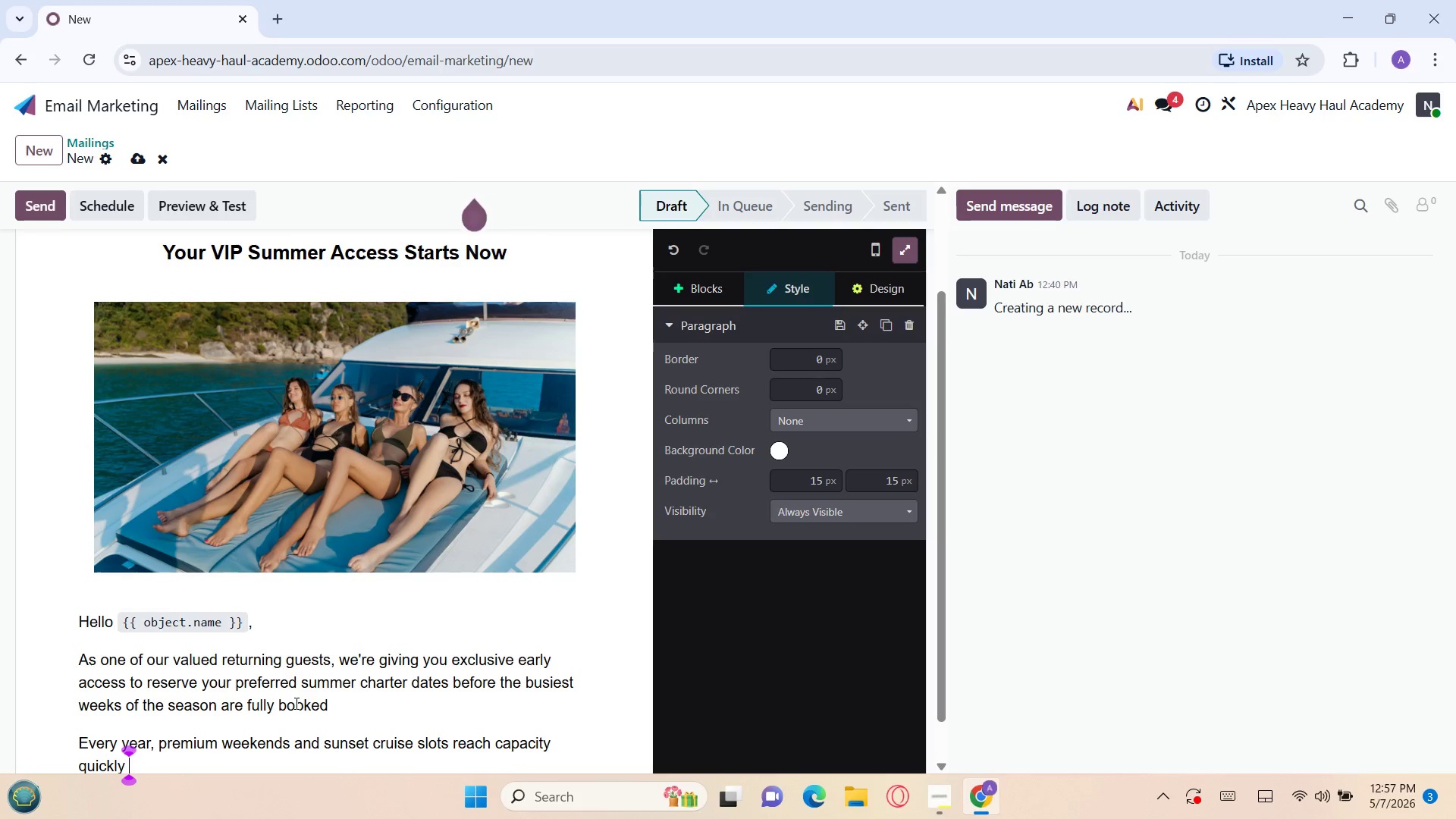 
type(especially for guests seeking luxury private ex)
 